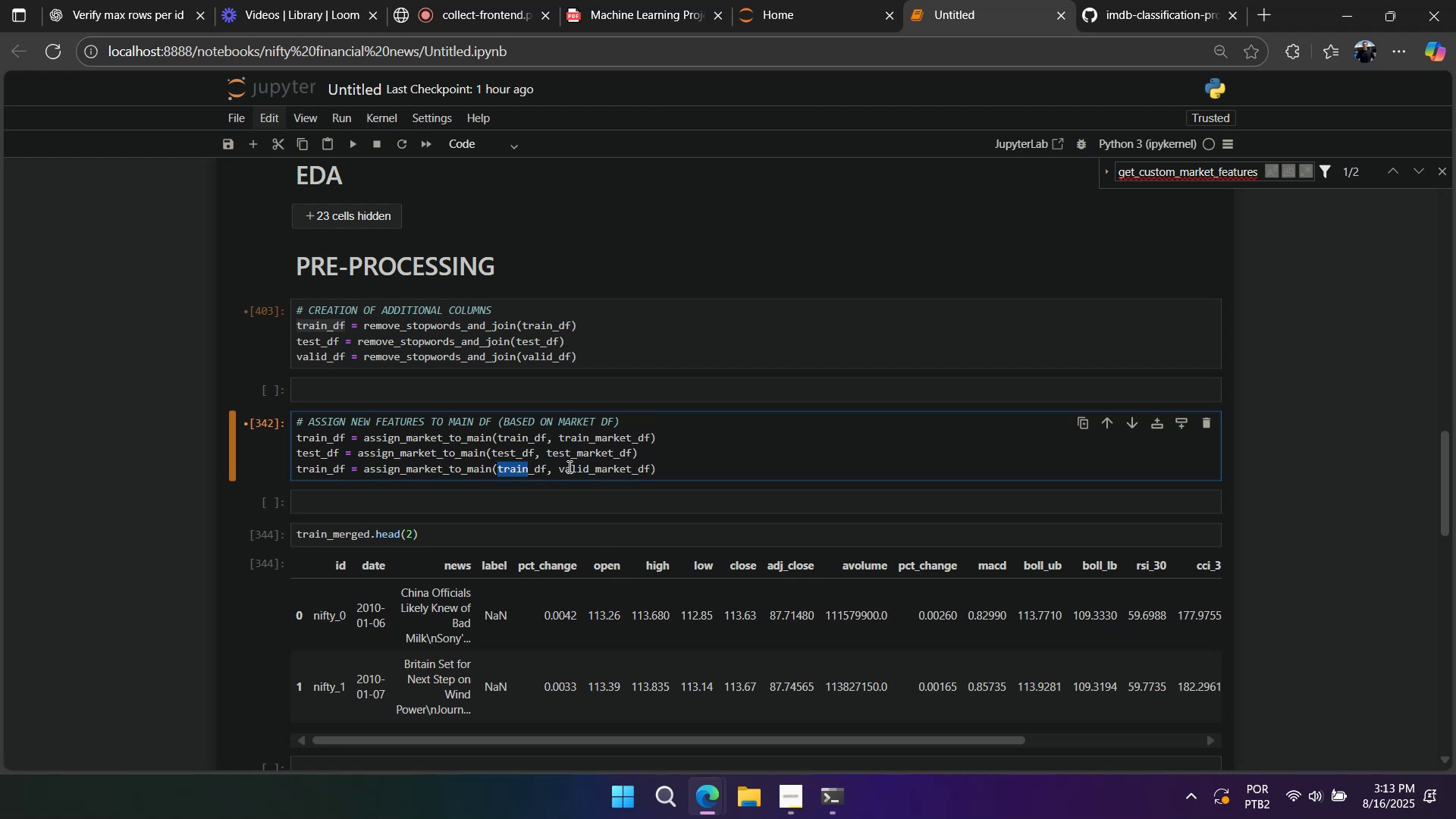 
type(valid)
 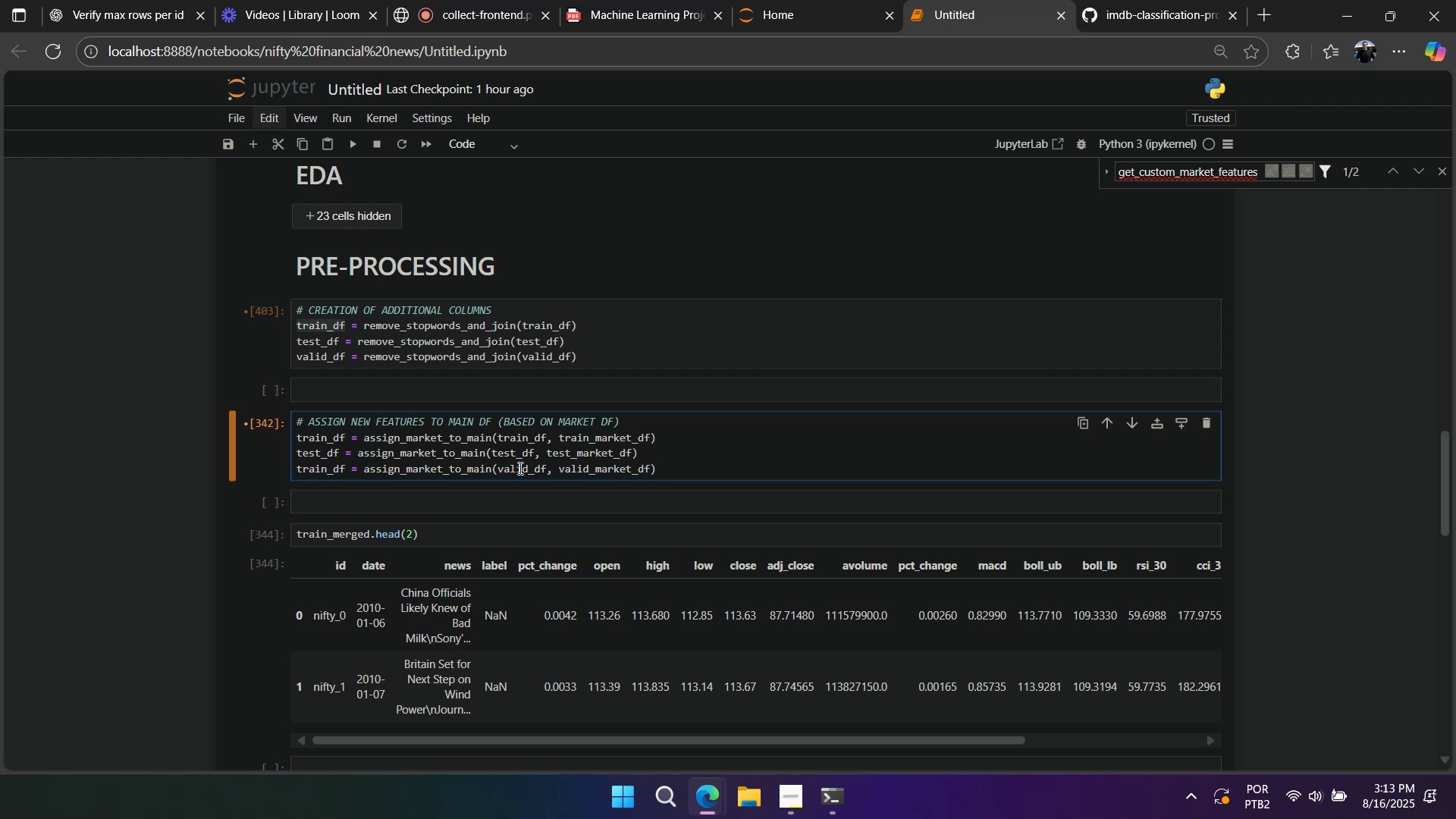 
double_click([521, 467])
 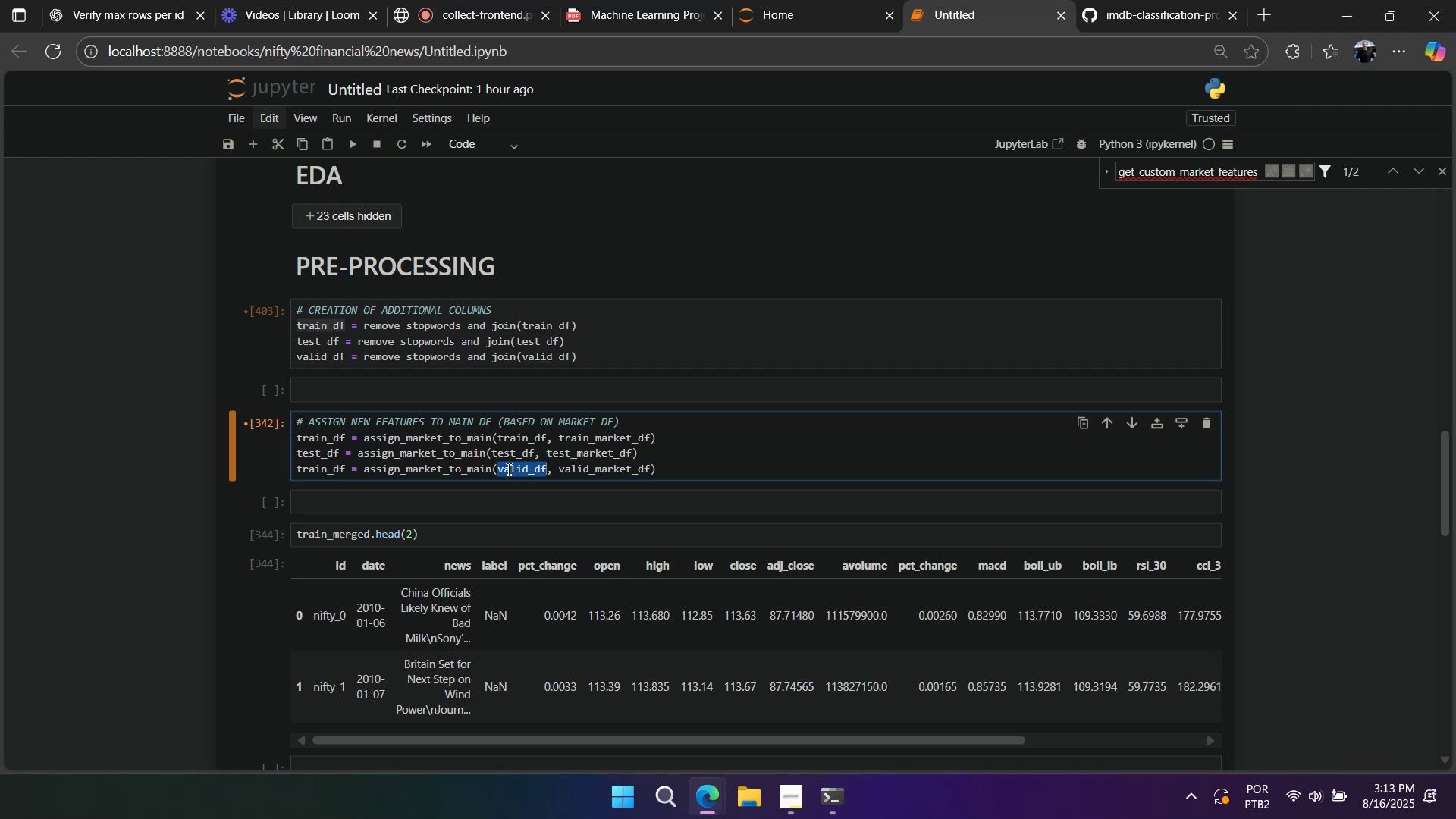 
key(Control+ControlLeft)
 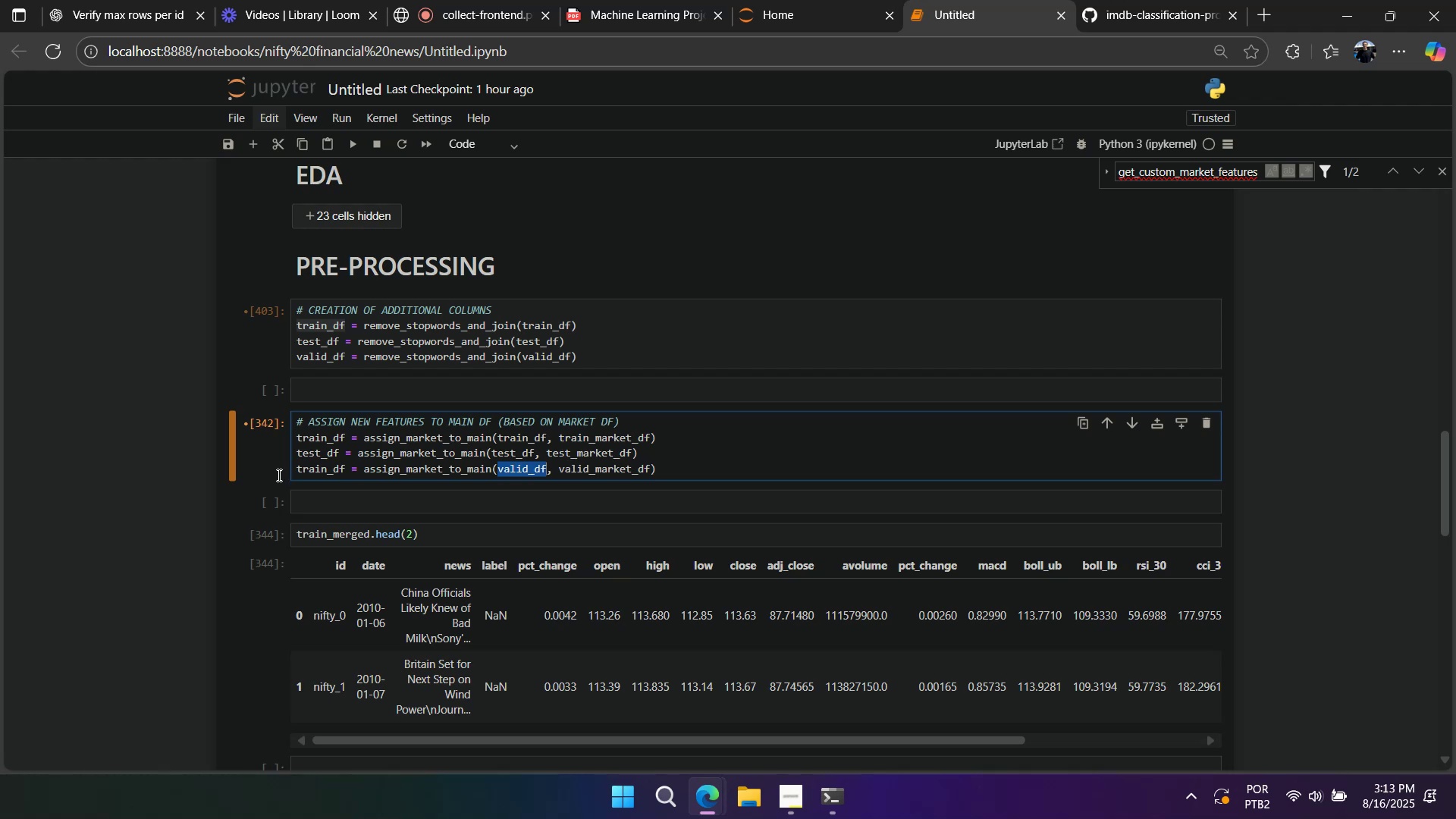 
key(Control+C)
 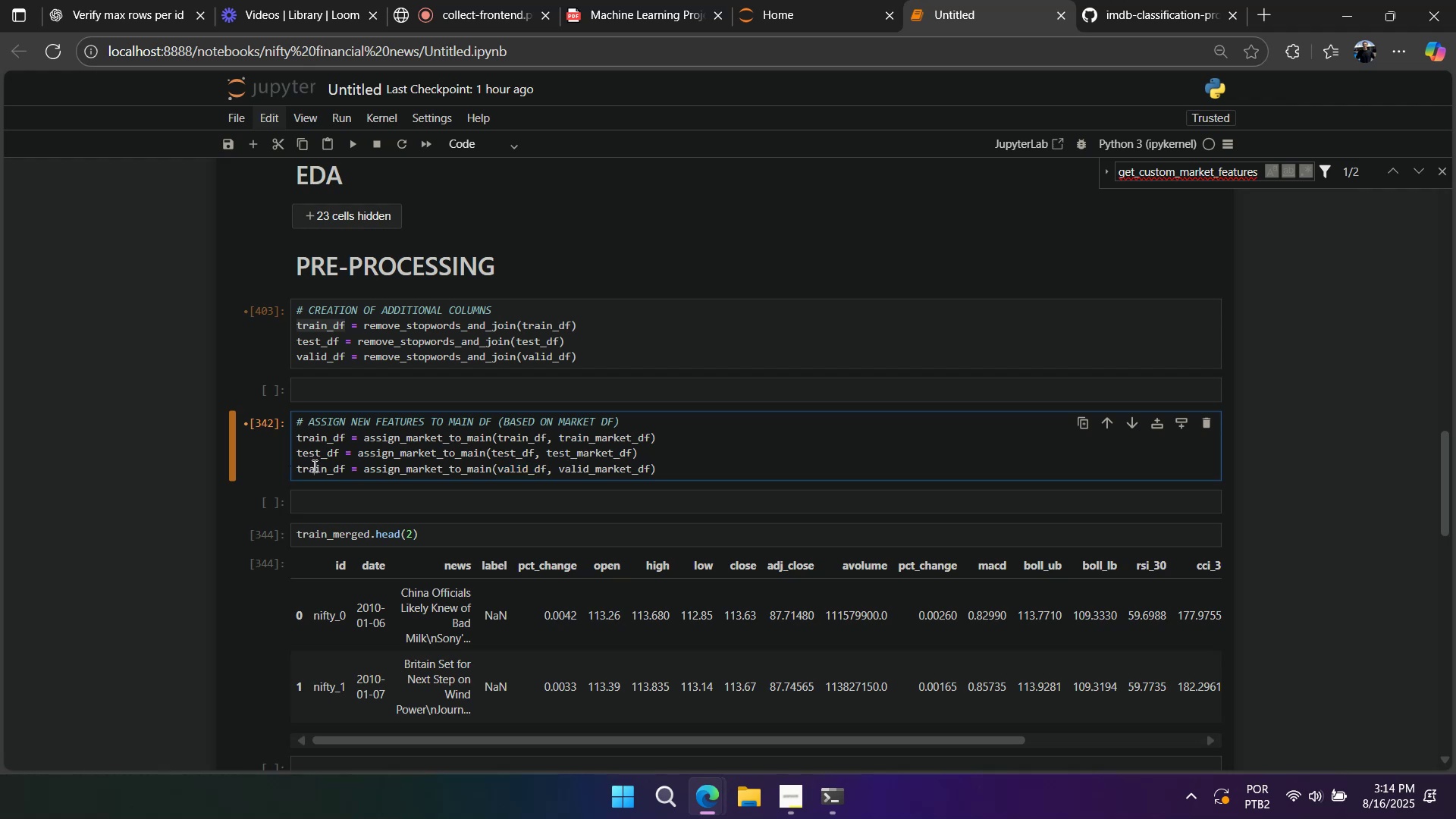 
double_click([313, 466])
 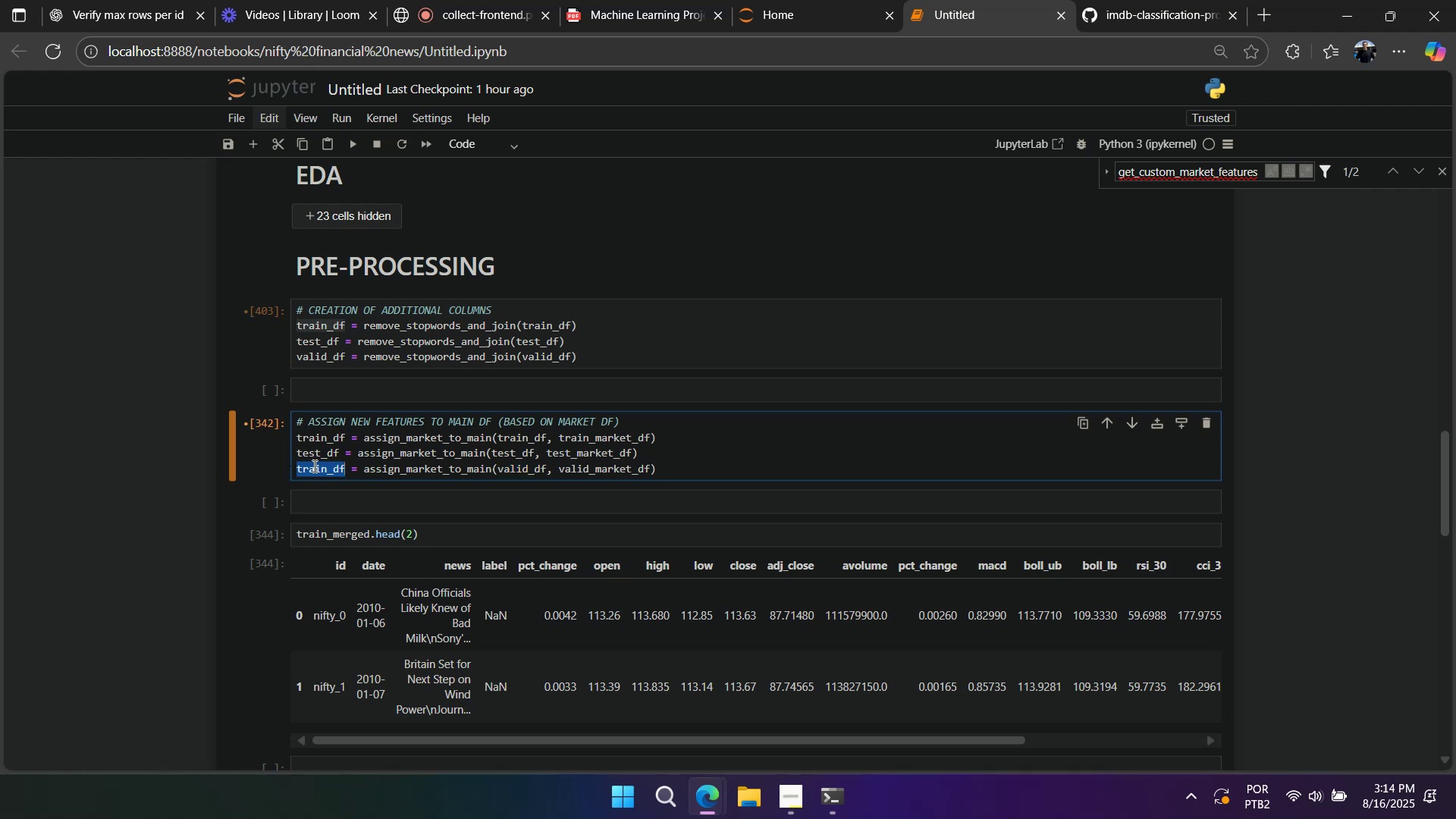 
key(Control+ControlLeft)
 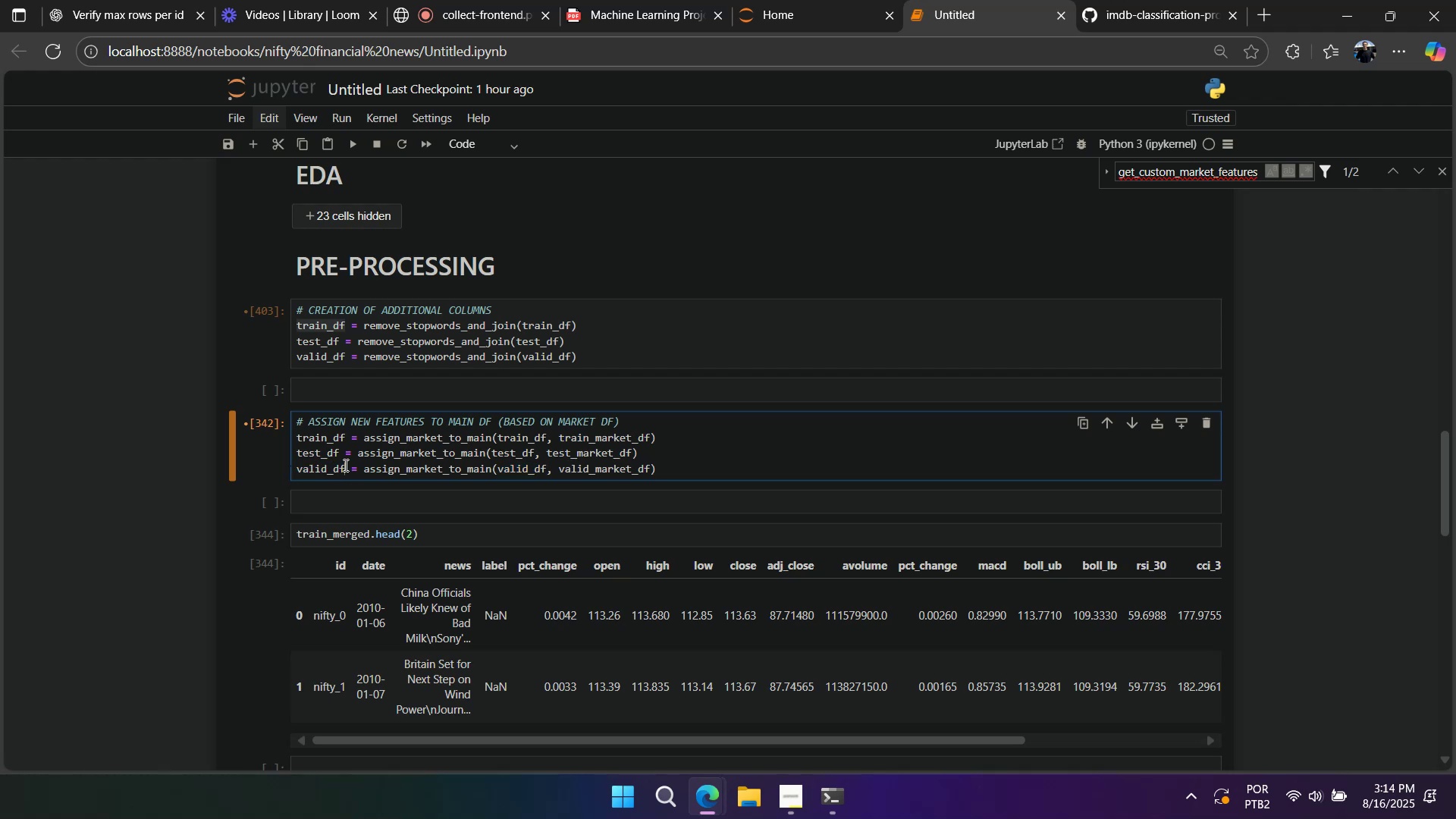 
key(Control+V)
 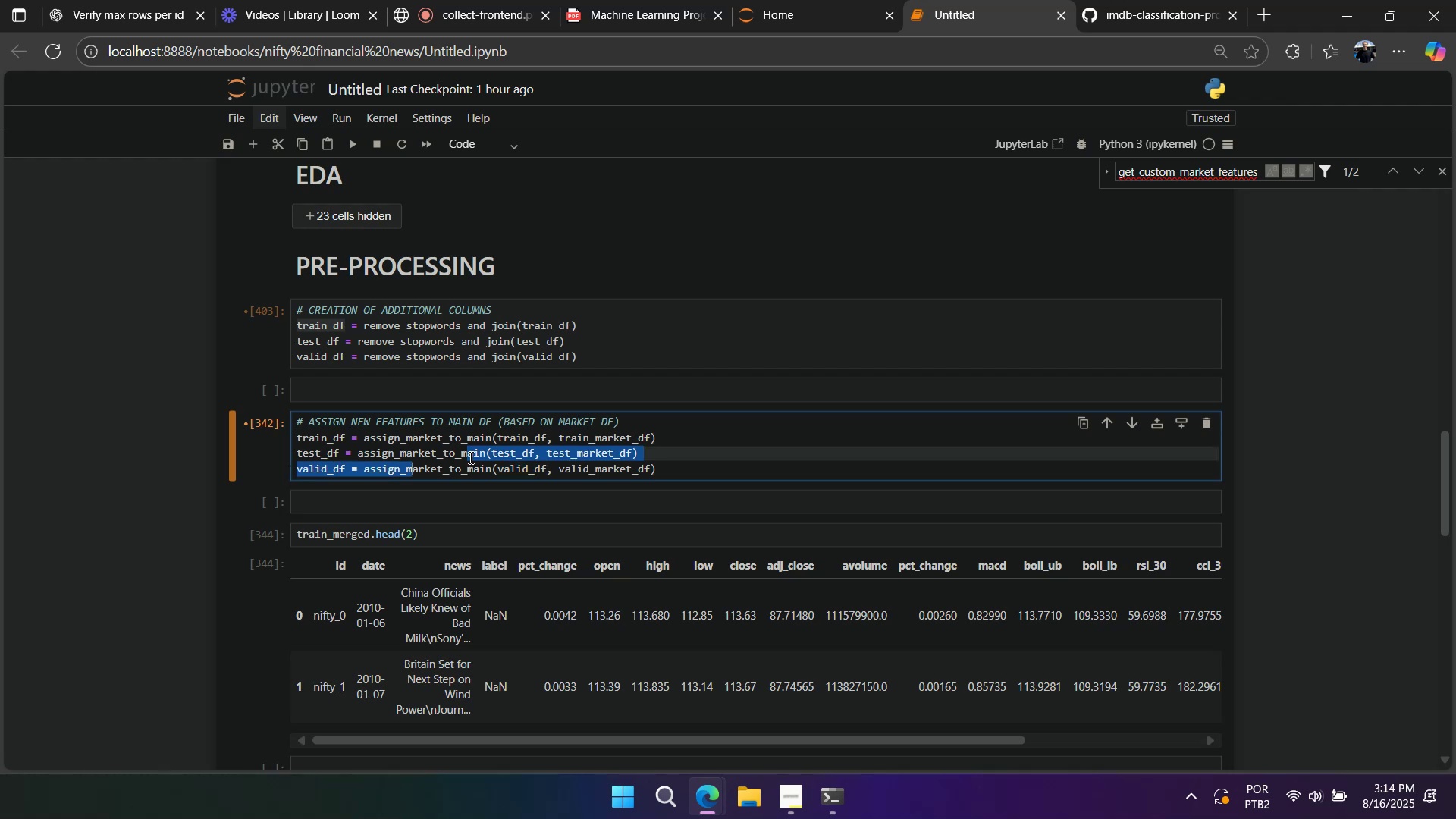 
triple_click([469, 457])
 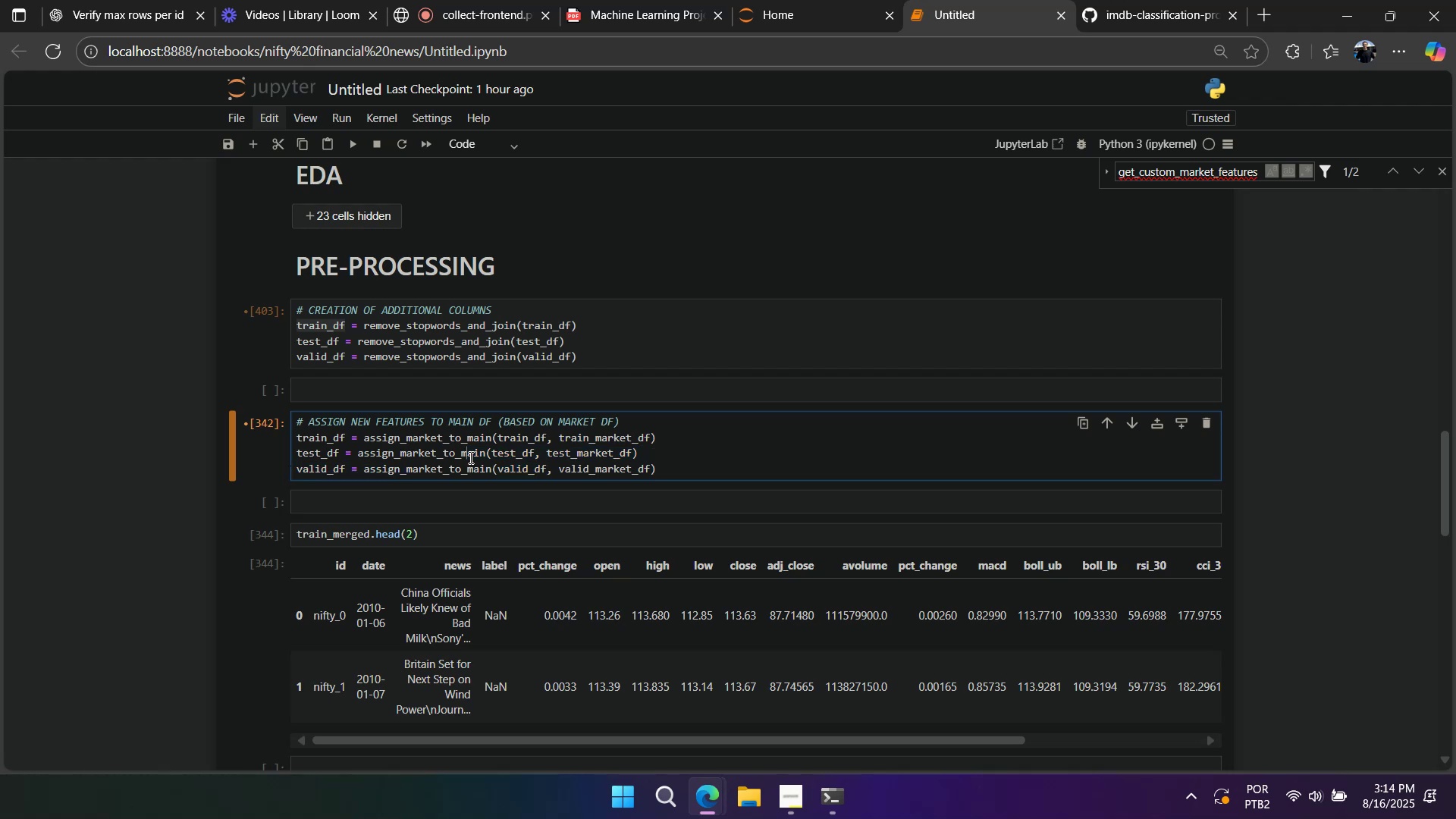 
triple_click([469, 457])
 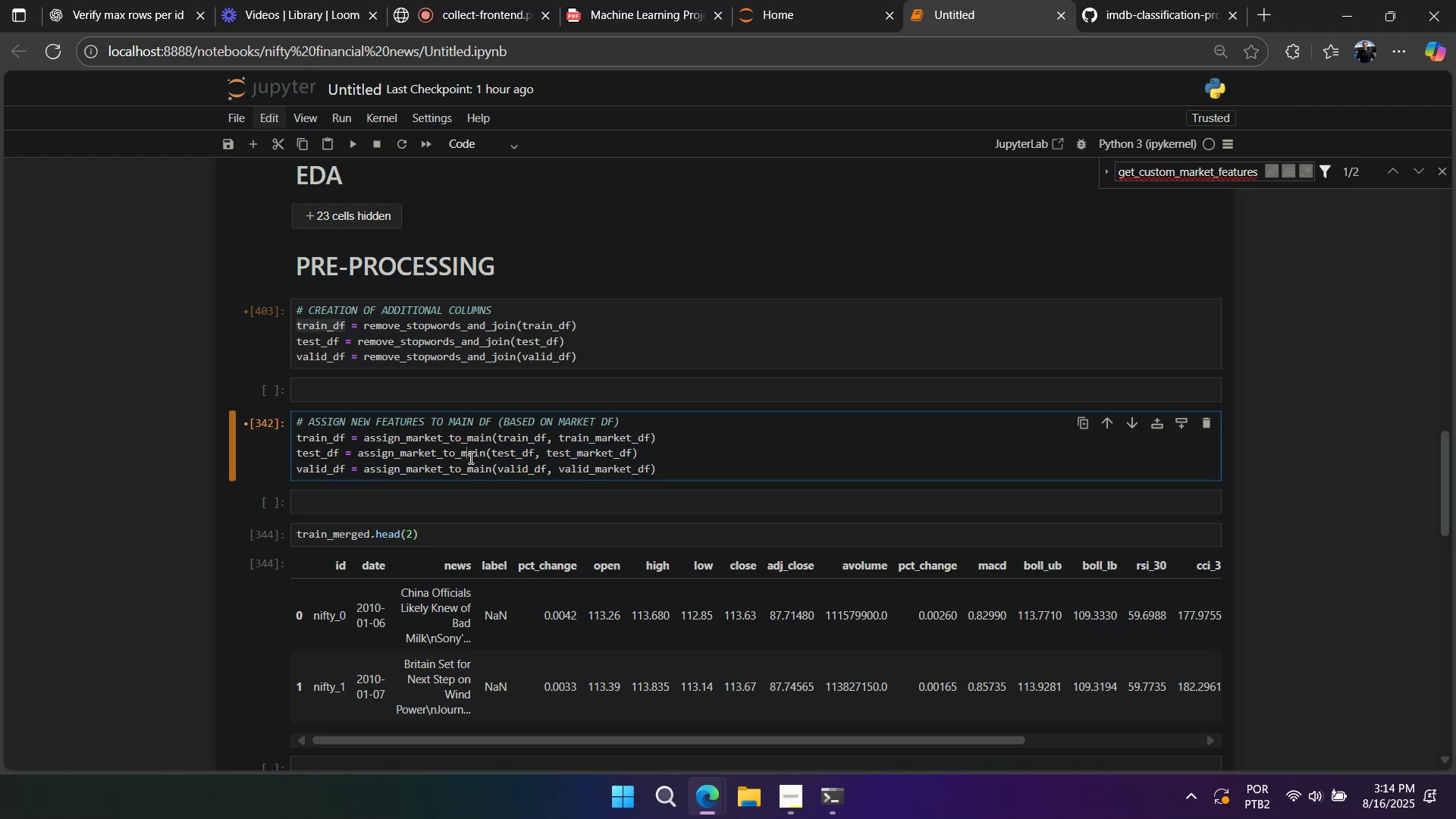 
key(Shift+Enter)
 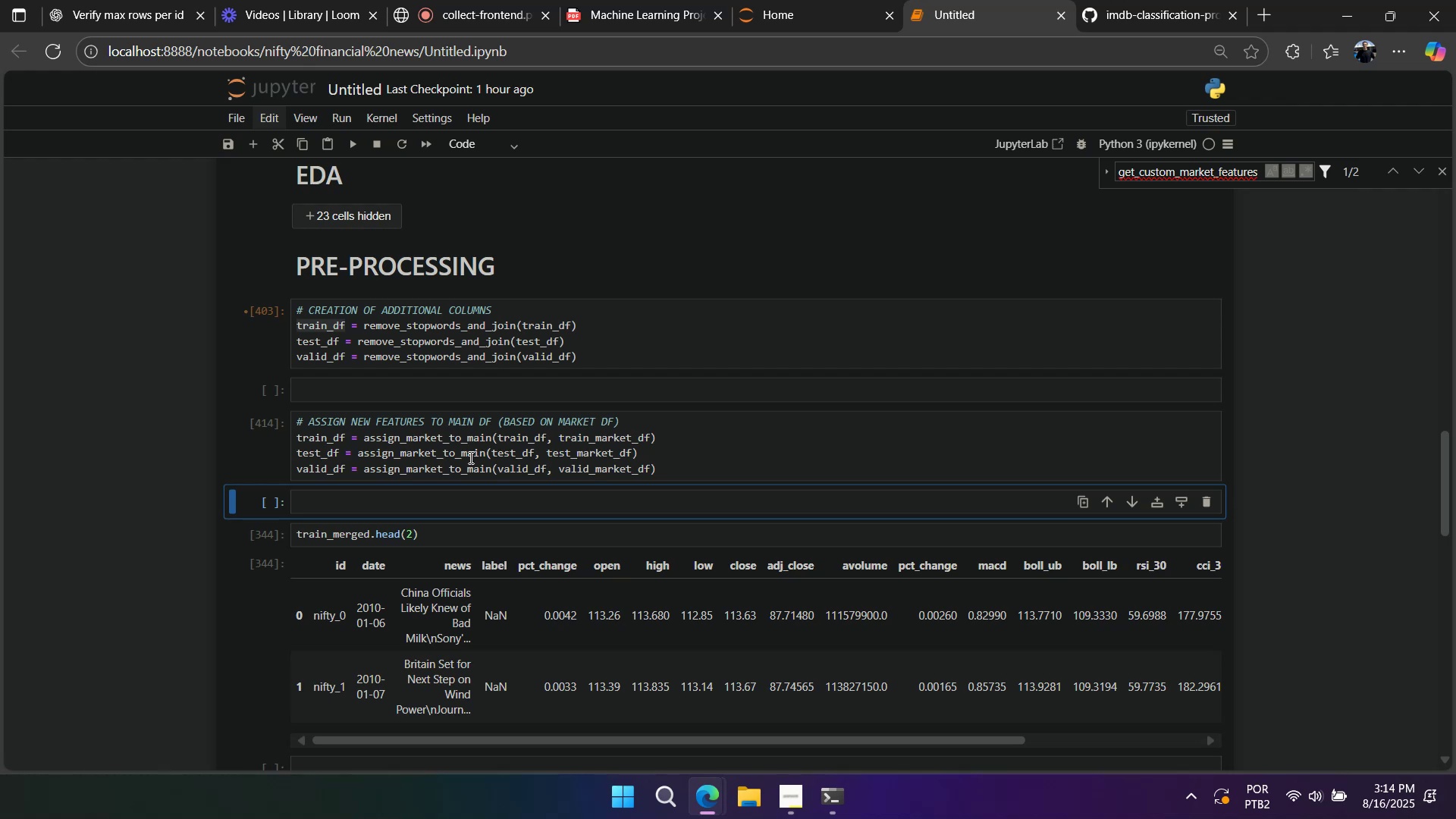 
wait(34.92)
 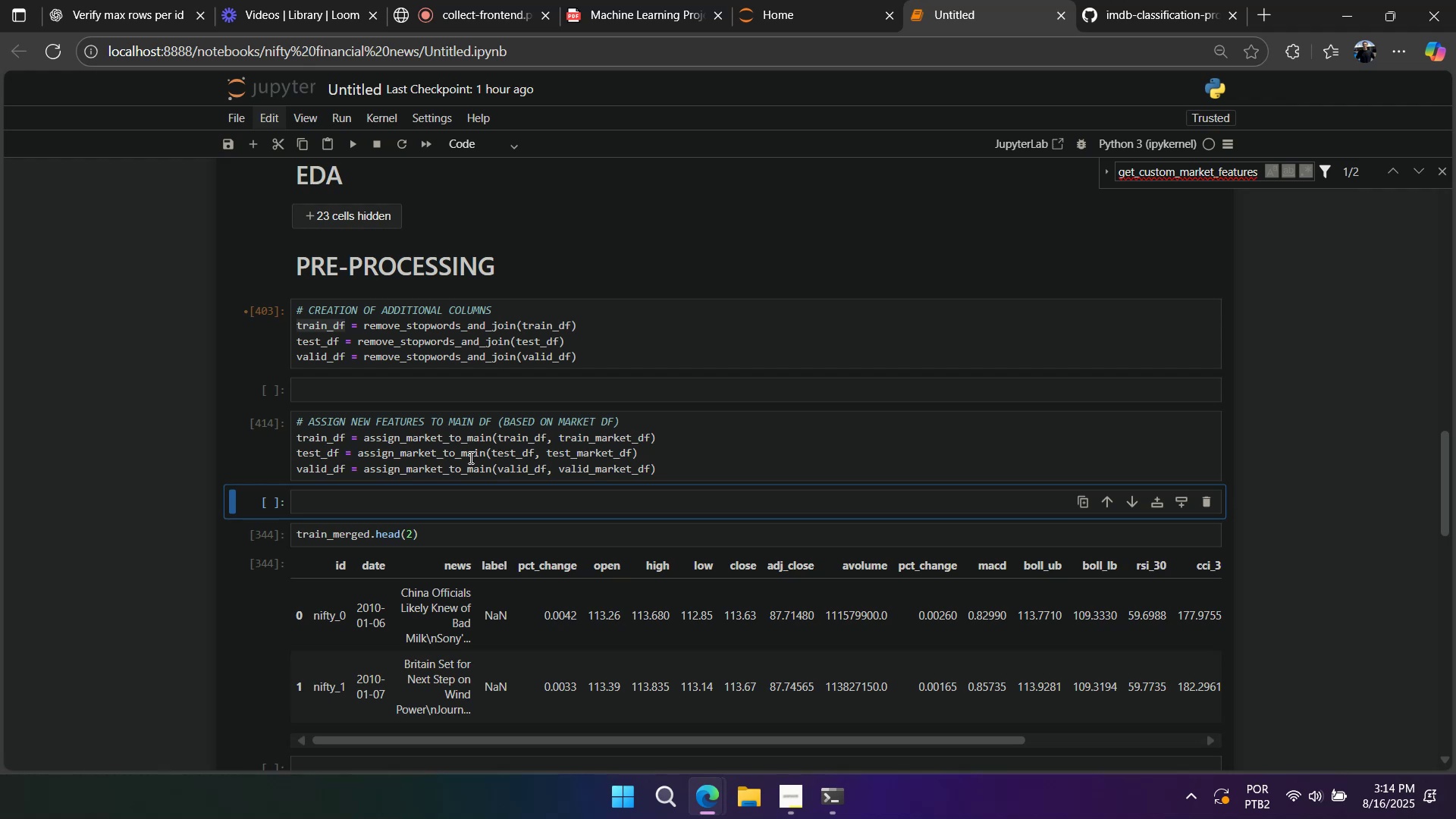 
scroll: coordinate [469, 457], scroll_direction: down, amount: 2.0
 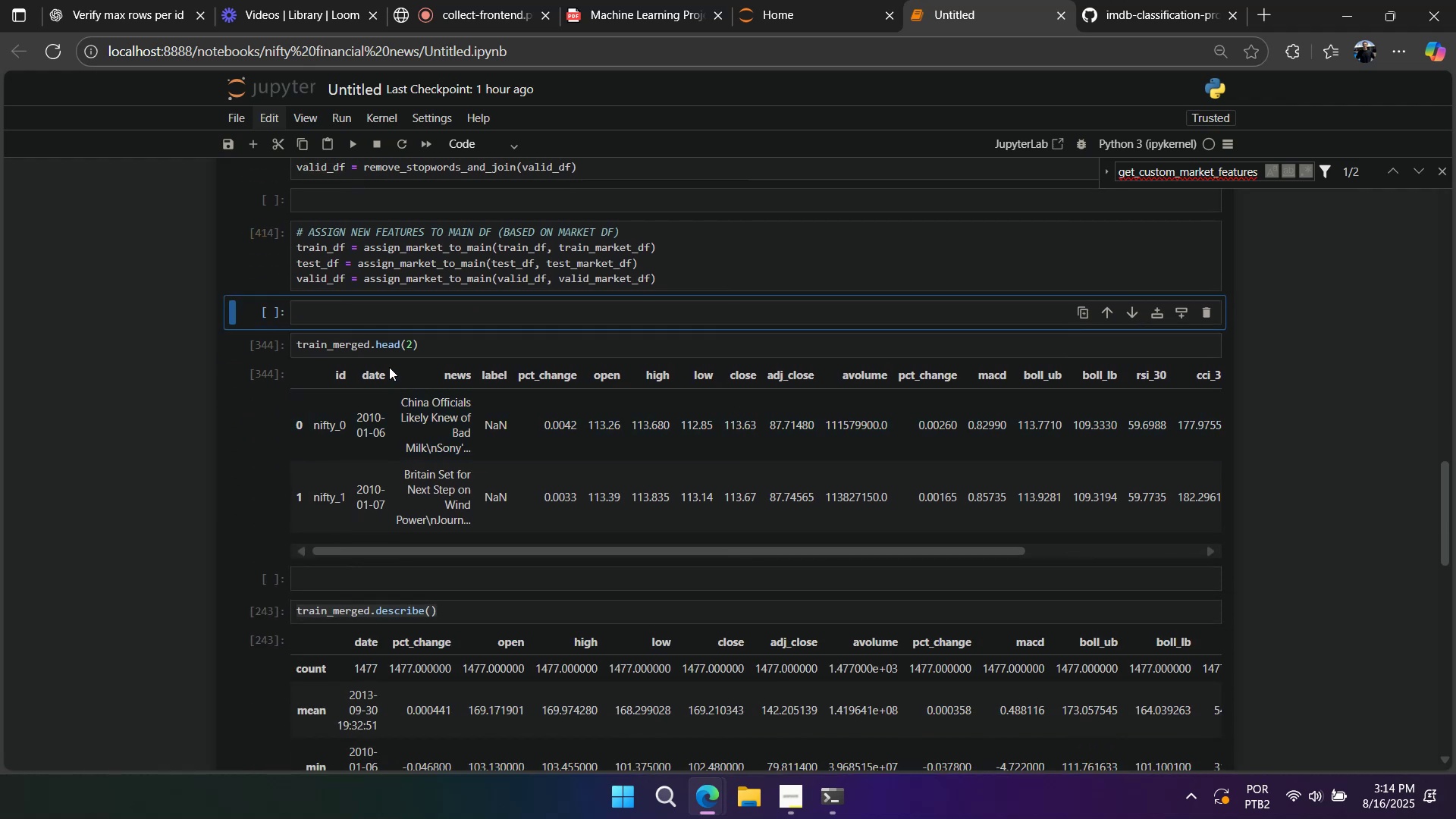 
left_click([393, 355])
 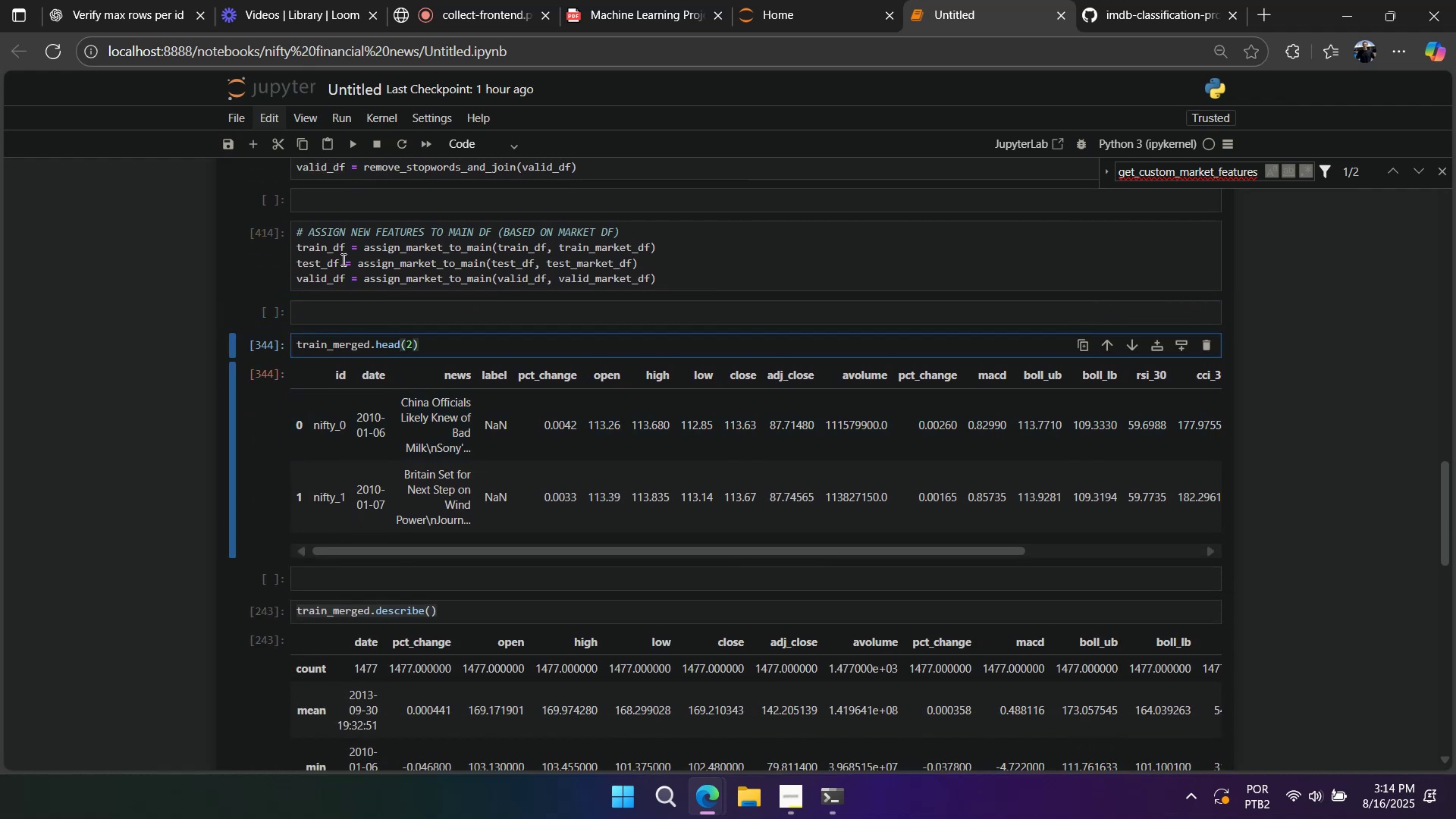 
double_click([328, 245])
 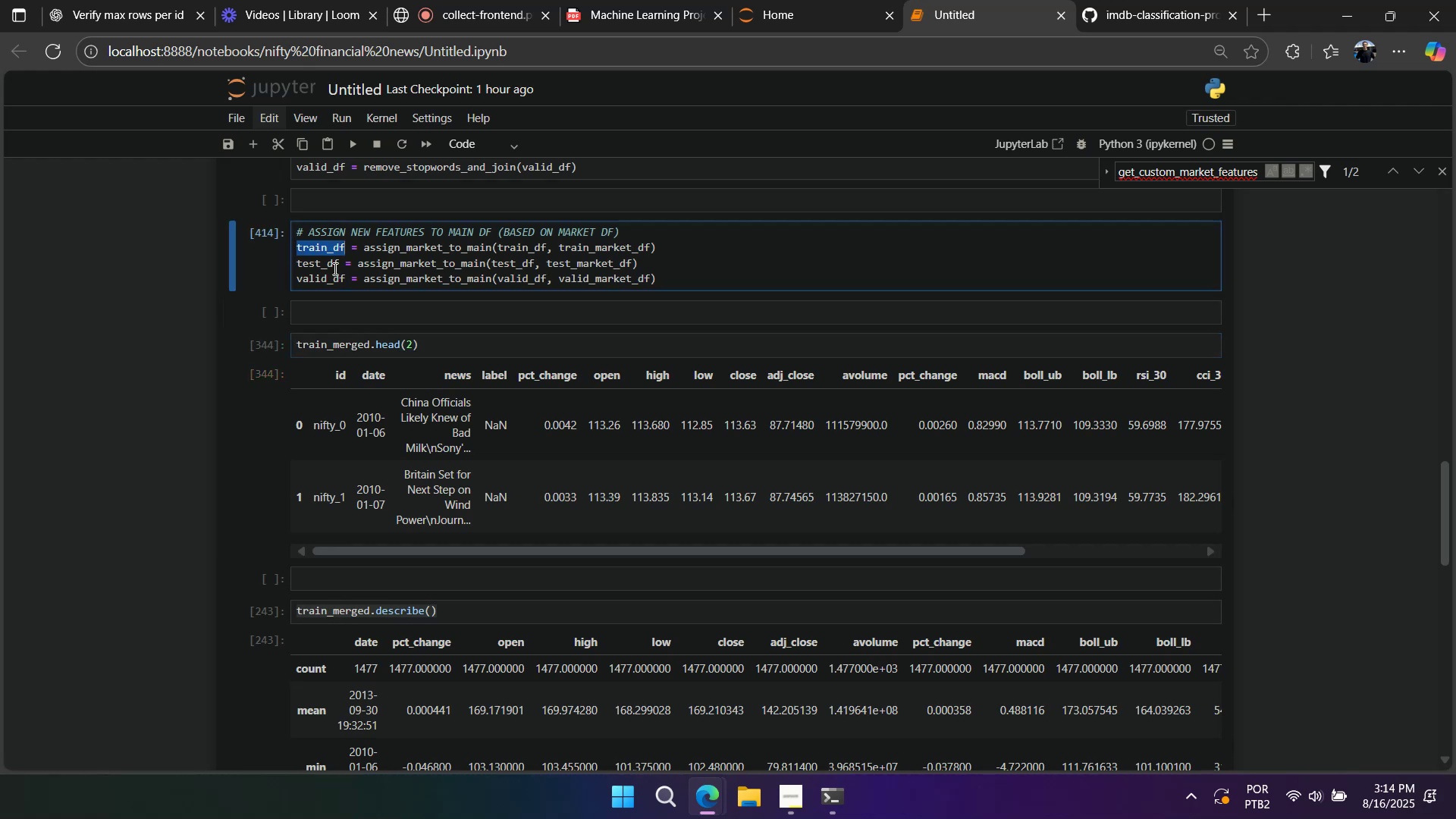 
key(Control+ControlLeft)
 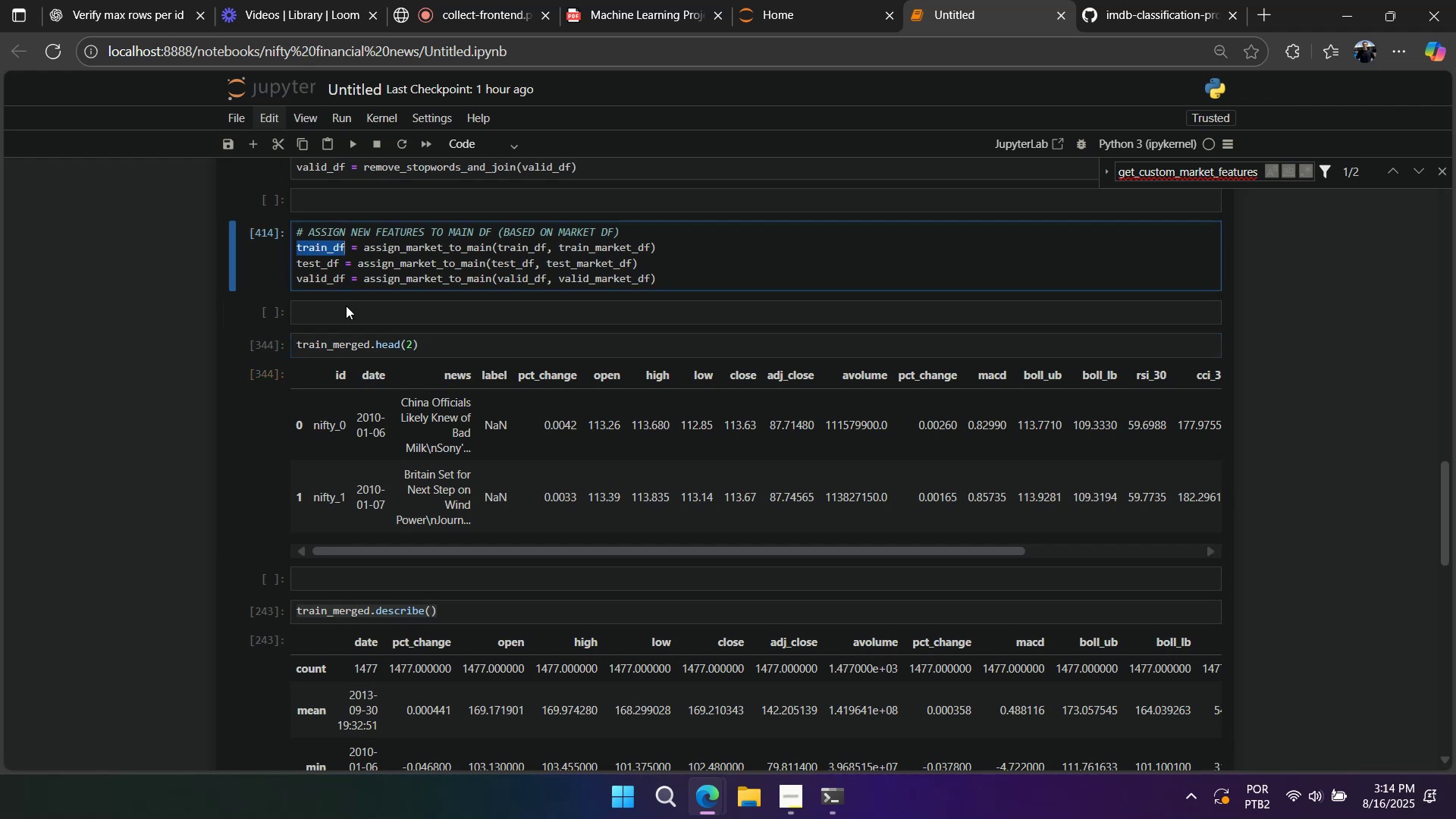 
key(Control+C)
 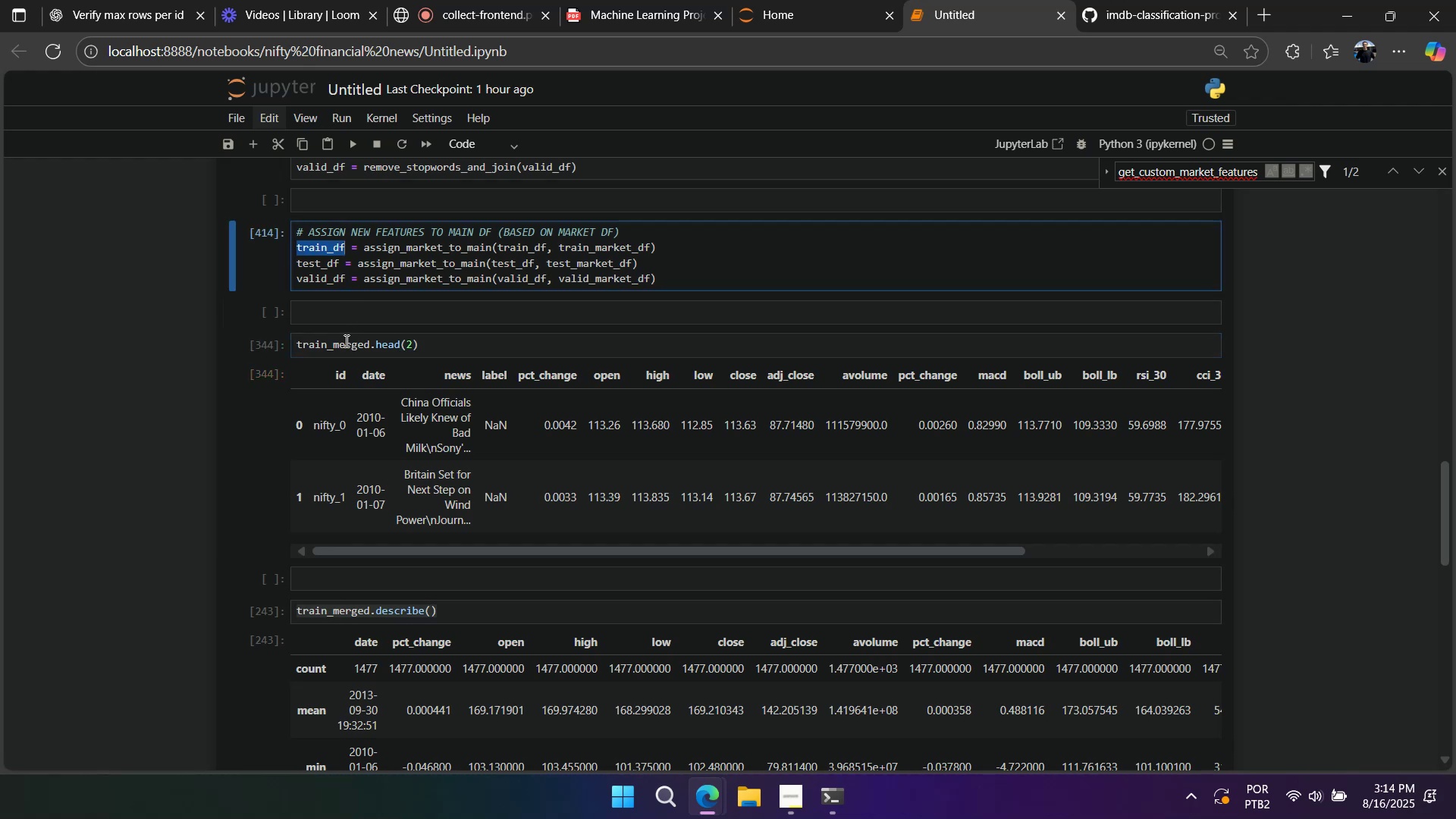 
double_click([345, 341])
 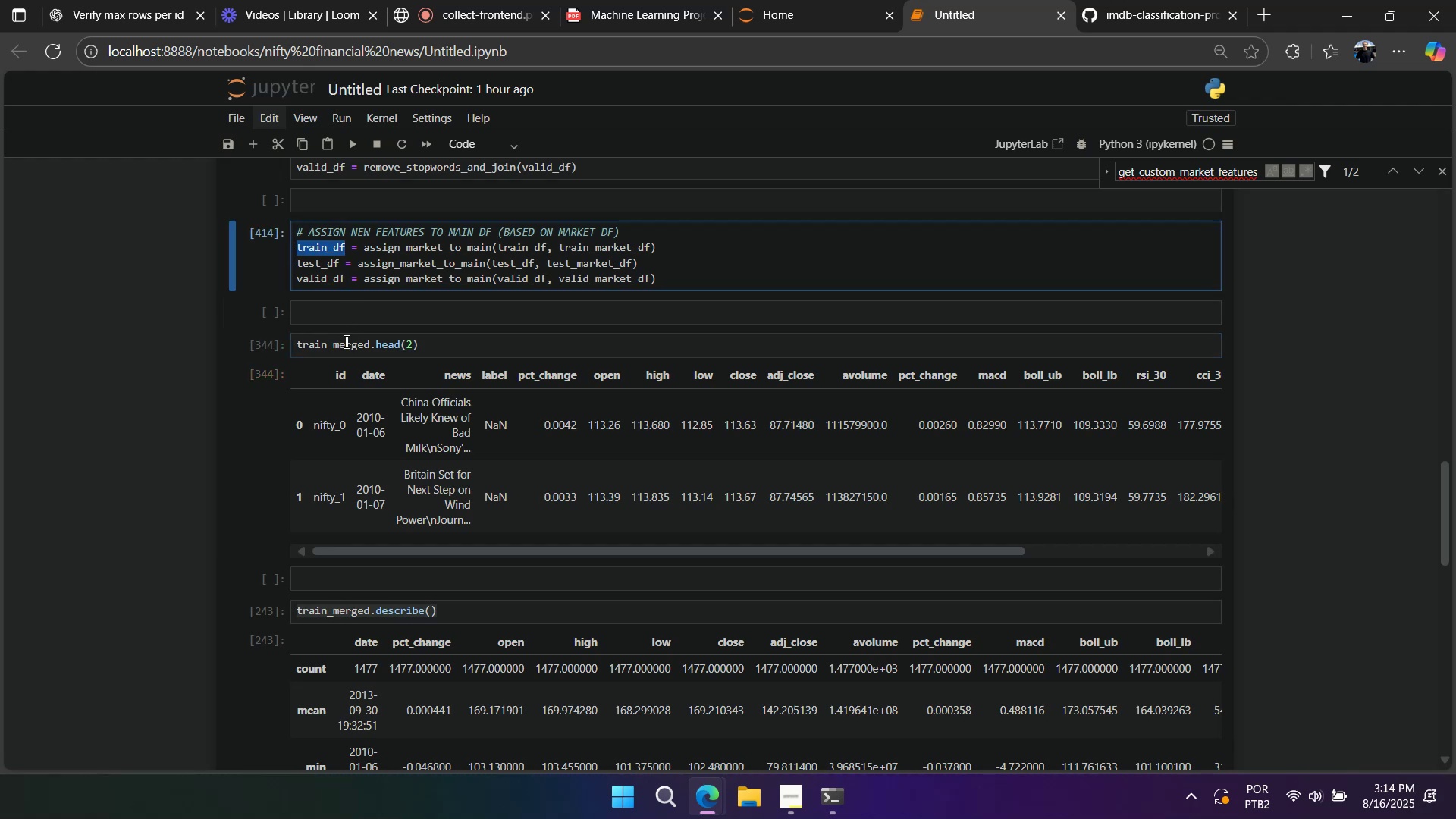 
key(Control+ControlLeft)
 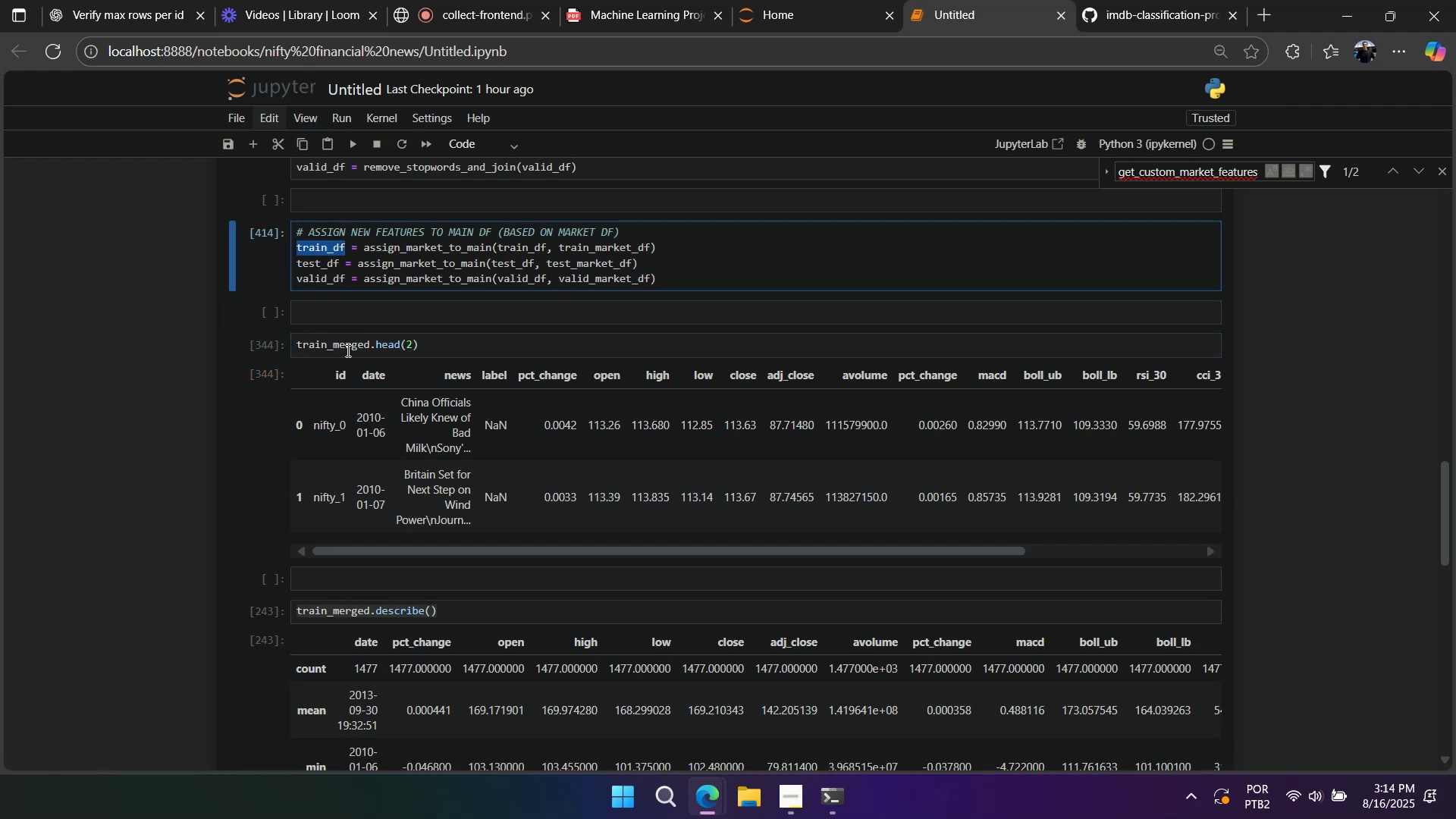 
triple_click([347, 350])
 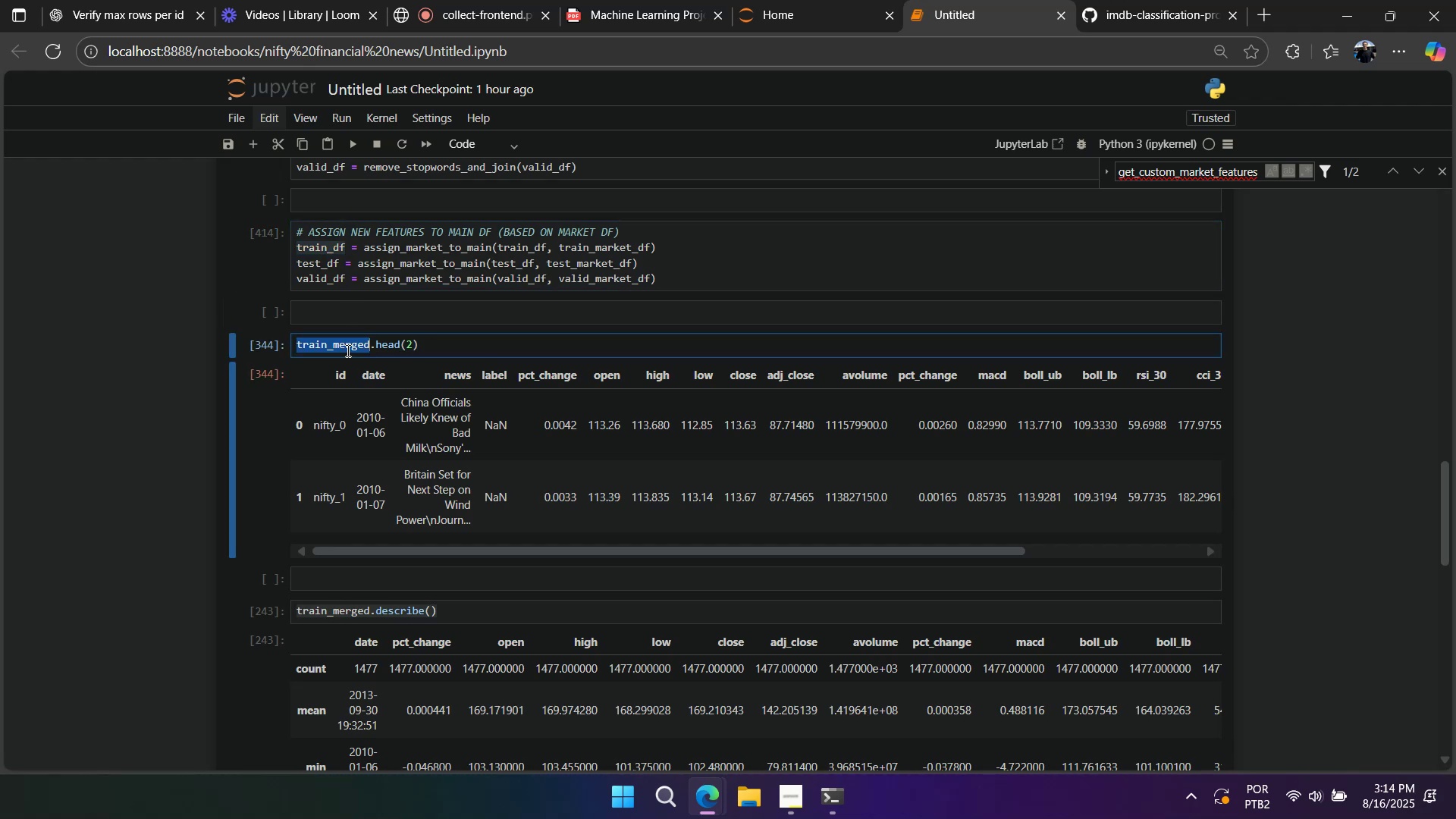 
triple_click([347, 350])
 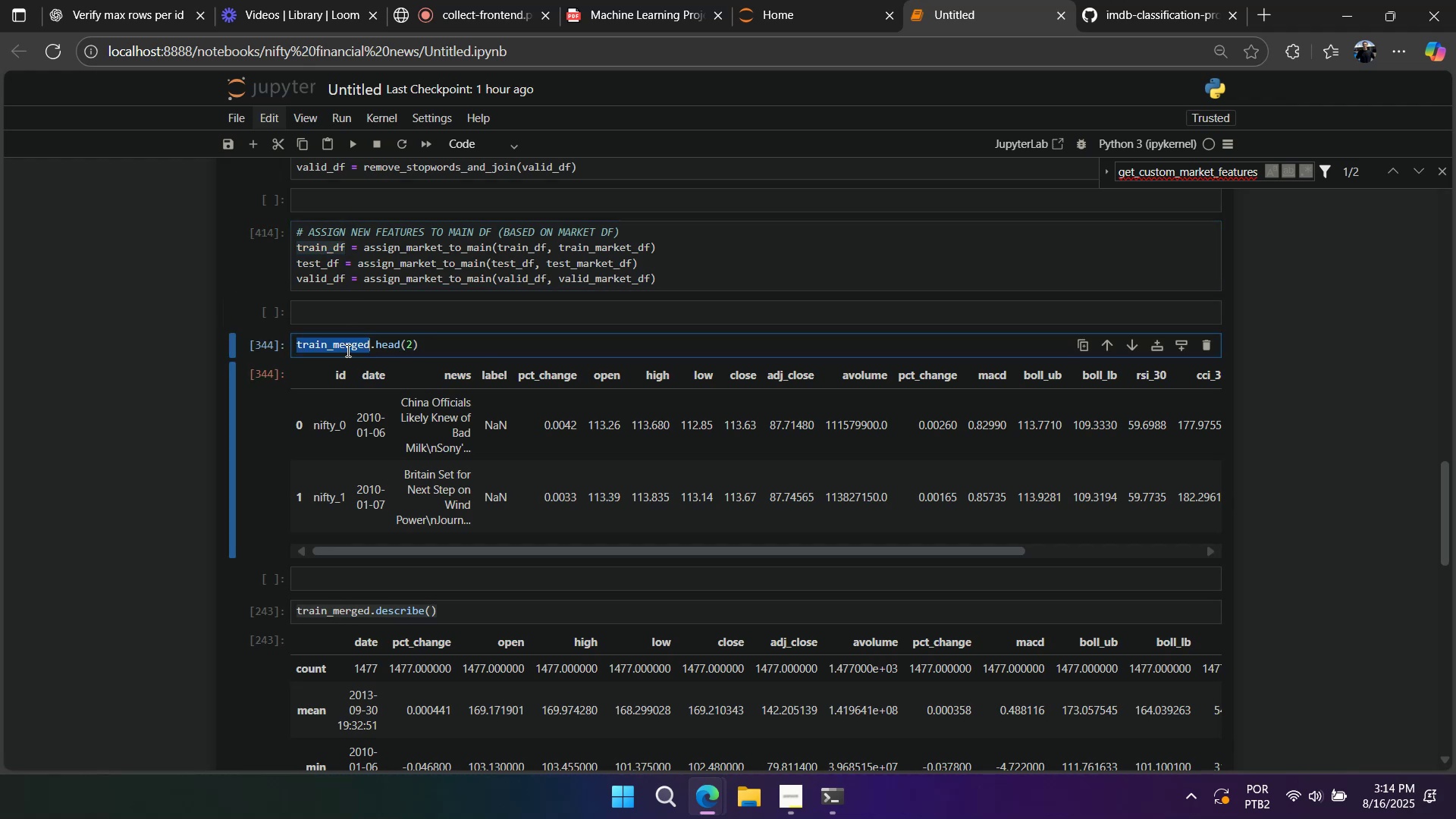 
key(Control+ControlLeft)
 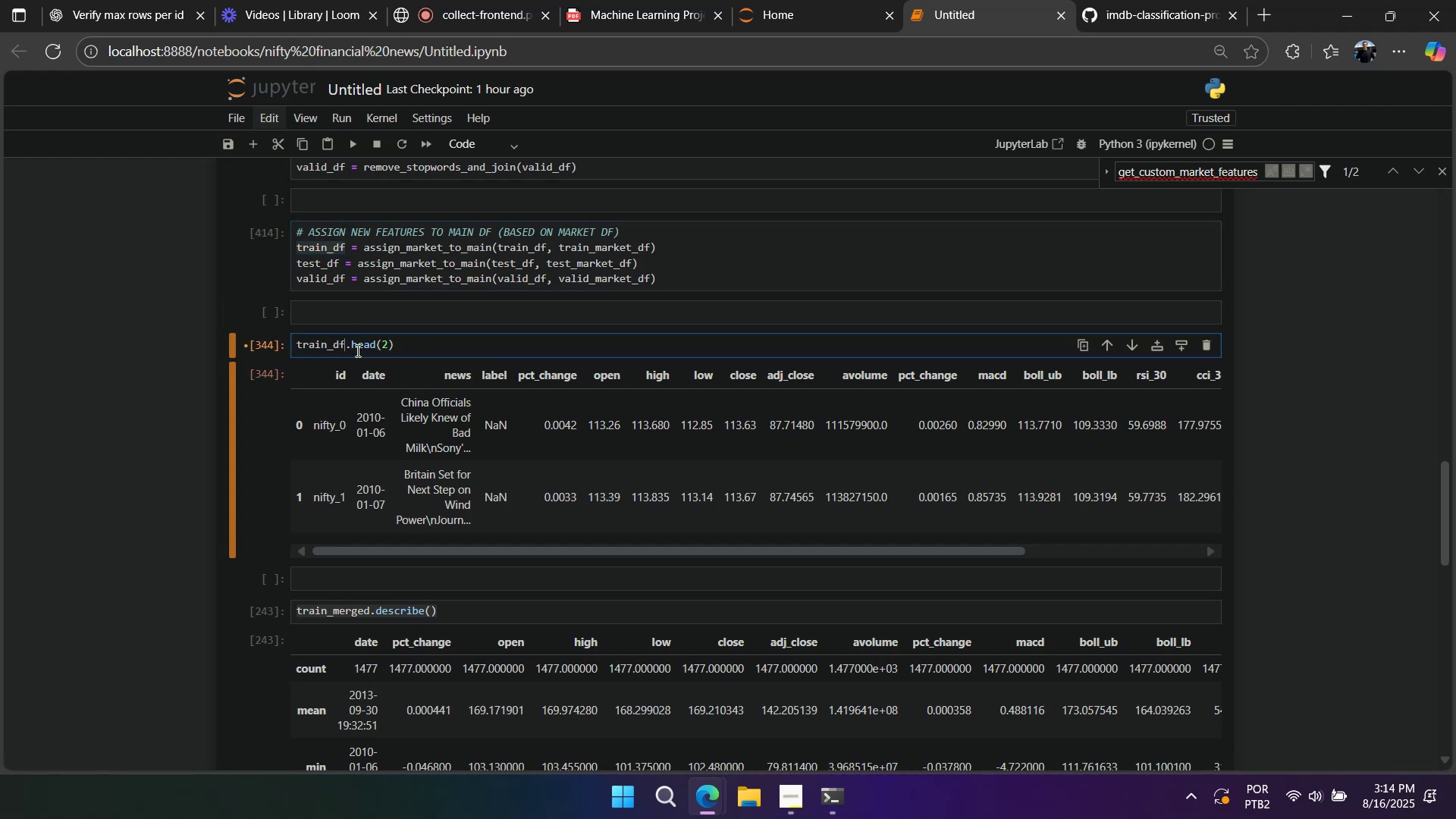 
key(Control+V)
 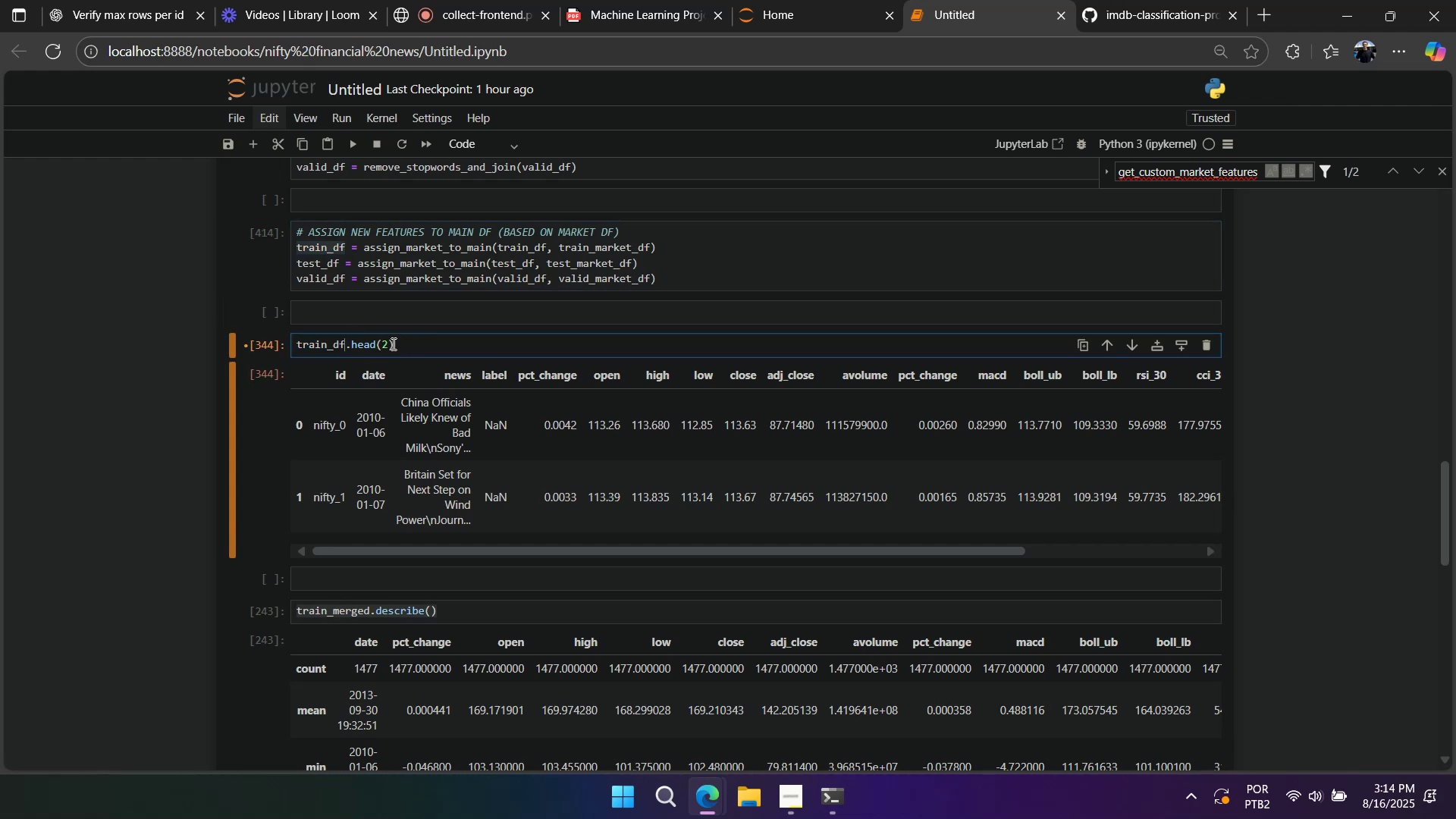 
left_click([388, 344])
 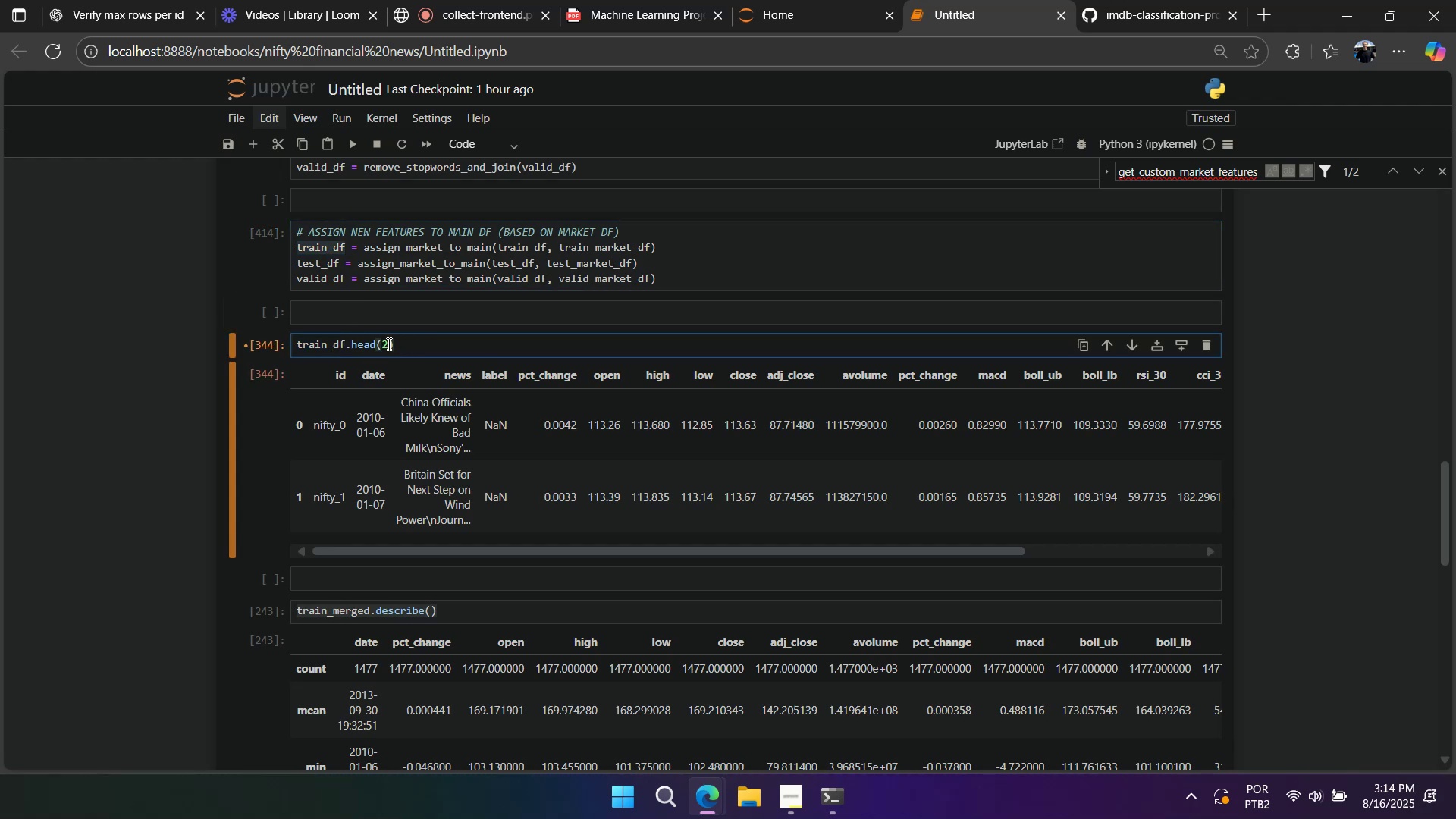 
key(Backspace)
 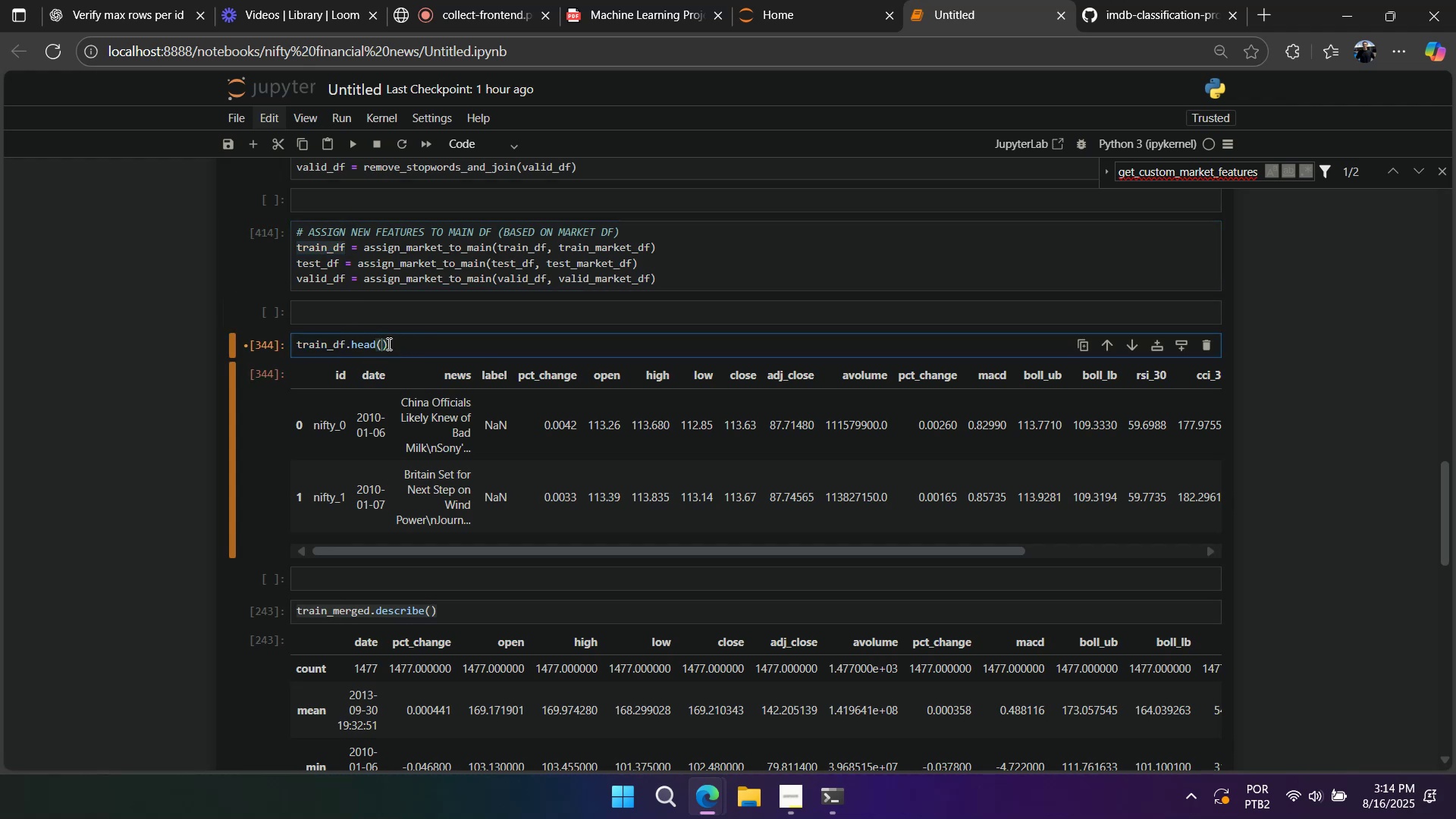 
key(Shift+Enter)
 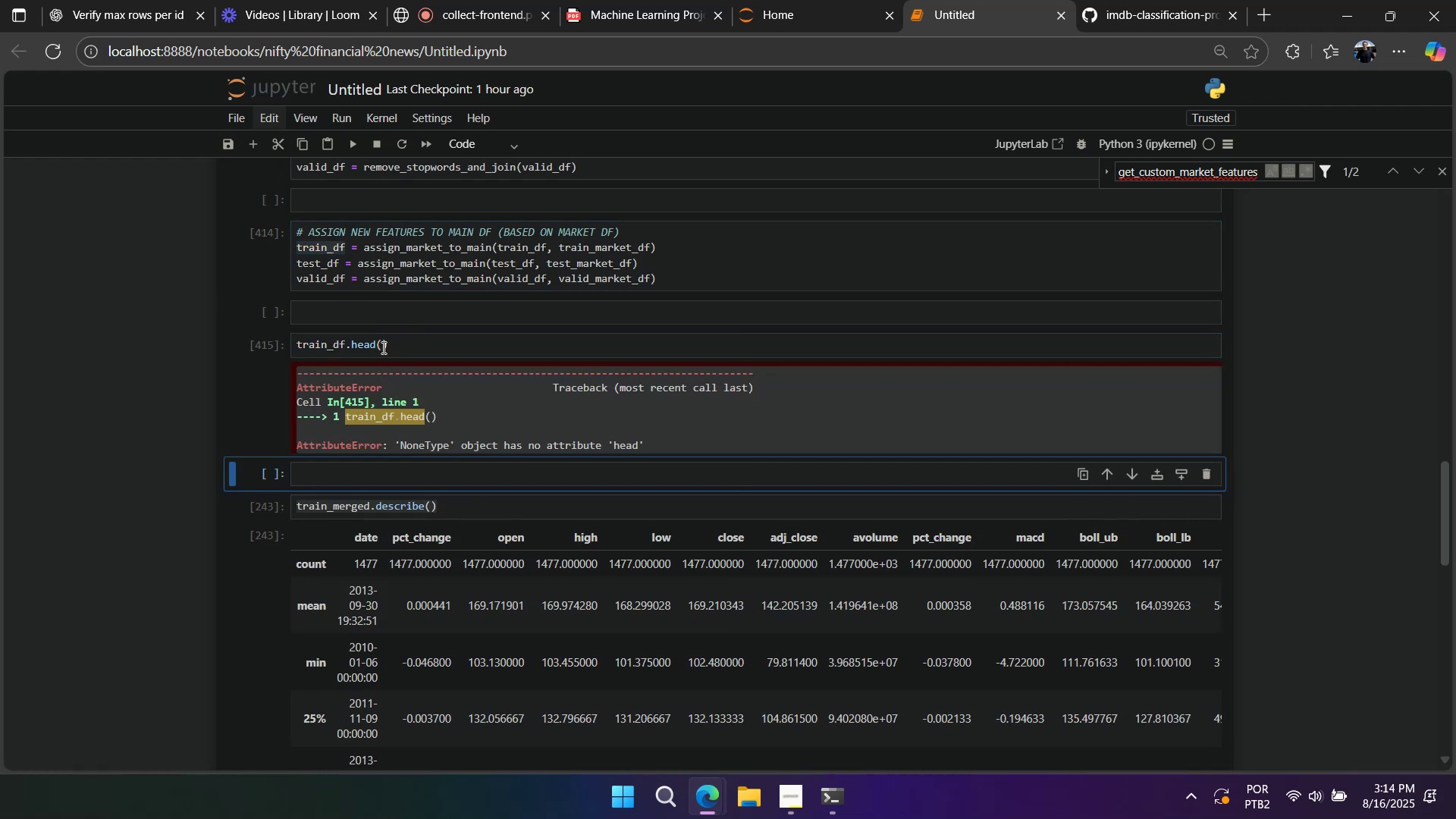 
left_click([330, 340])
 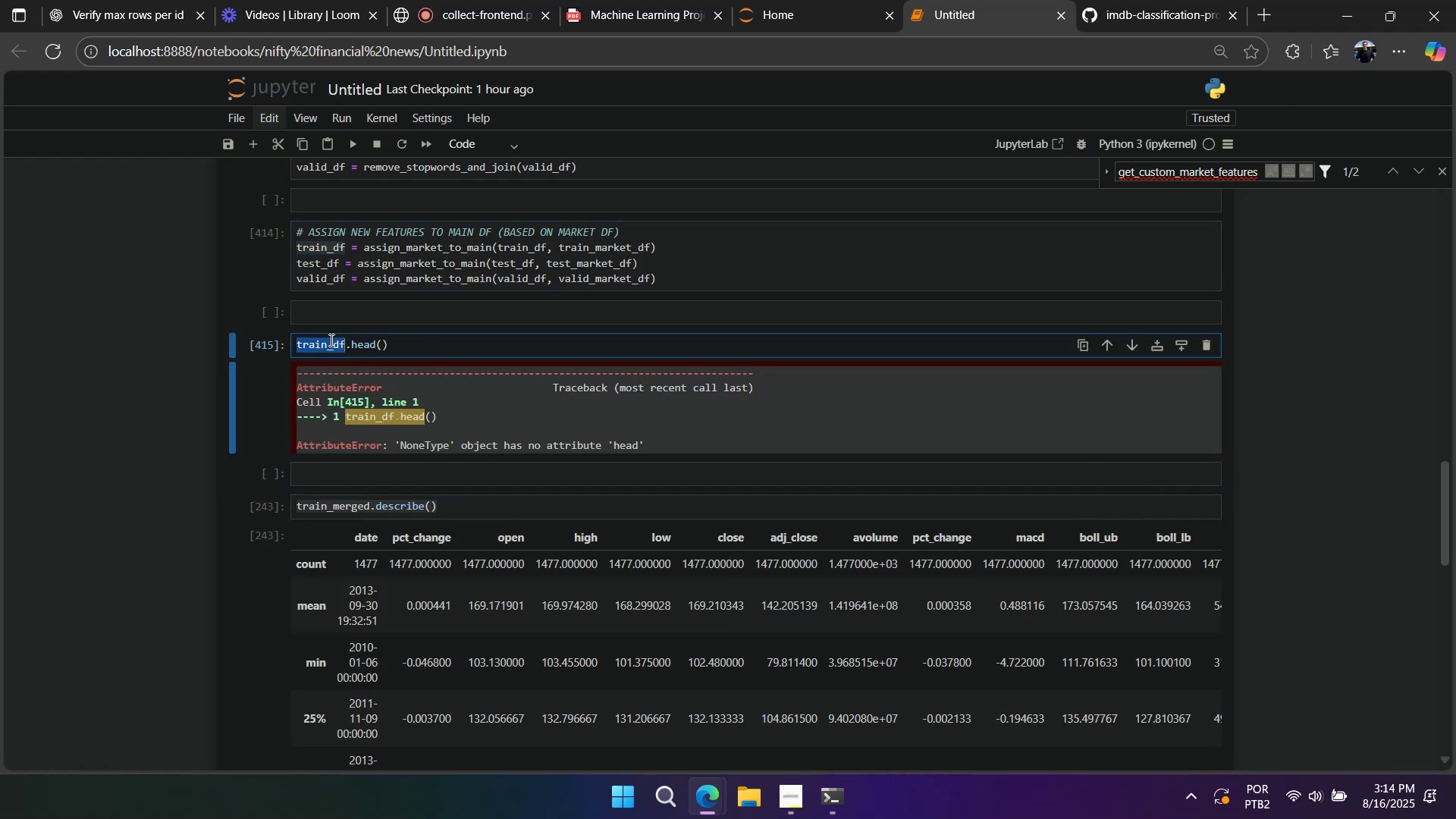 
key(Control+ControlLeft)
 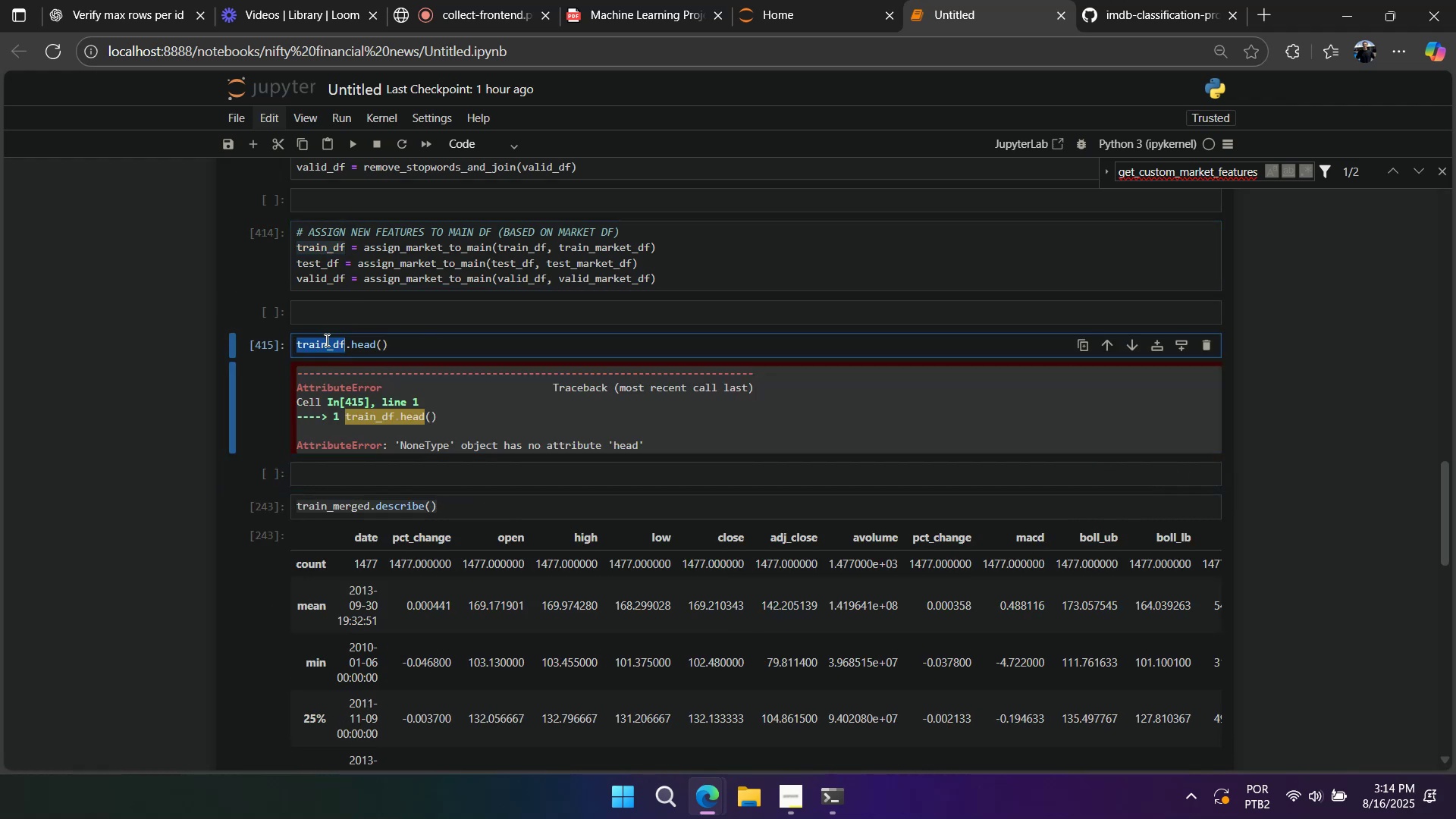 
double_click([330, 340])
 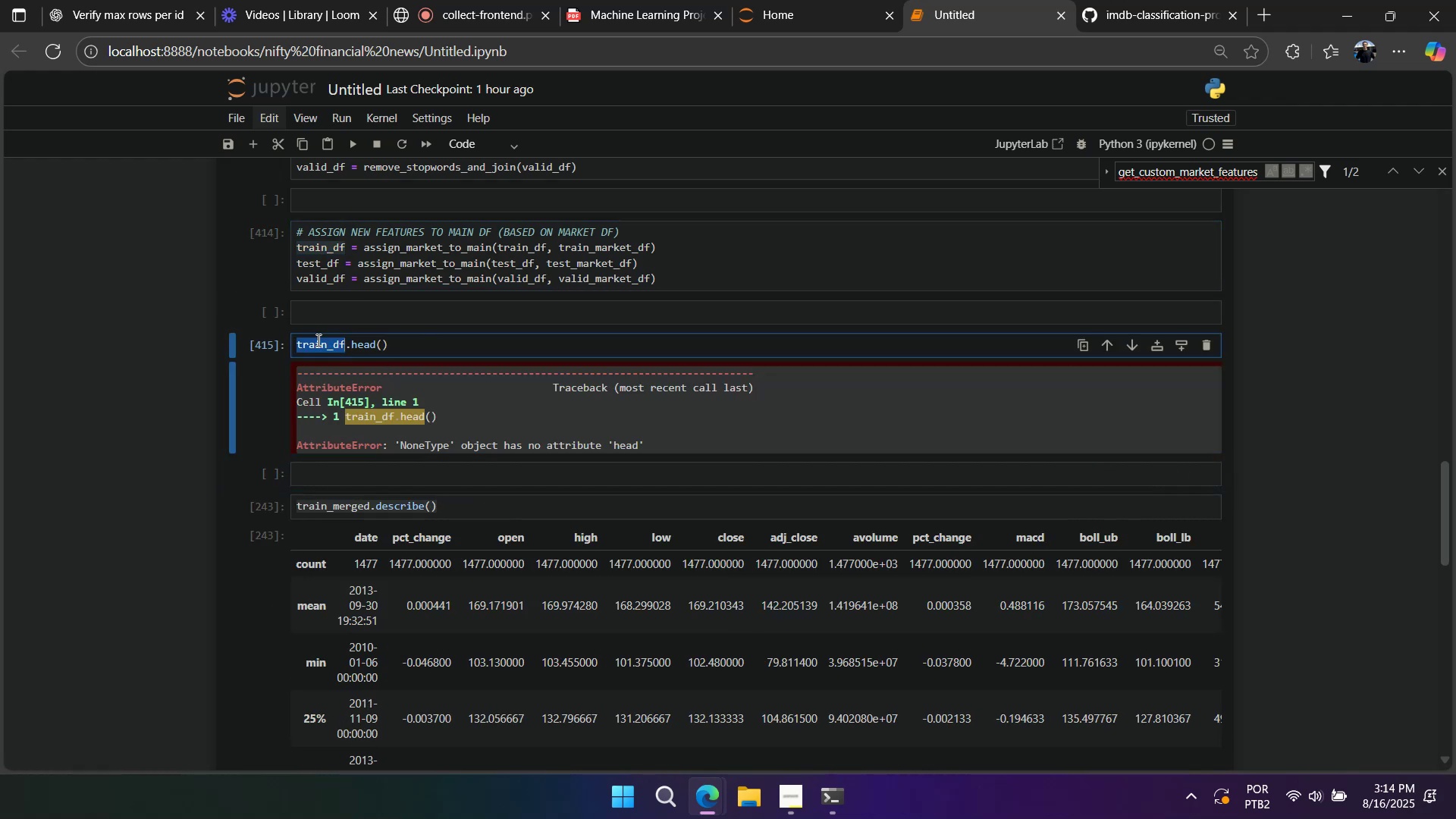 
key(Control+C)
 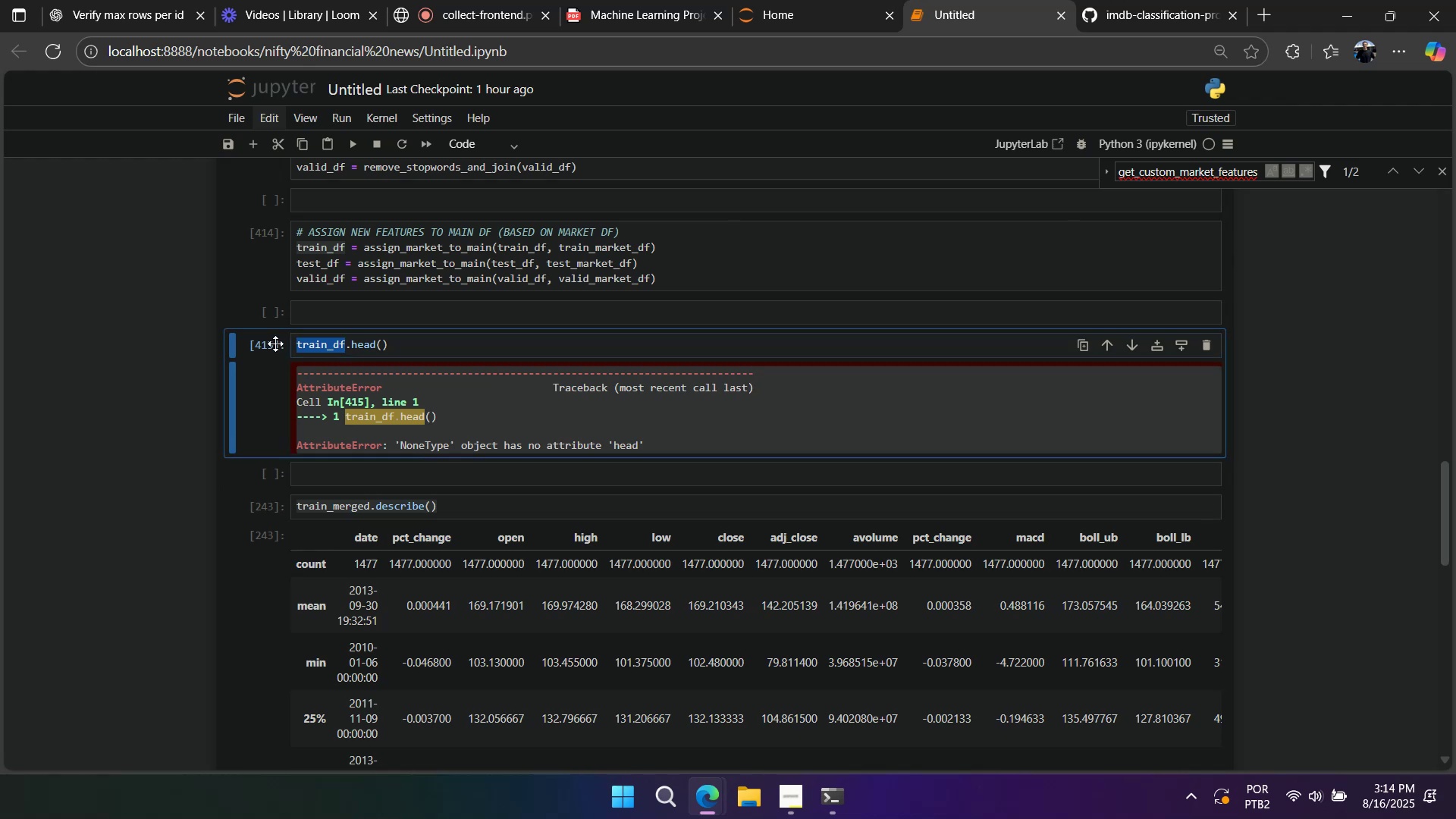 
key(A)
 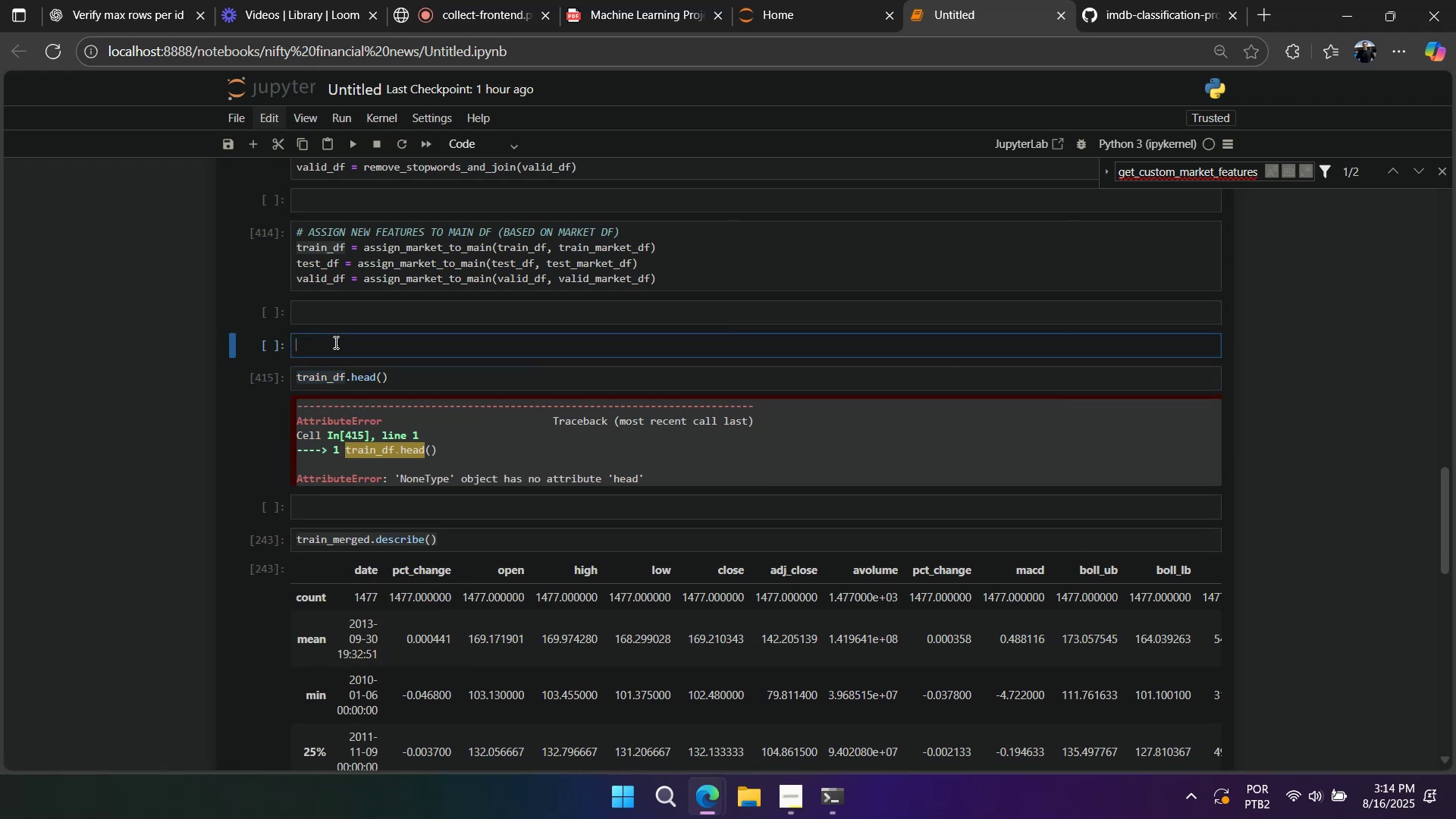 
triple_click([334, 342])
 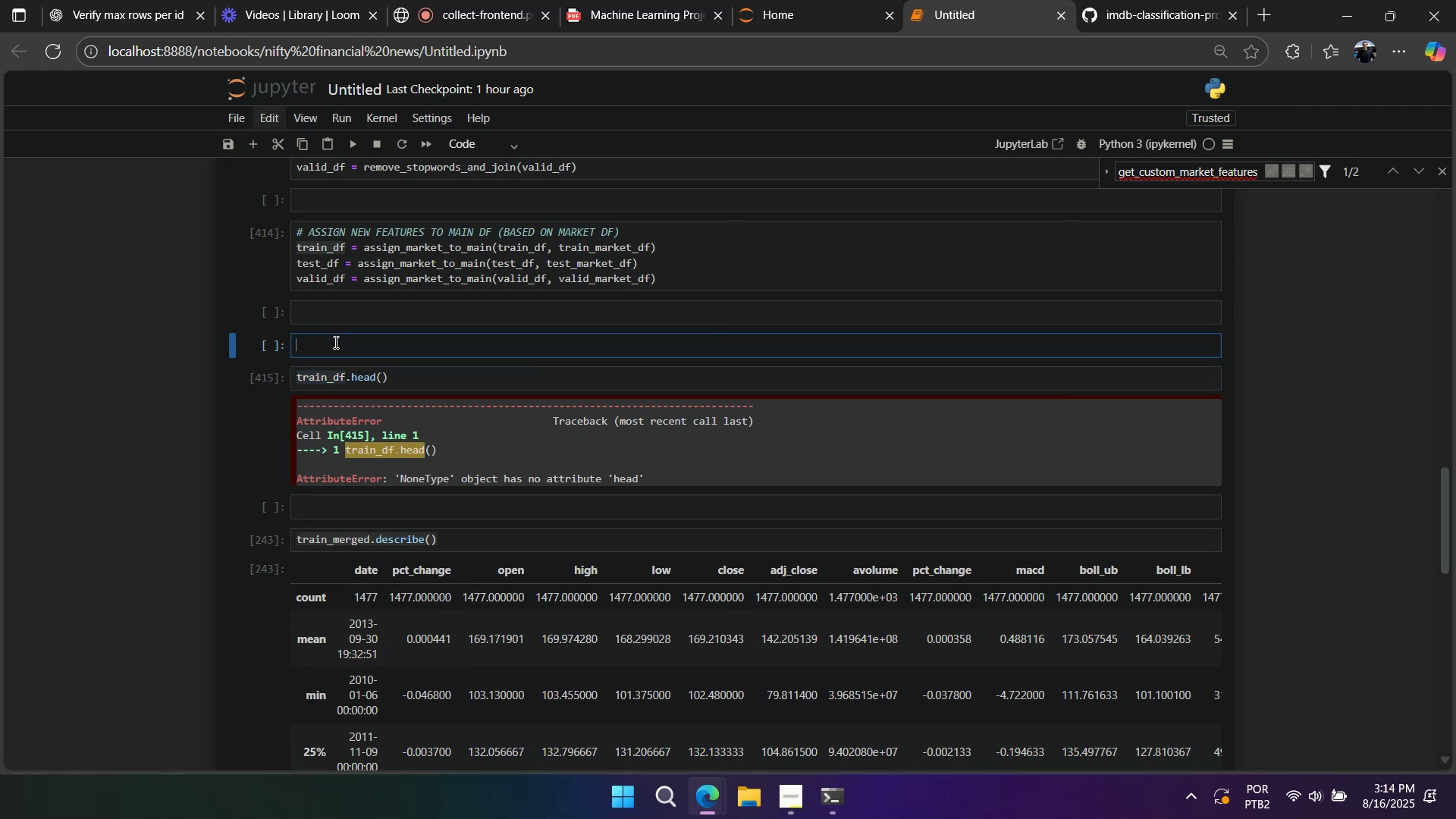 
key(Control+V)
 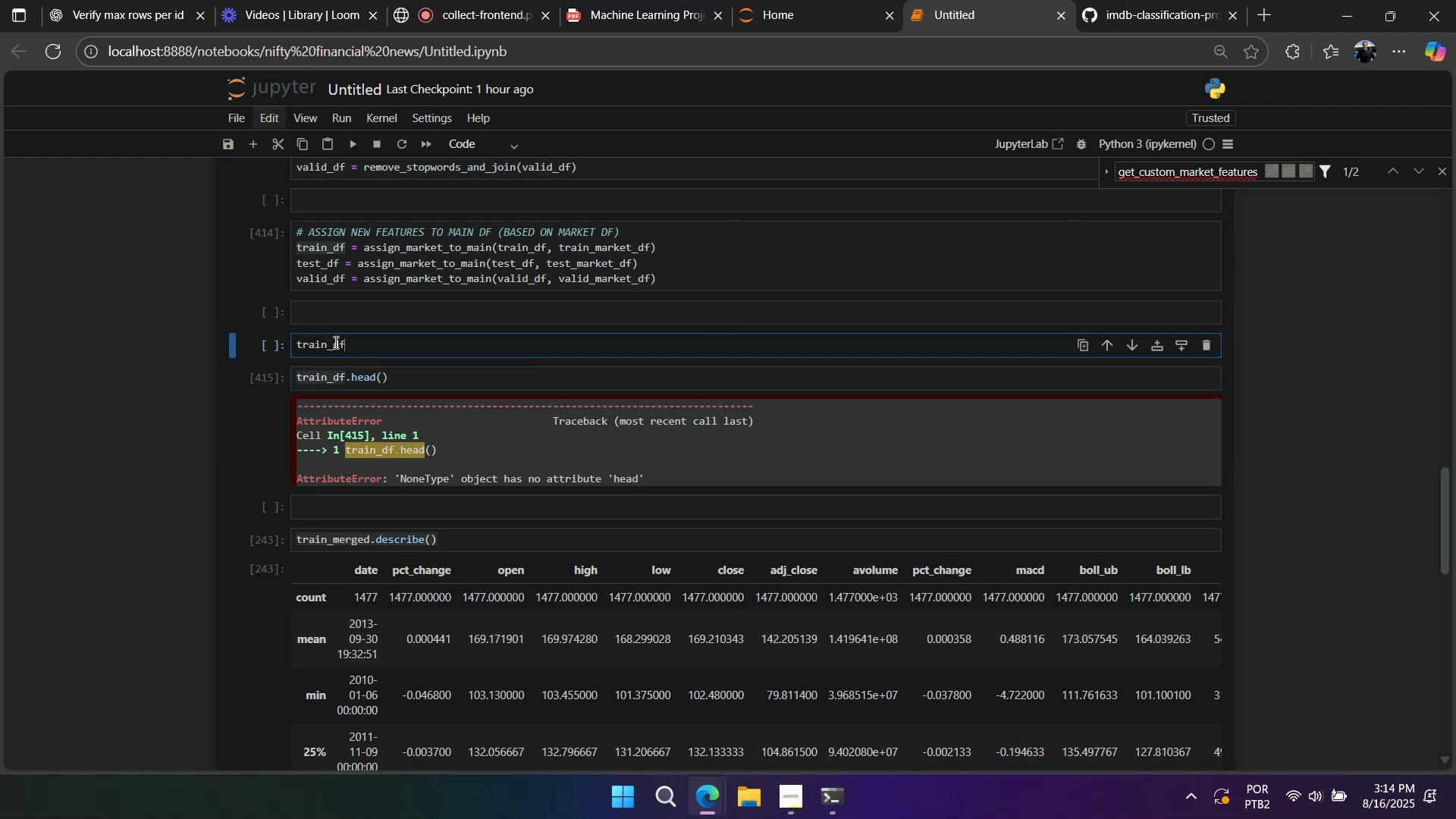 
key(Shift+Enter)
 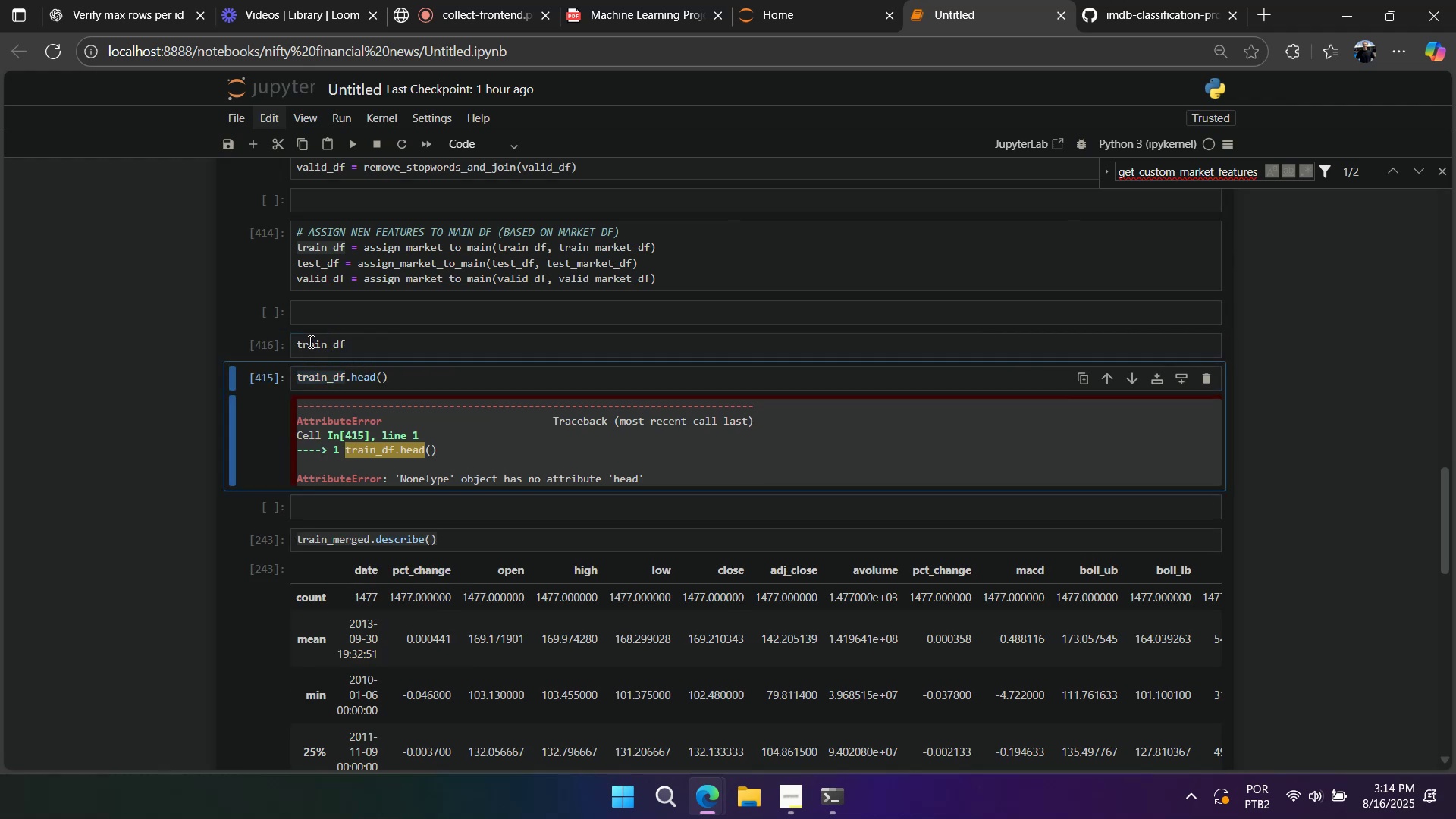 
left_click([266, 337])
 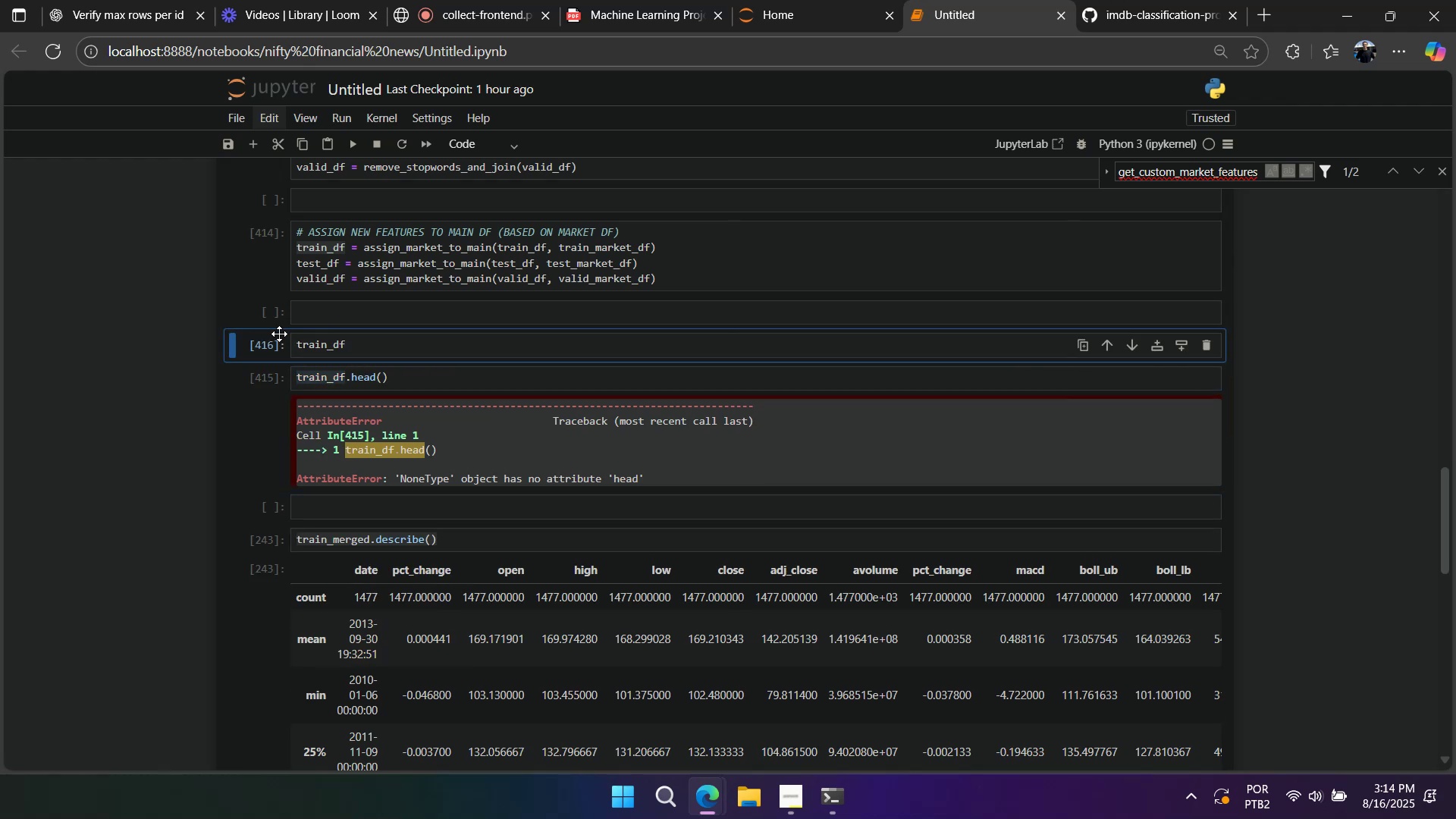 
key(A)
 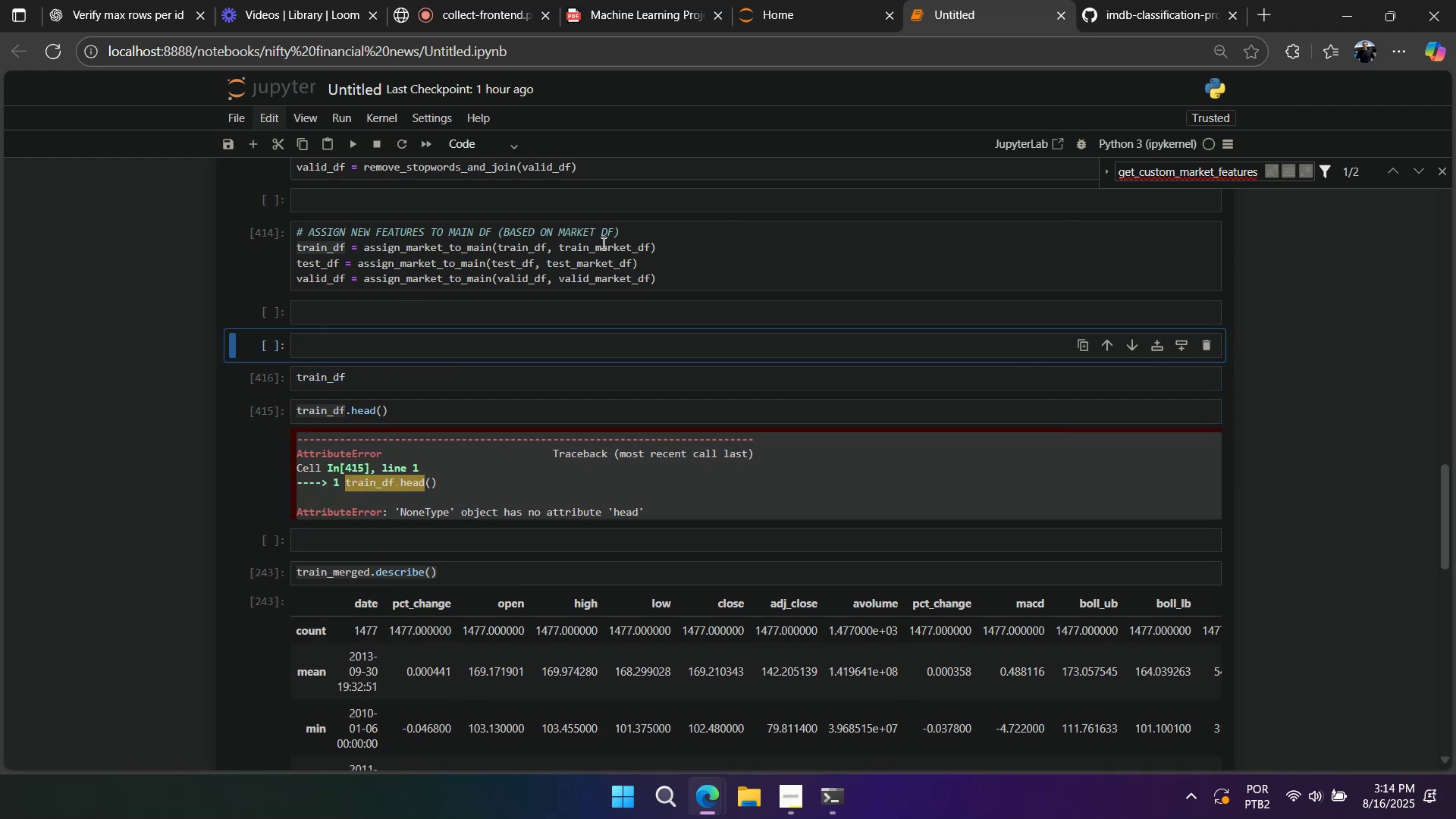 
double_click([602, 243])
 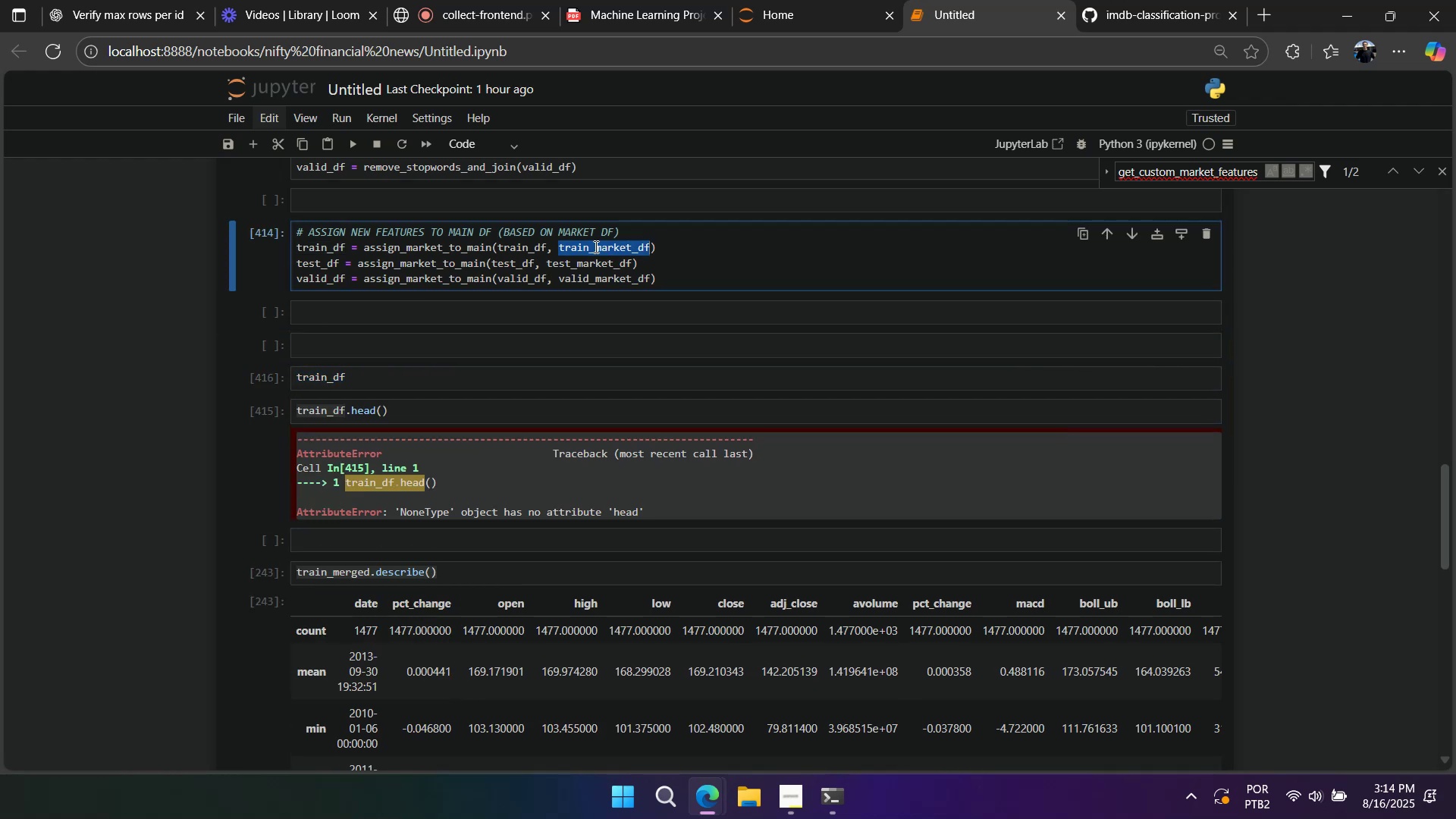 
key(Control+ControlLeft)
 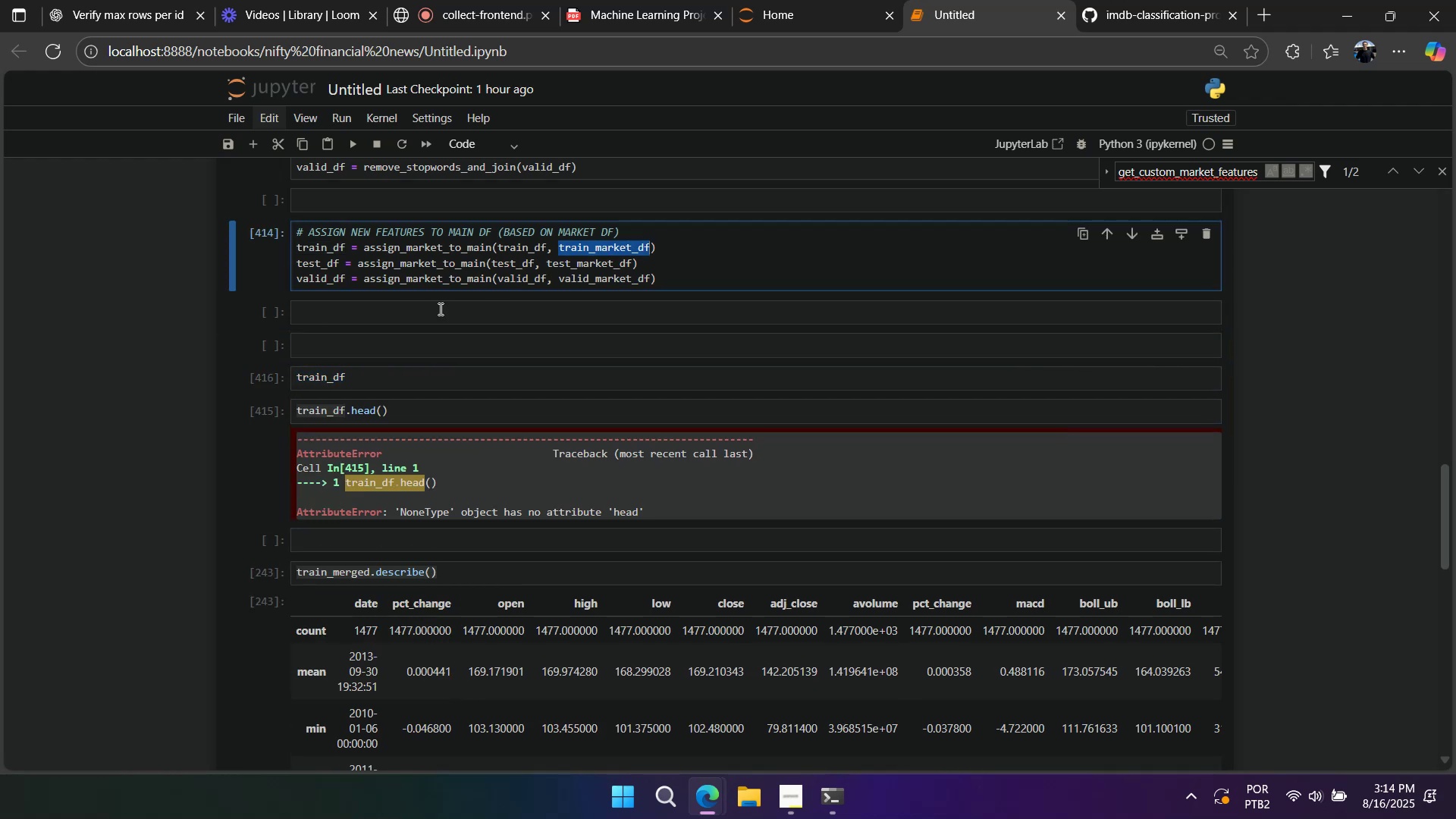 
key(Control+C)
 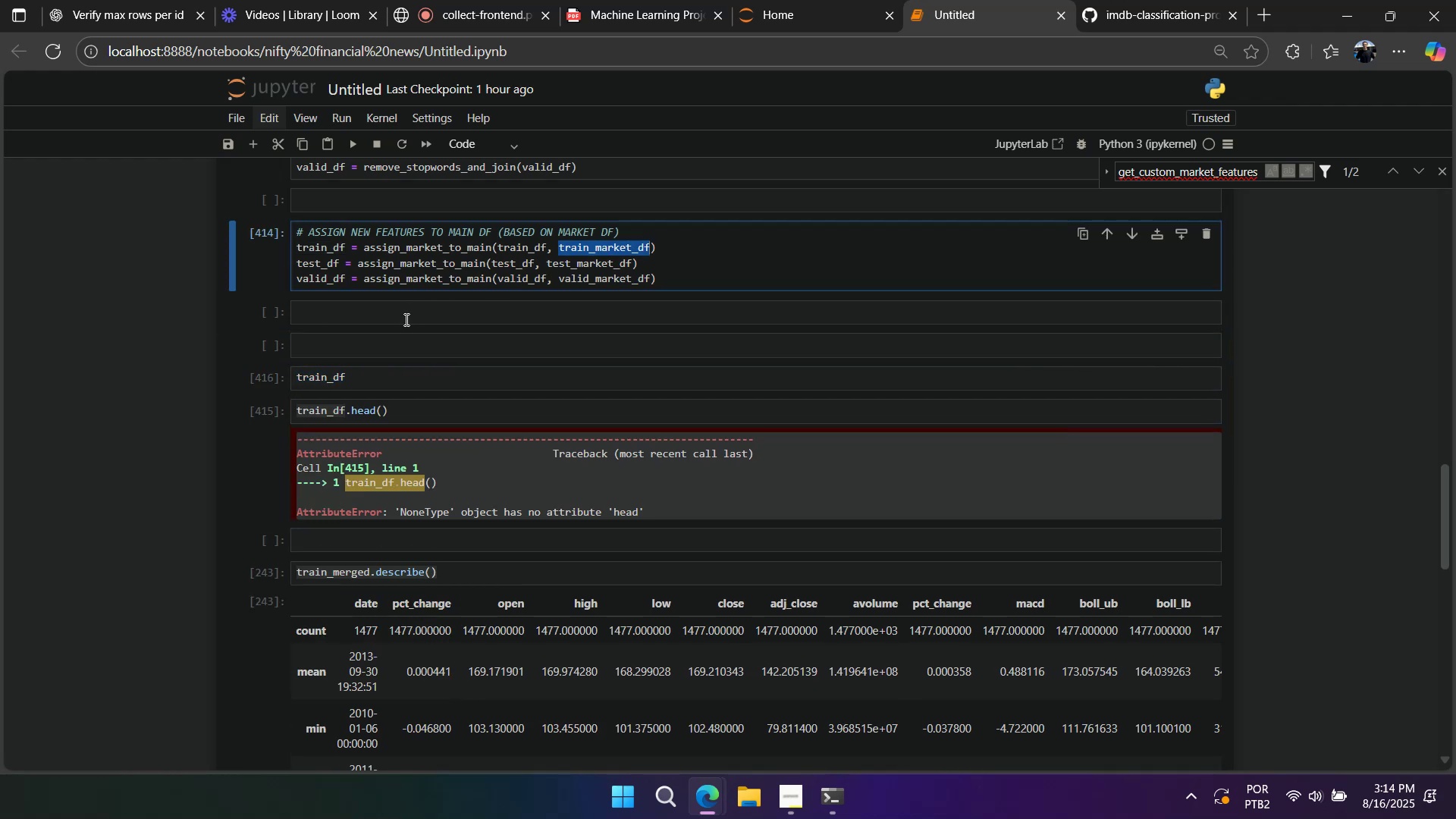 
triple_click([405, 319])
 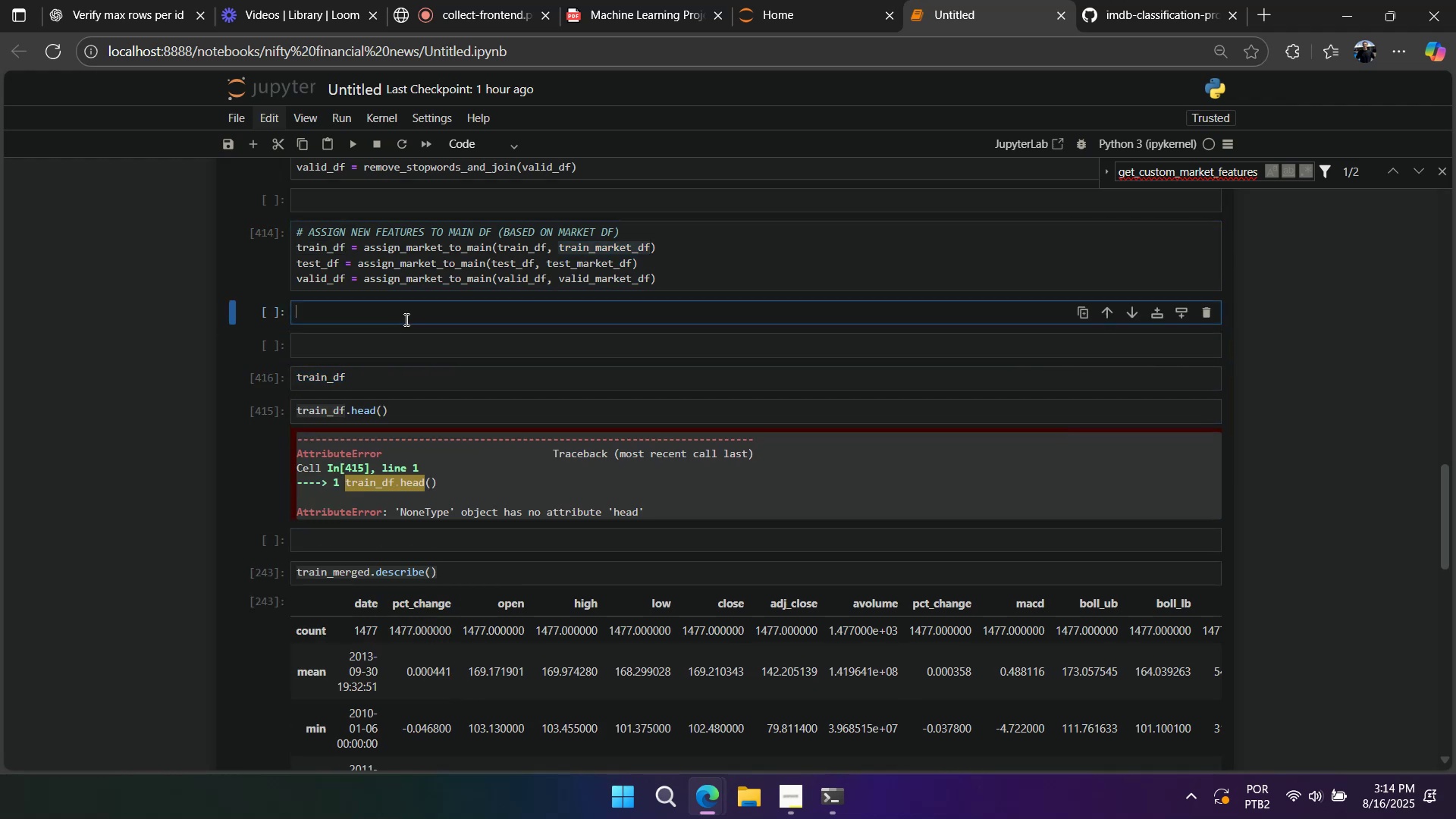 
key(Control+V)
 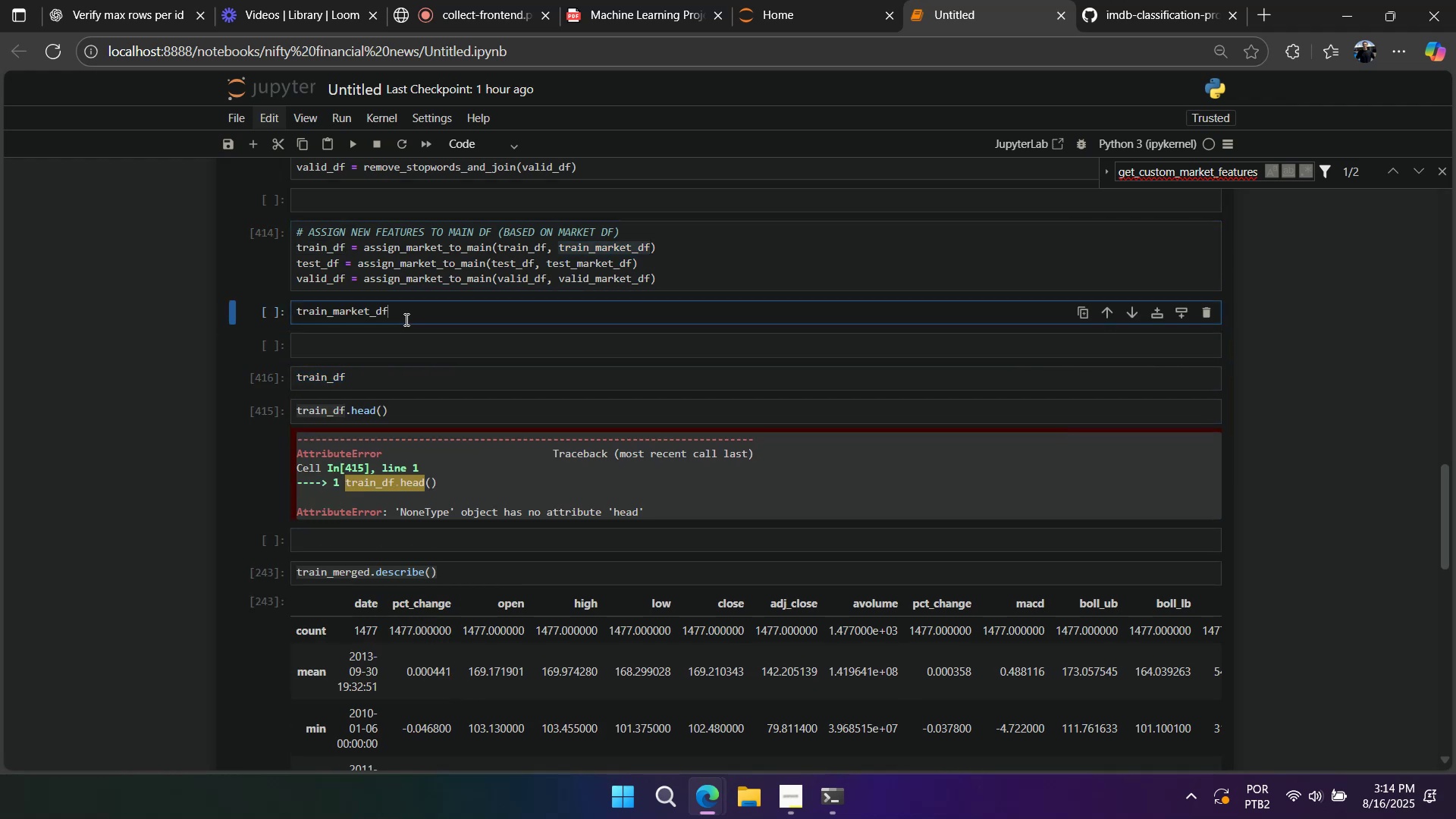 
key(Shift+Enter)
 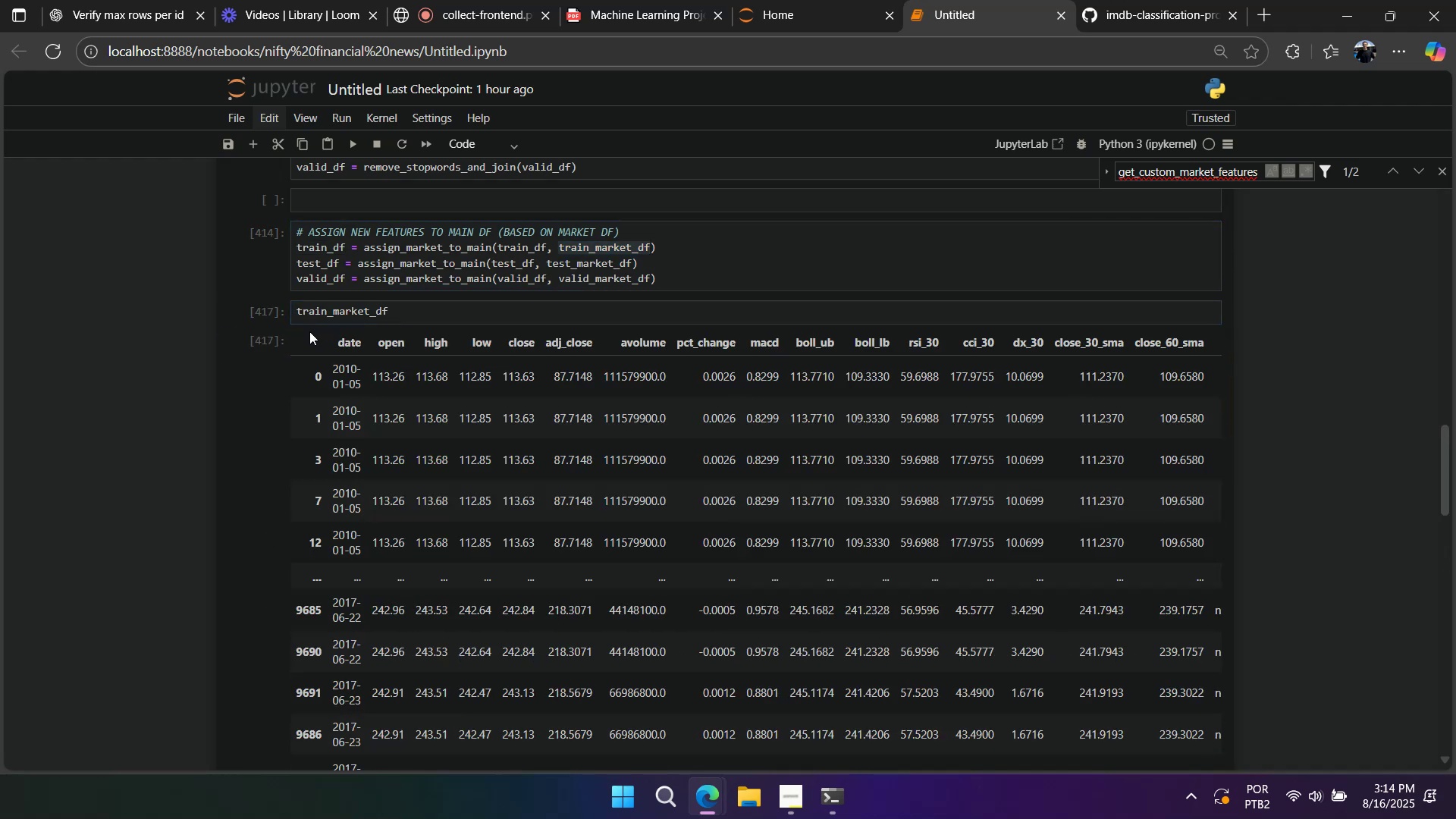 
left_click([270, 313])
 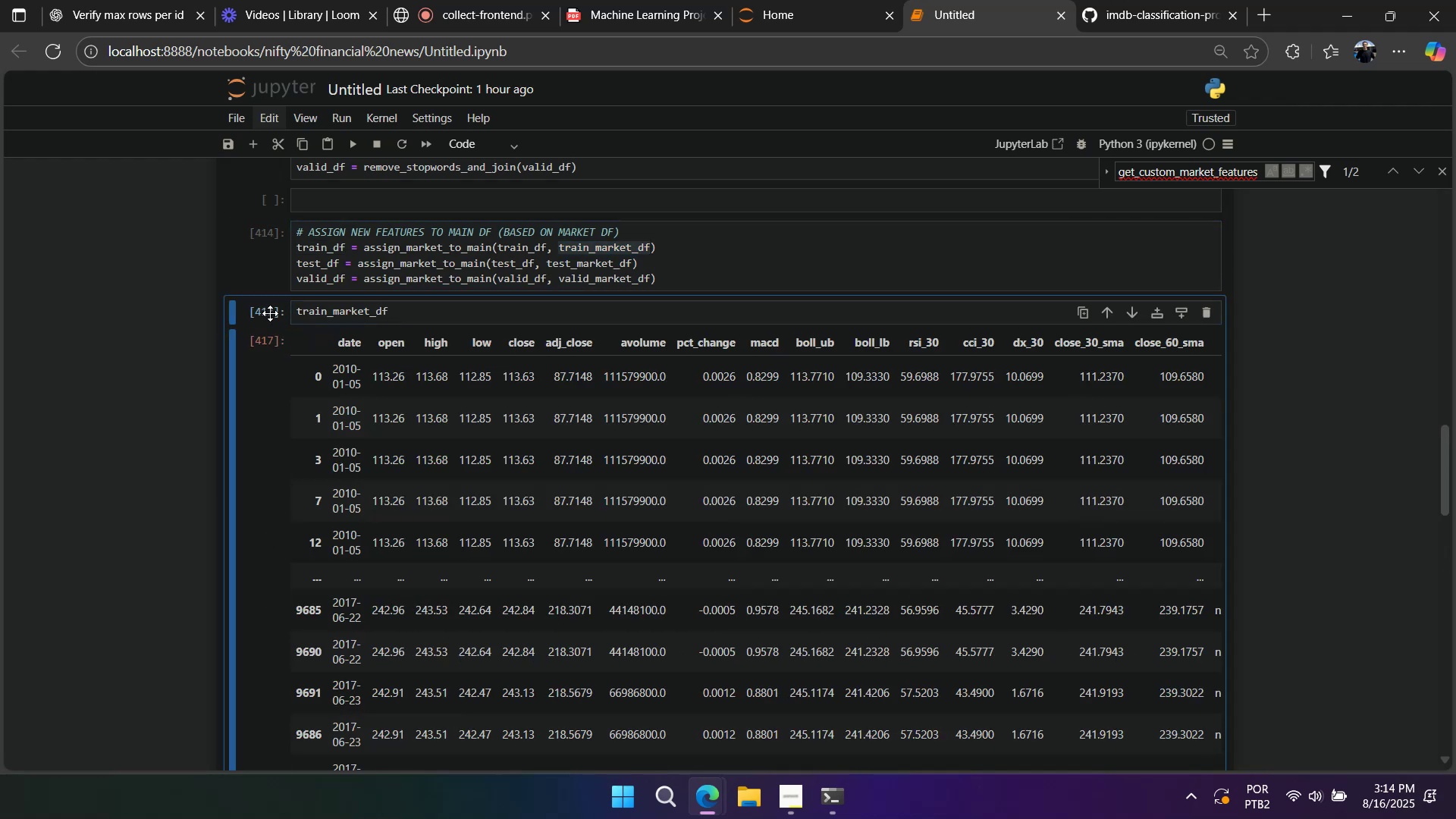 
type(dd)
 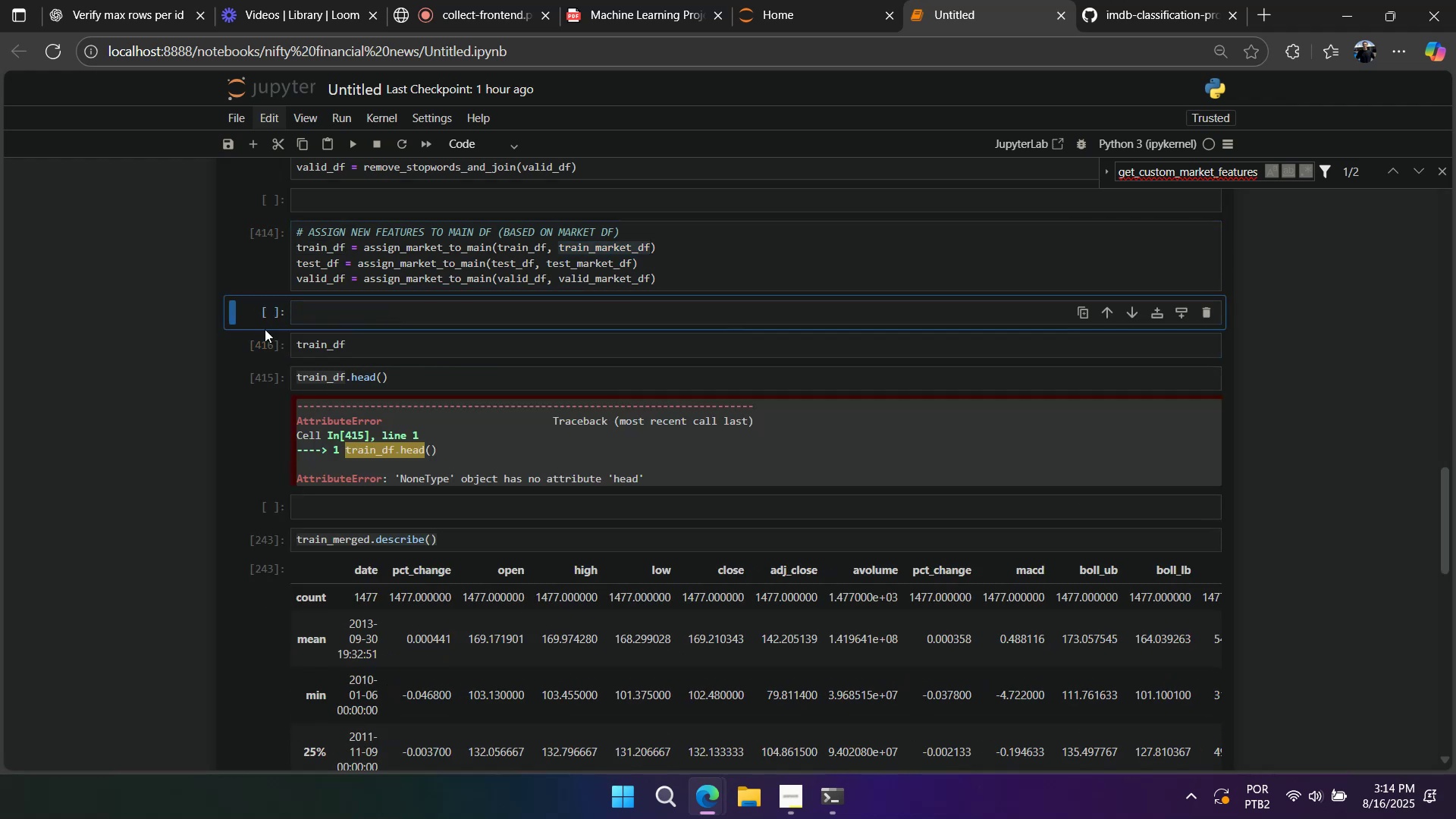 
left_click([266, 337])
 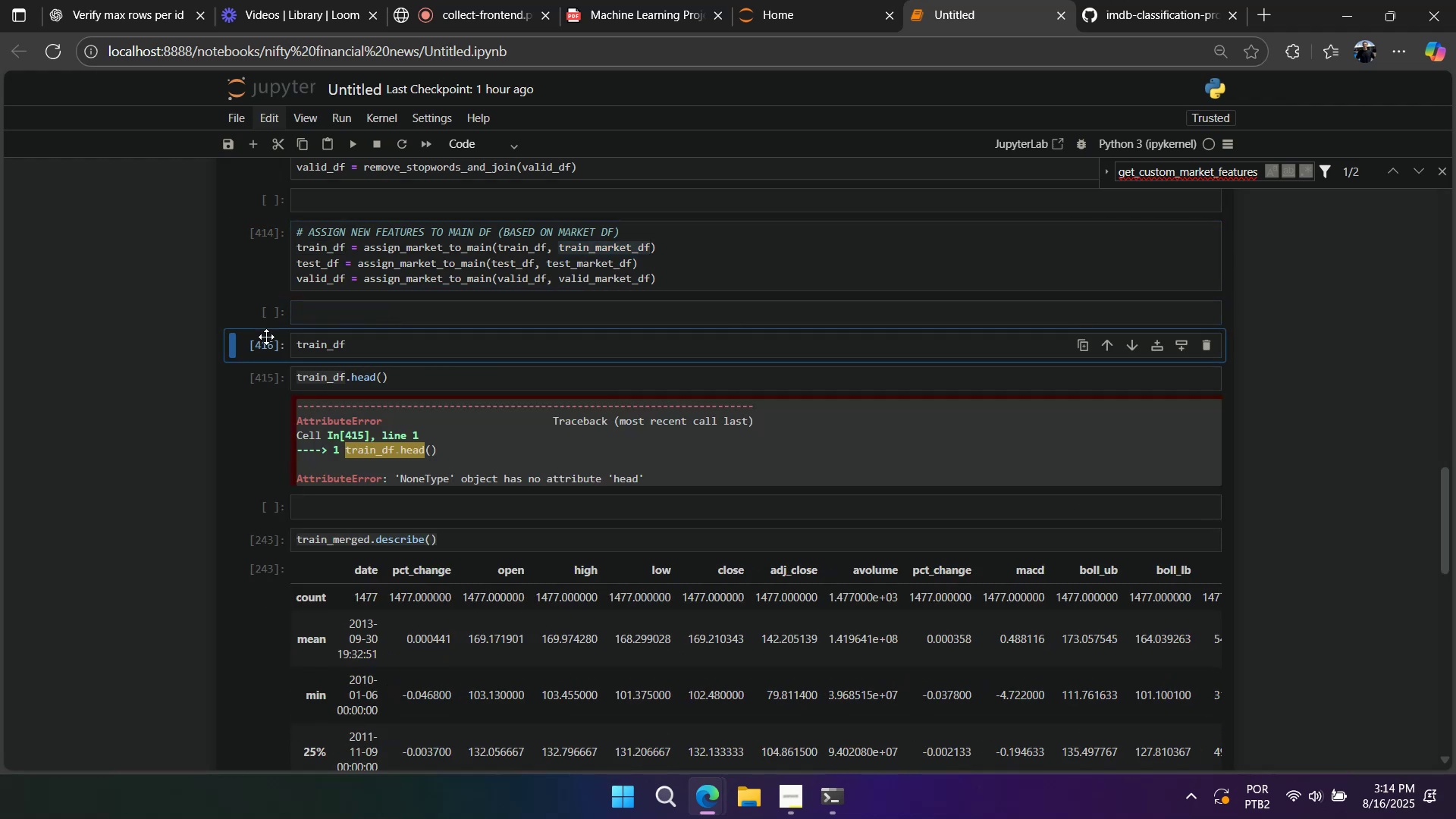 
key(A)
 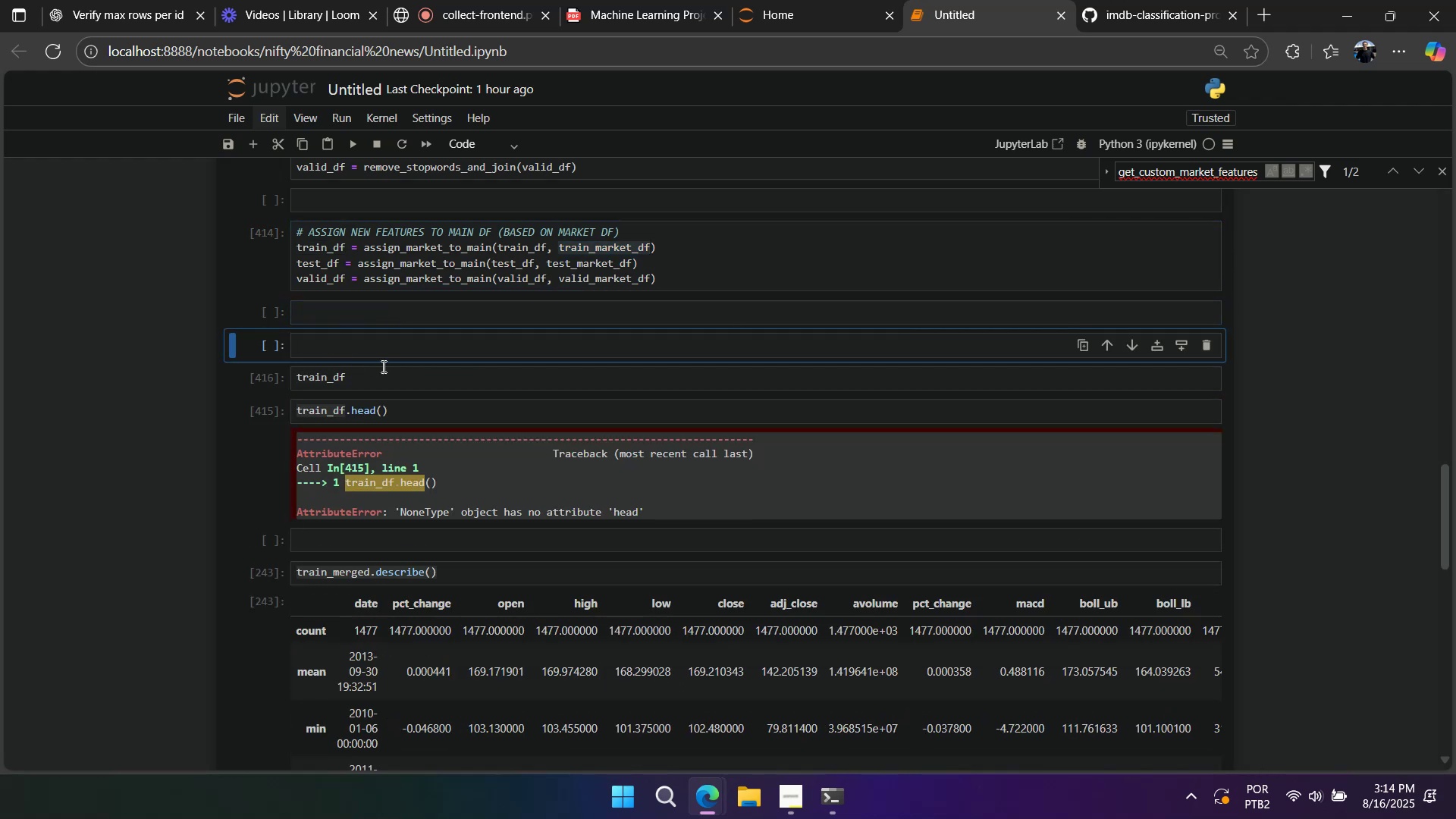 
scroll: coordinate [390, 370], scroll_direction: up, amount: 1.0
 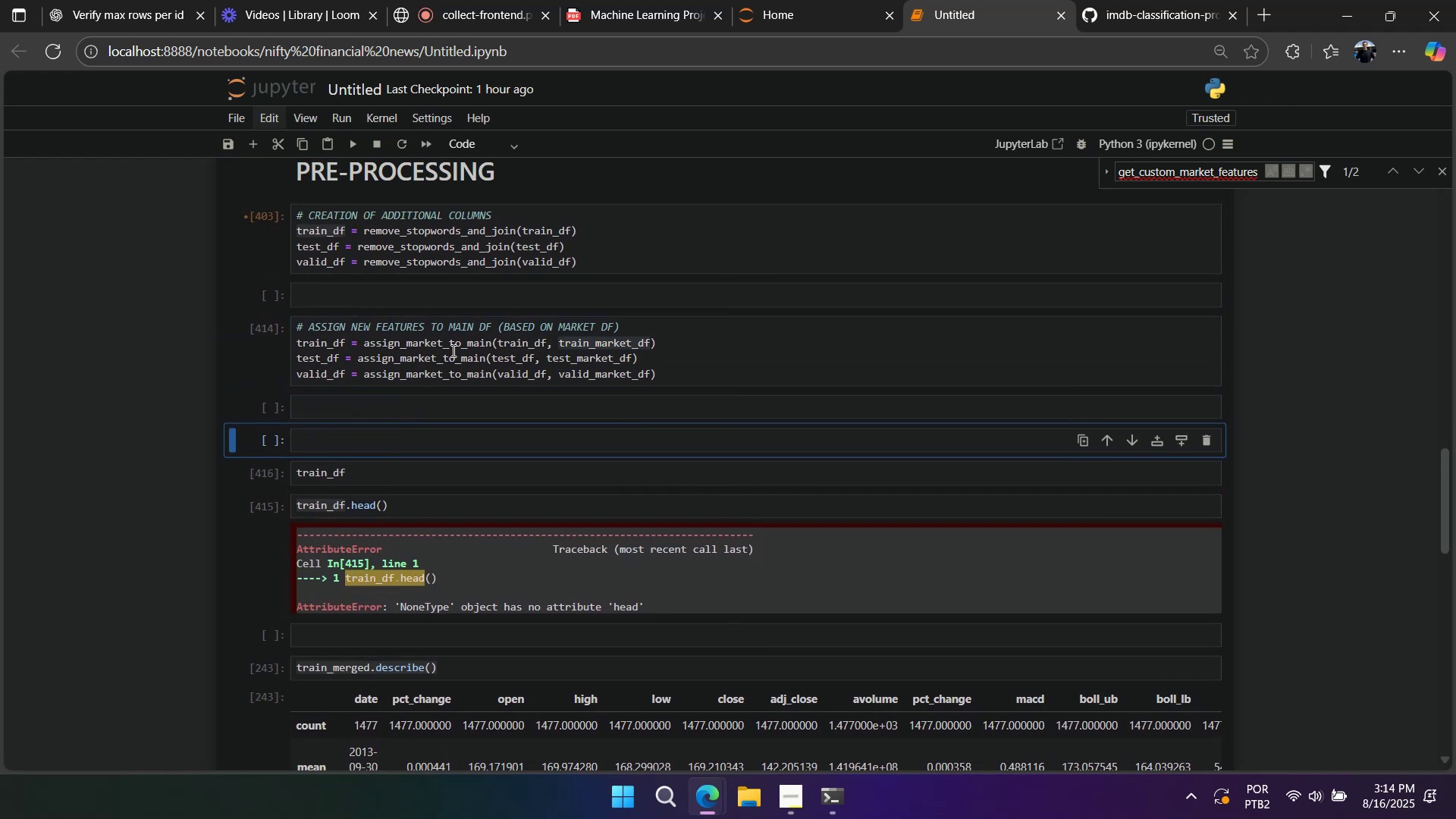 
double_click([452, 350])
 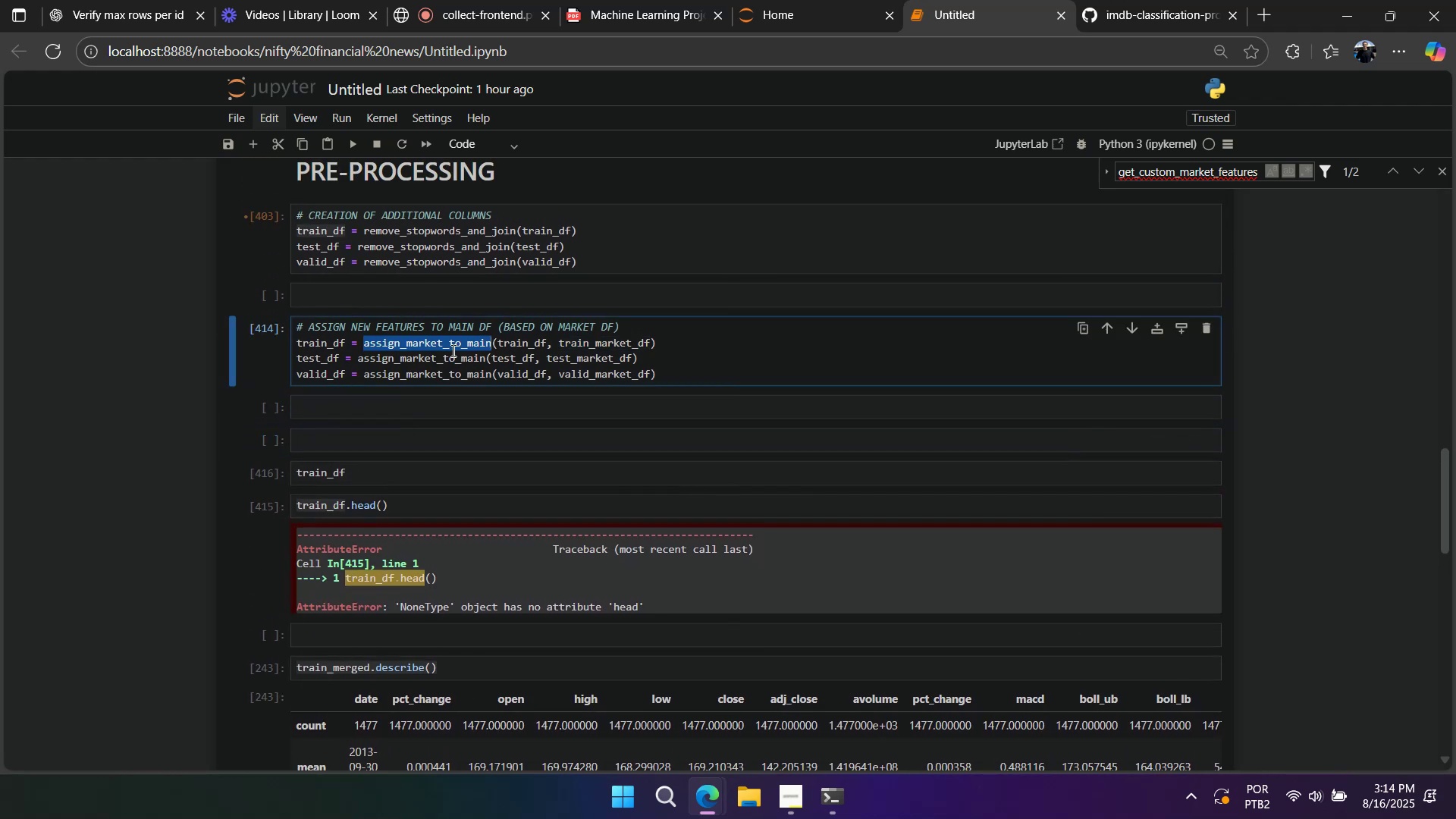 
key(Control+C)
 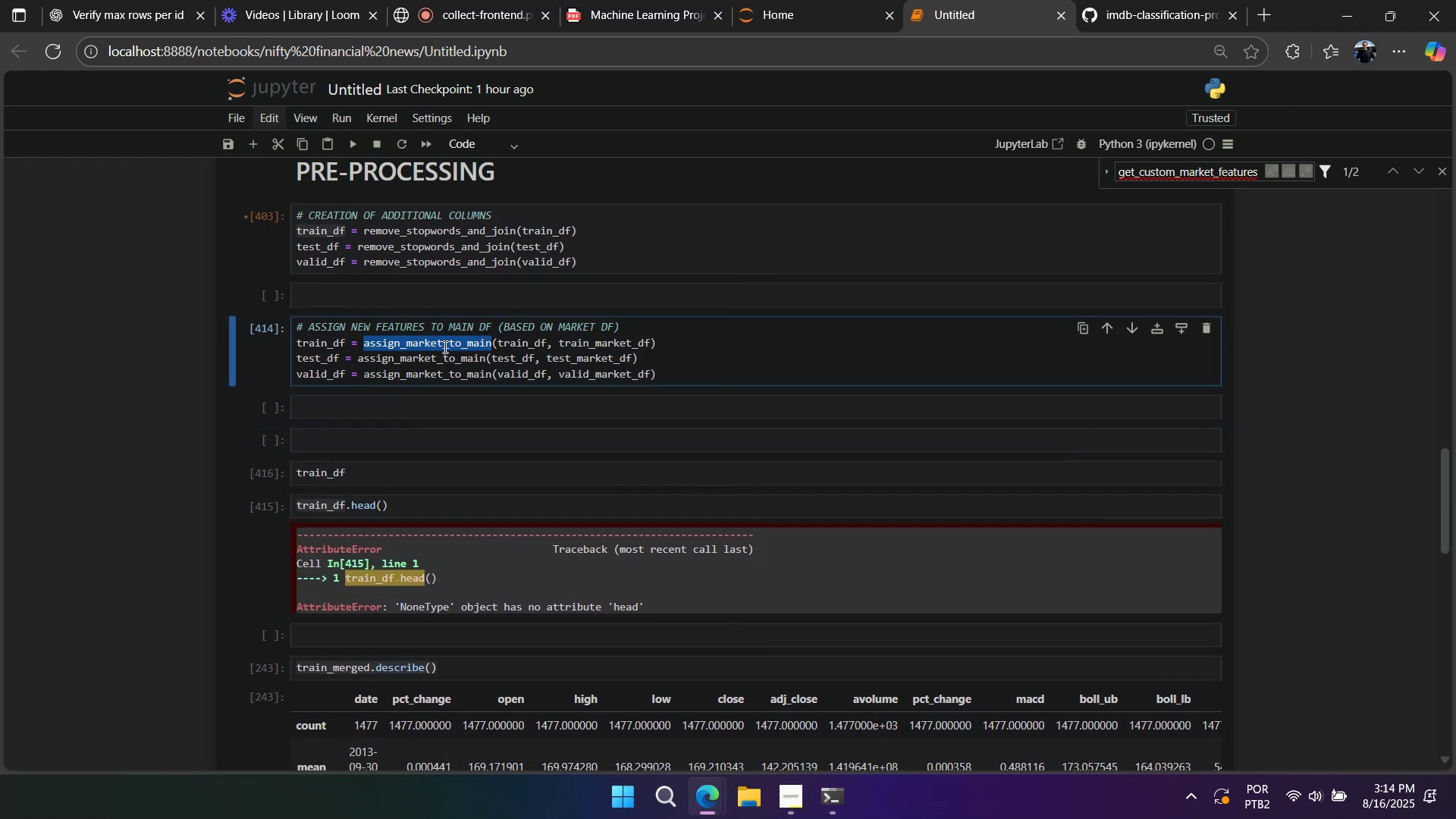 
key(Control+F)
 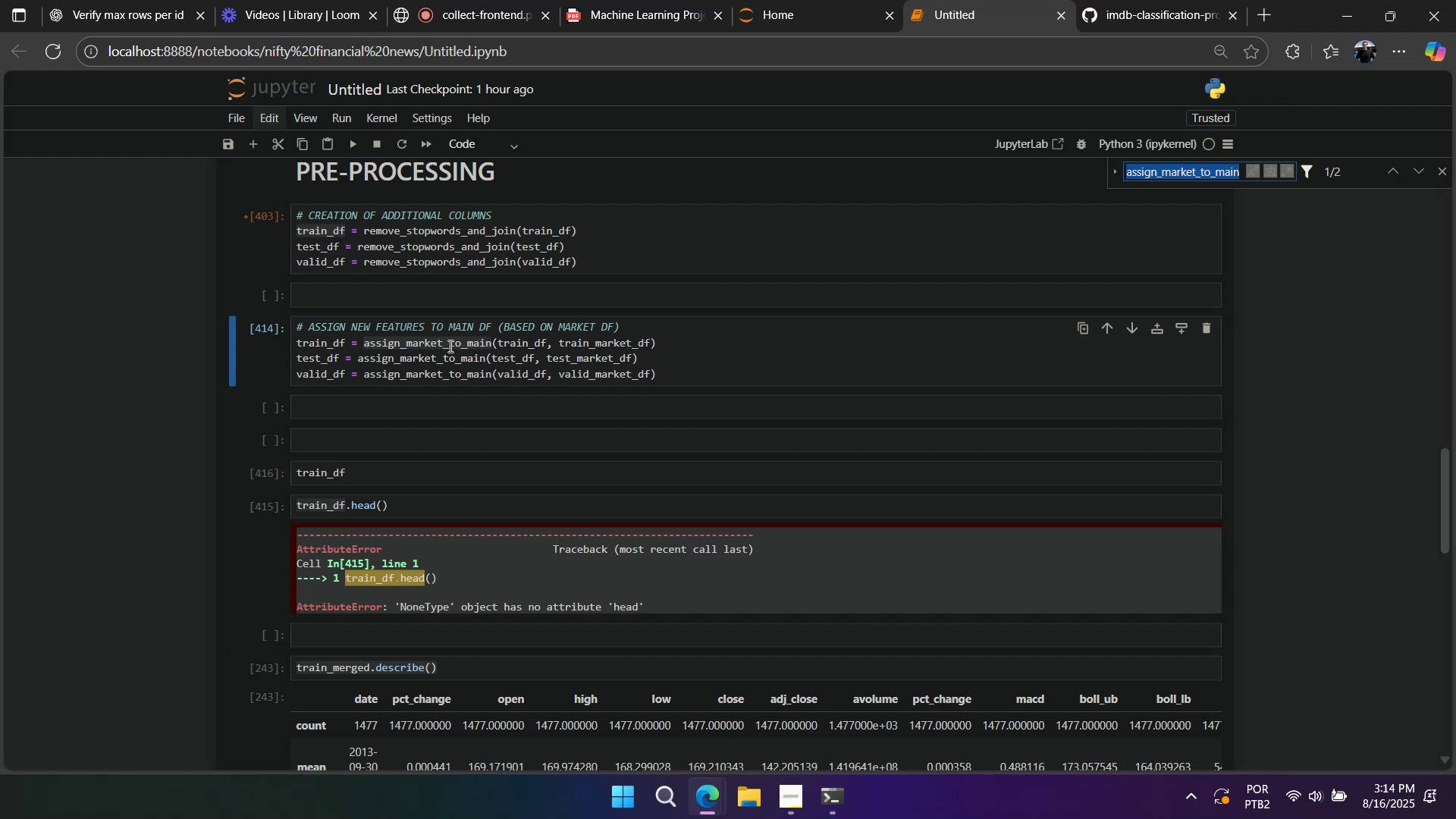 
left_click_drag(start_coordinate=[444, 347], to_coordinate=[848, 288])
 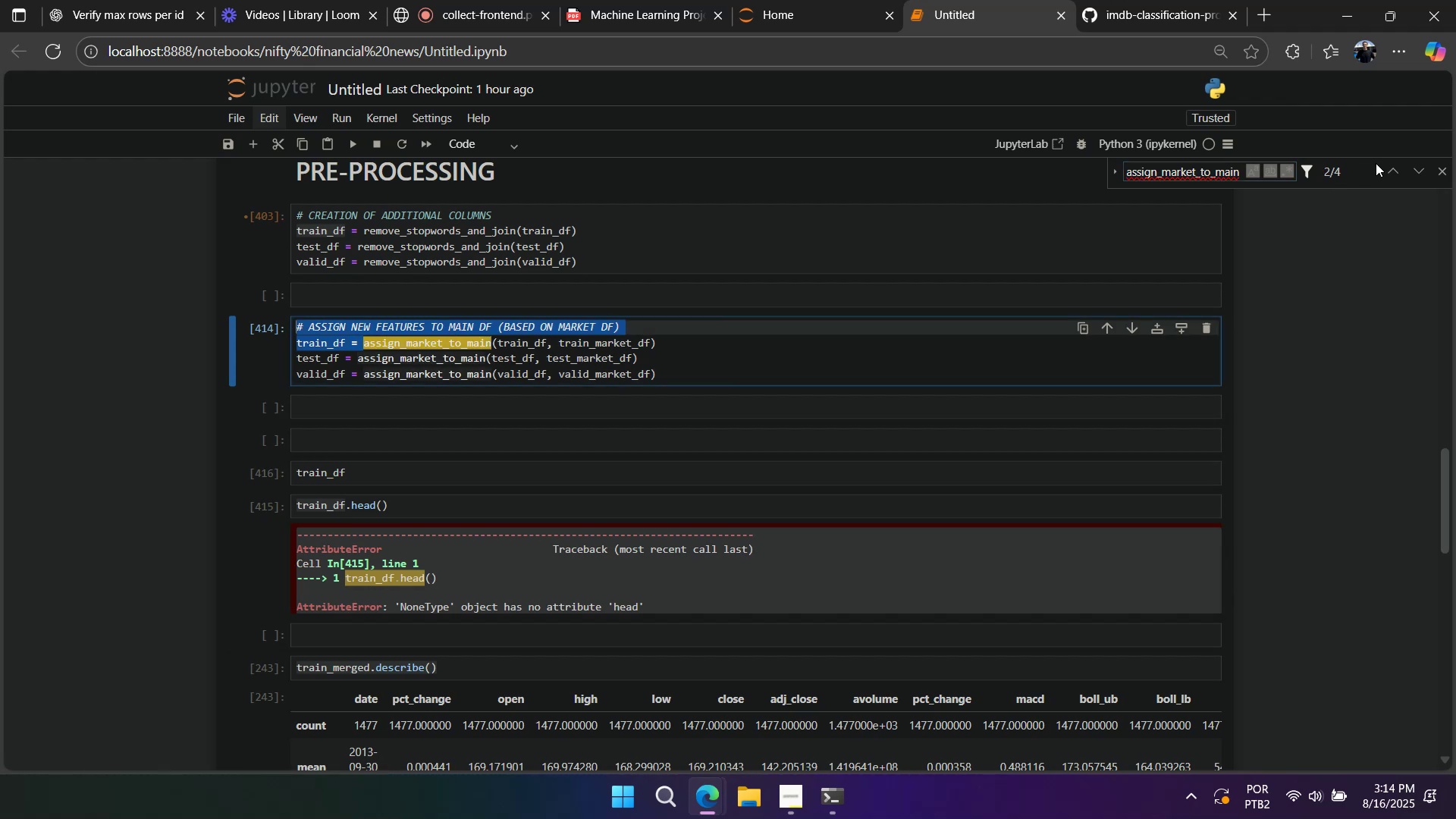 
key(Control+V)
 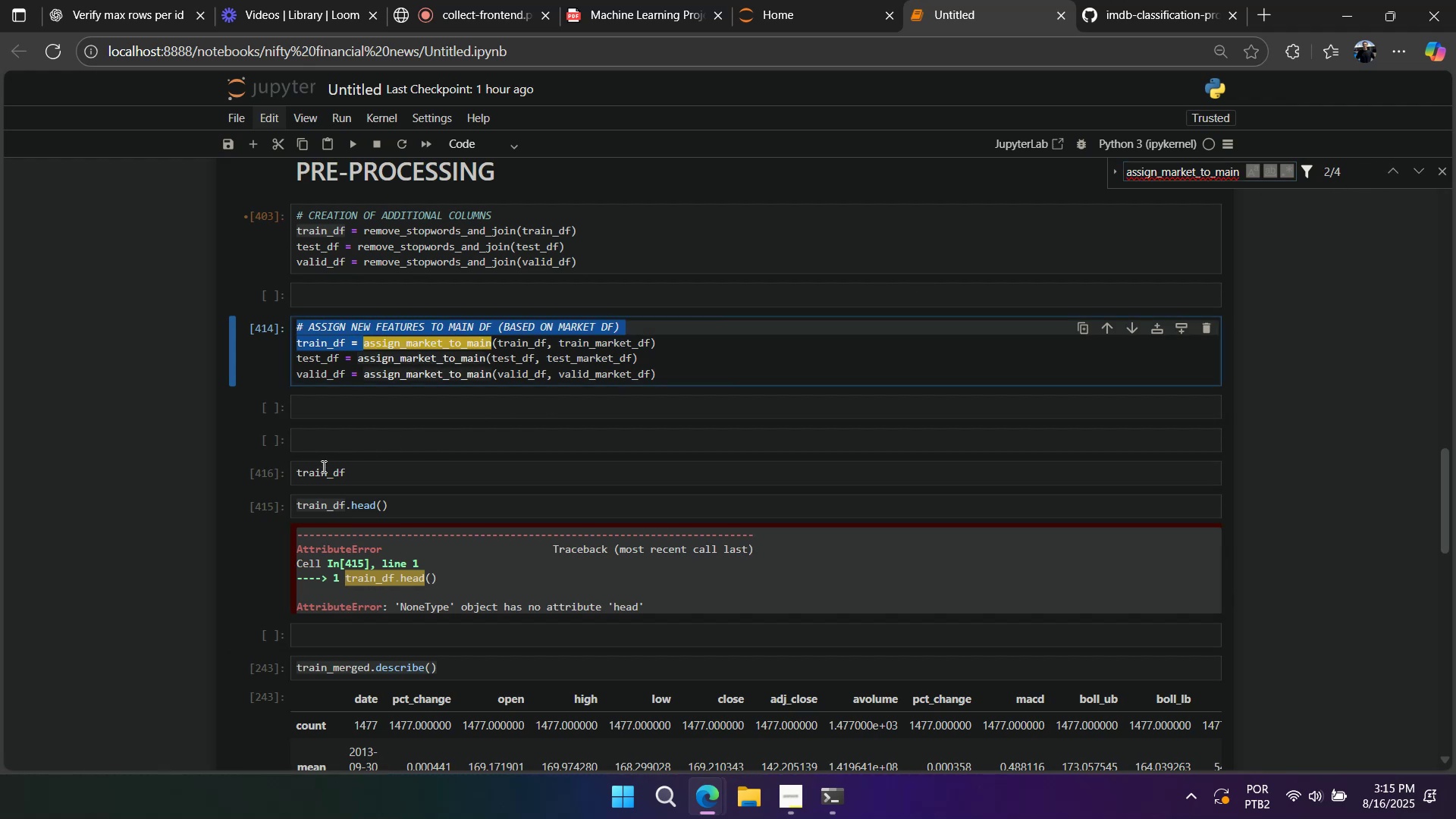 
double_click([321, 362])
 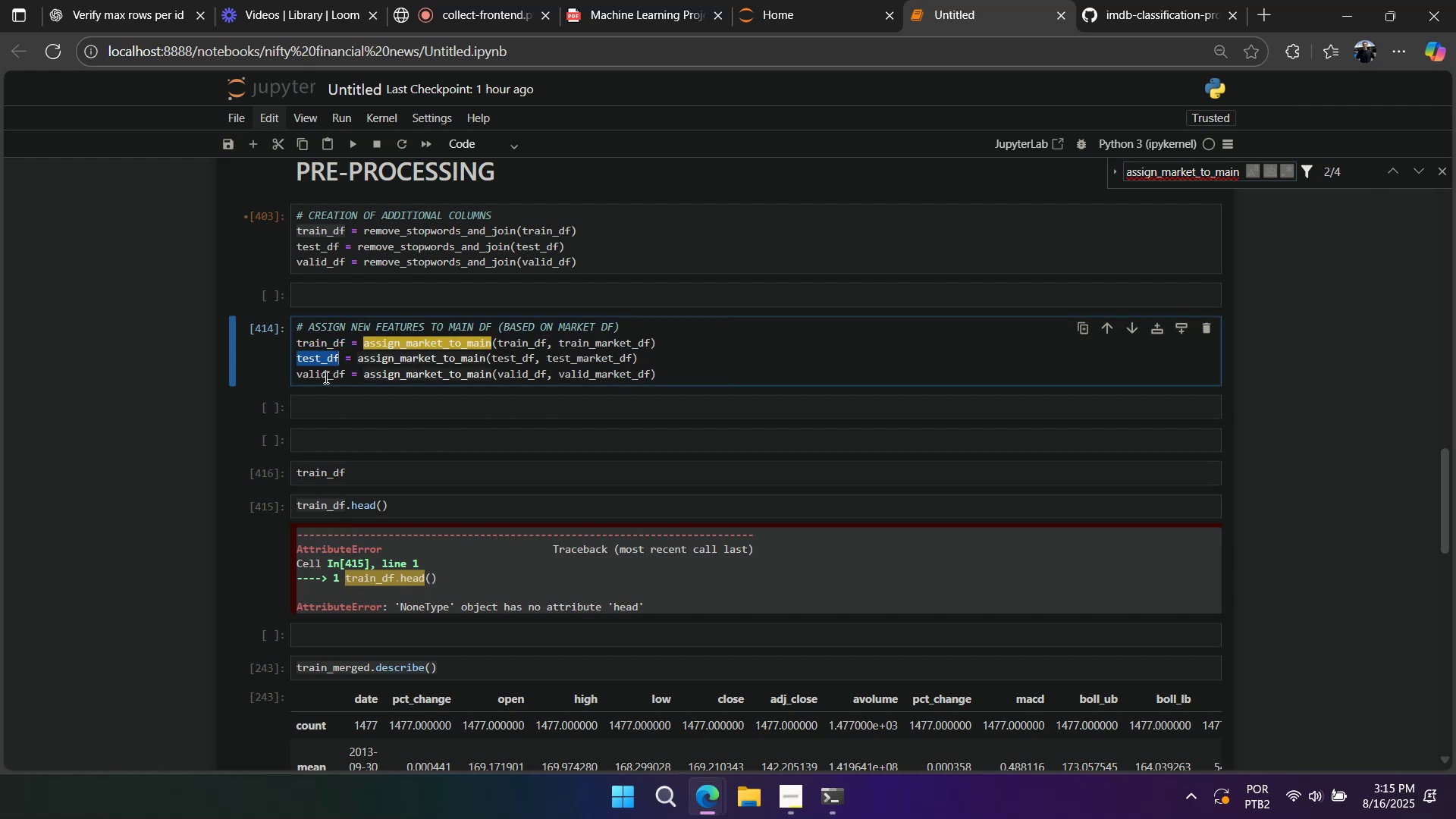 
key(Control+ControlLeft)
 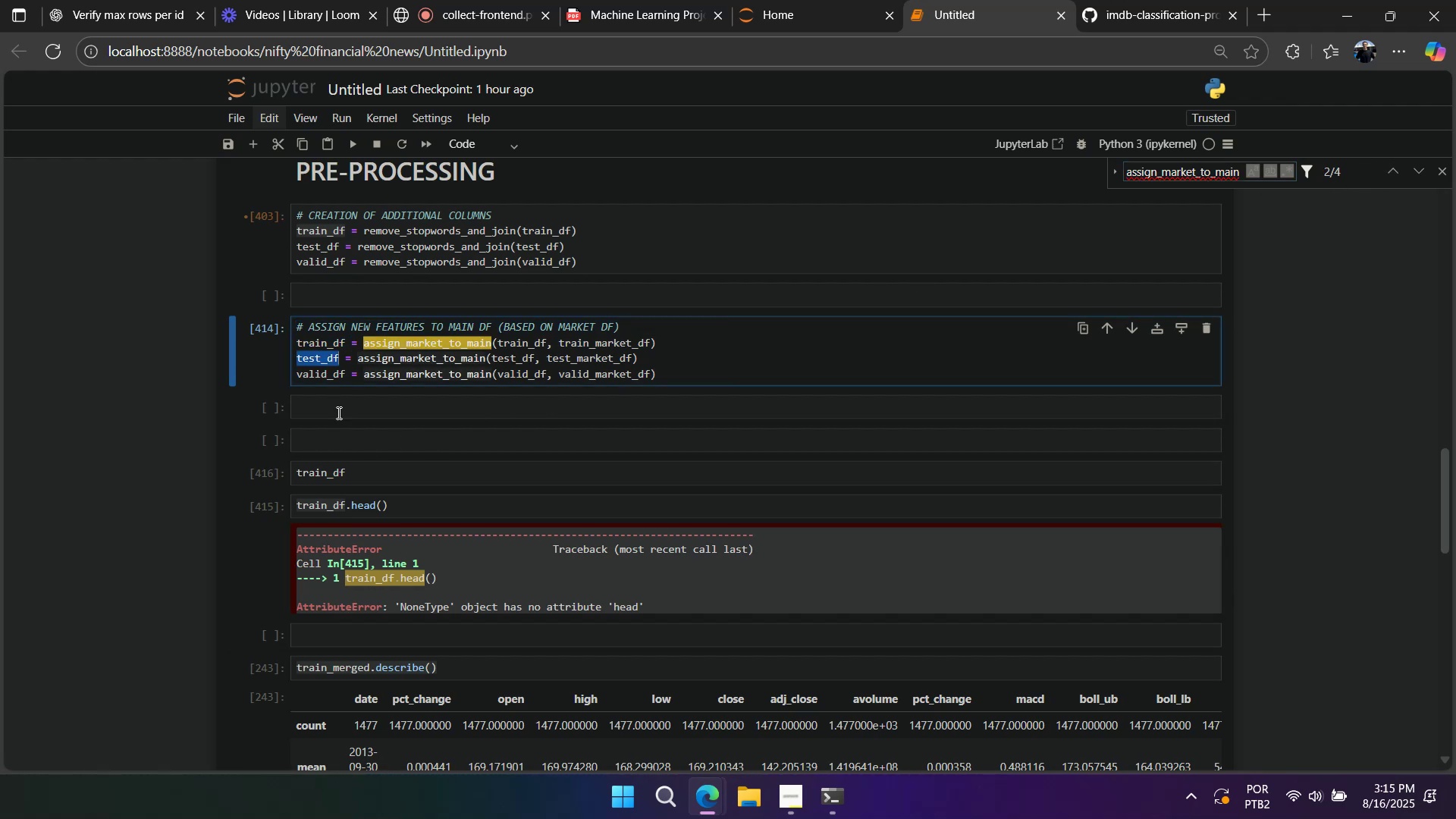 
key(Control+C)
 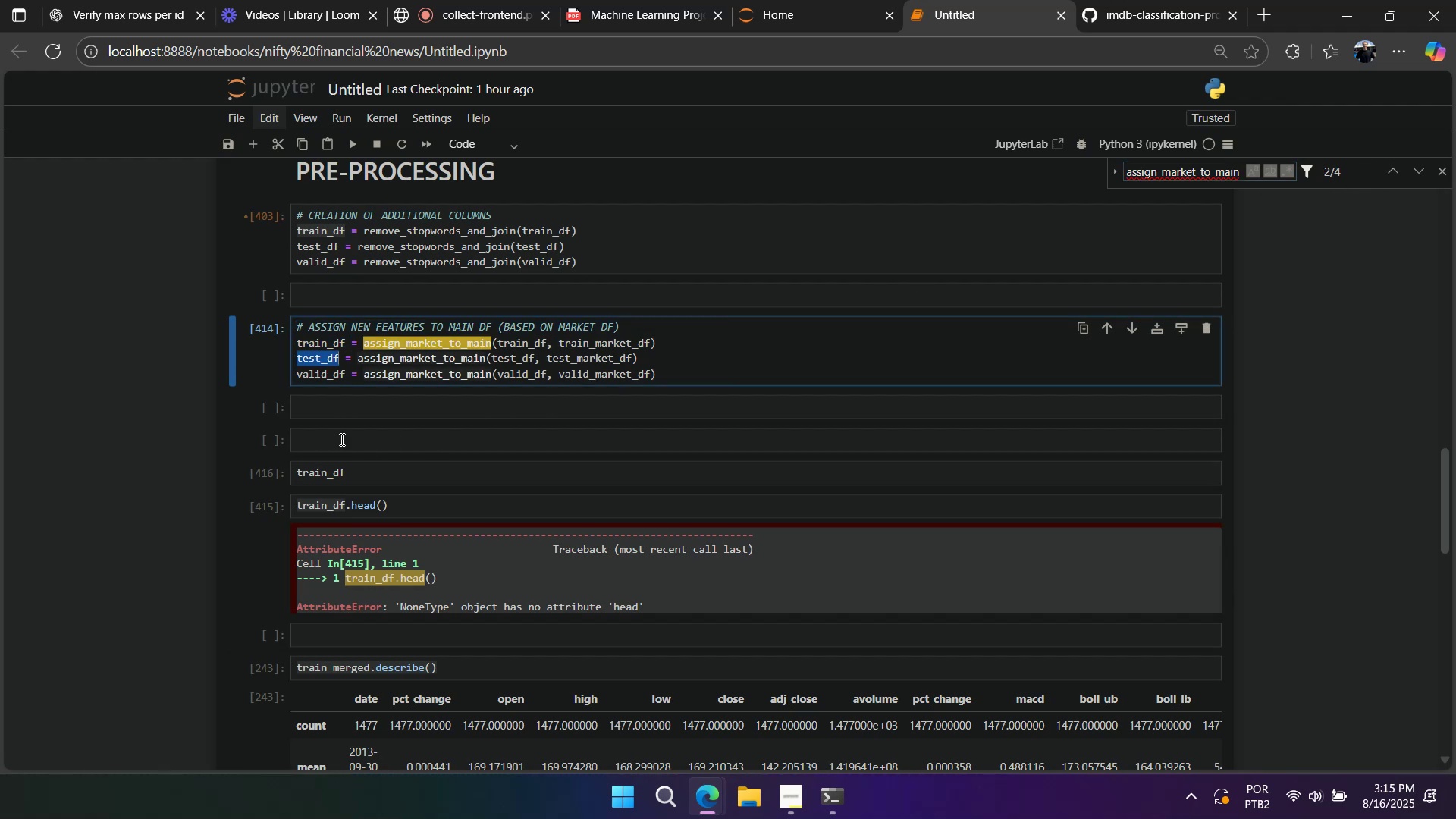 
triple_click([340, 439])
 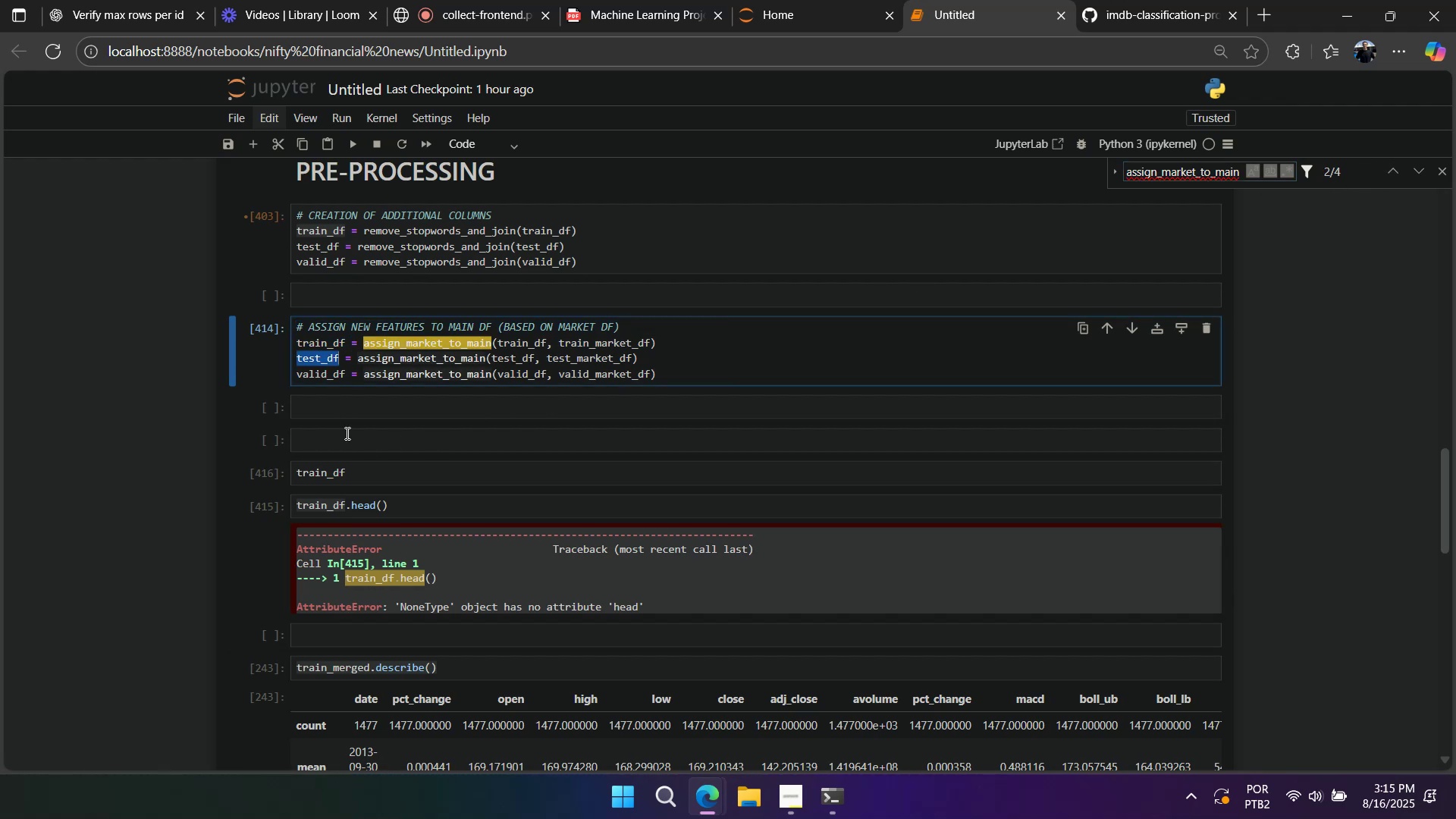 
key(Control+ControlLeft)
 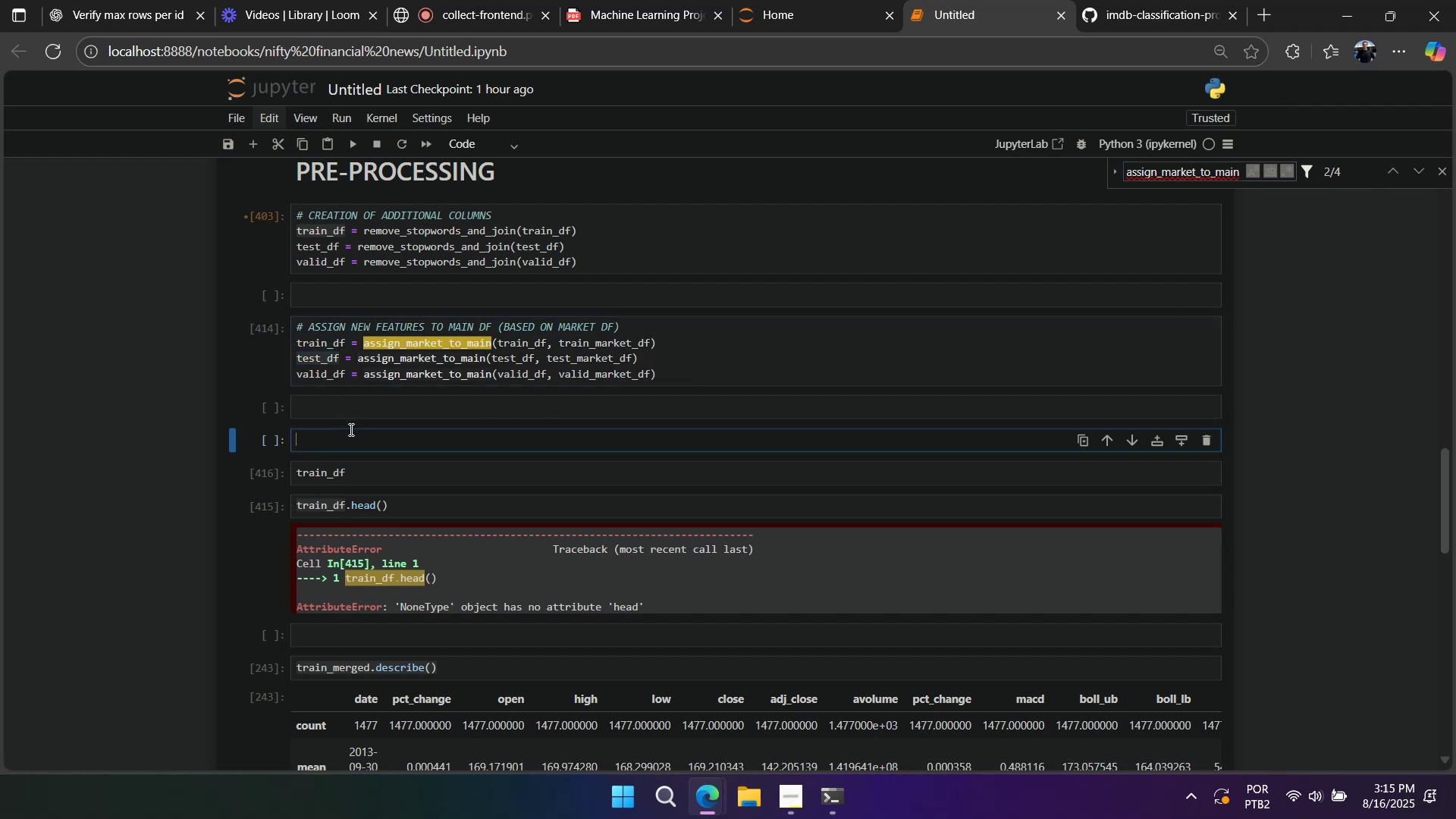 
key(Control+V)
 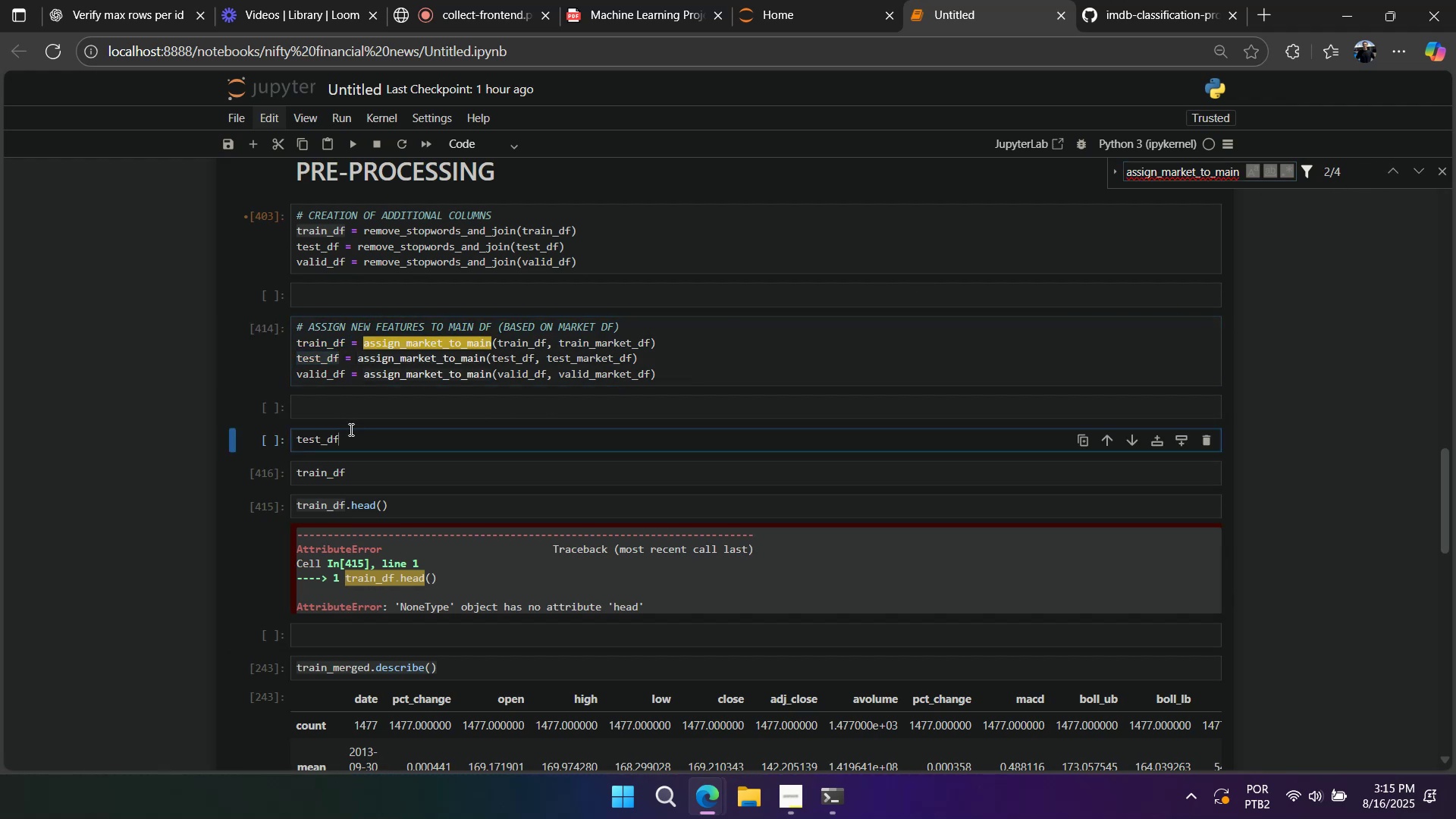 
key(Shift+Enter)
 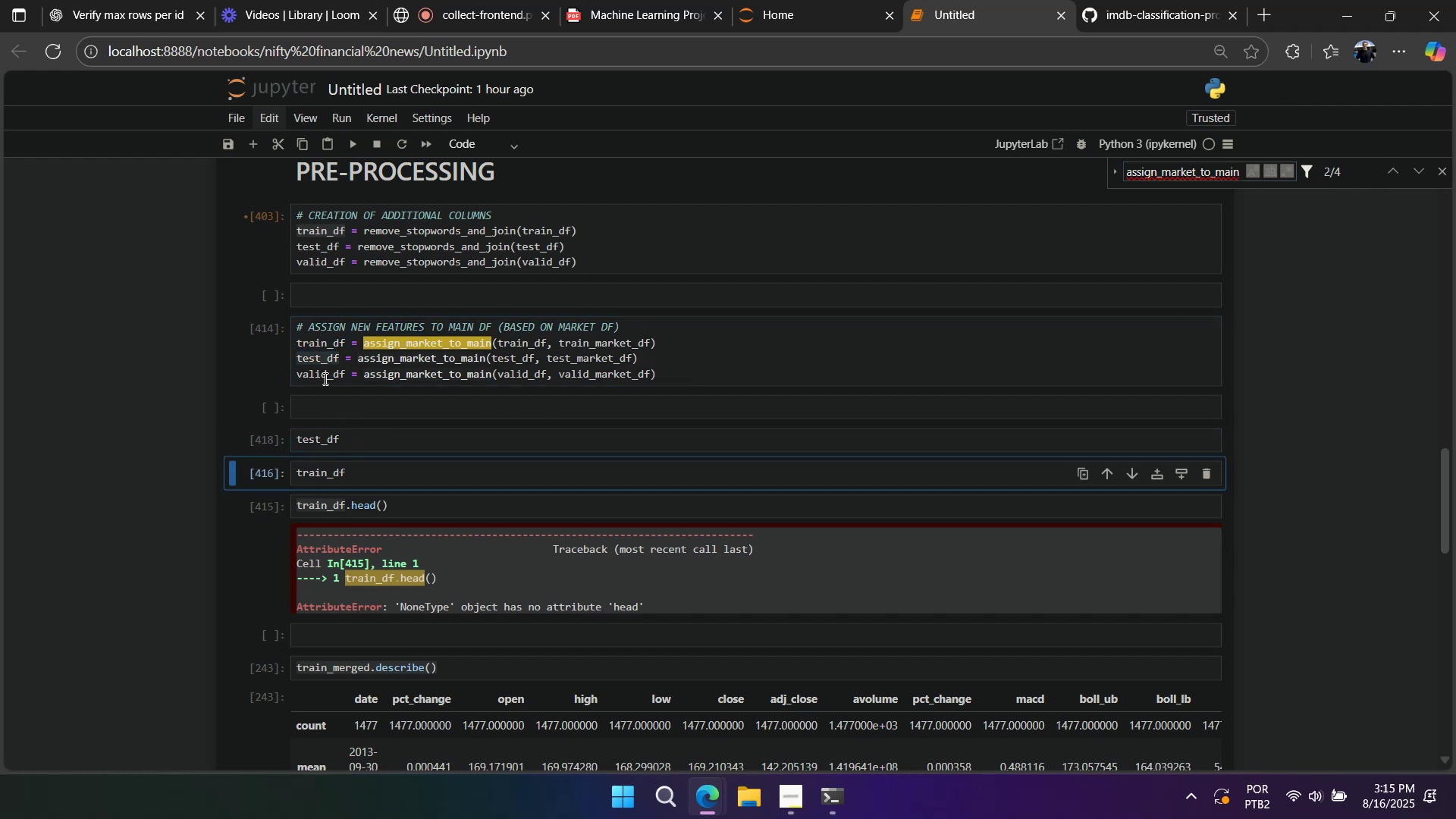 
double_click([324, 375])
 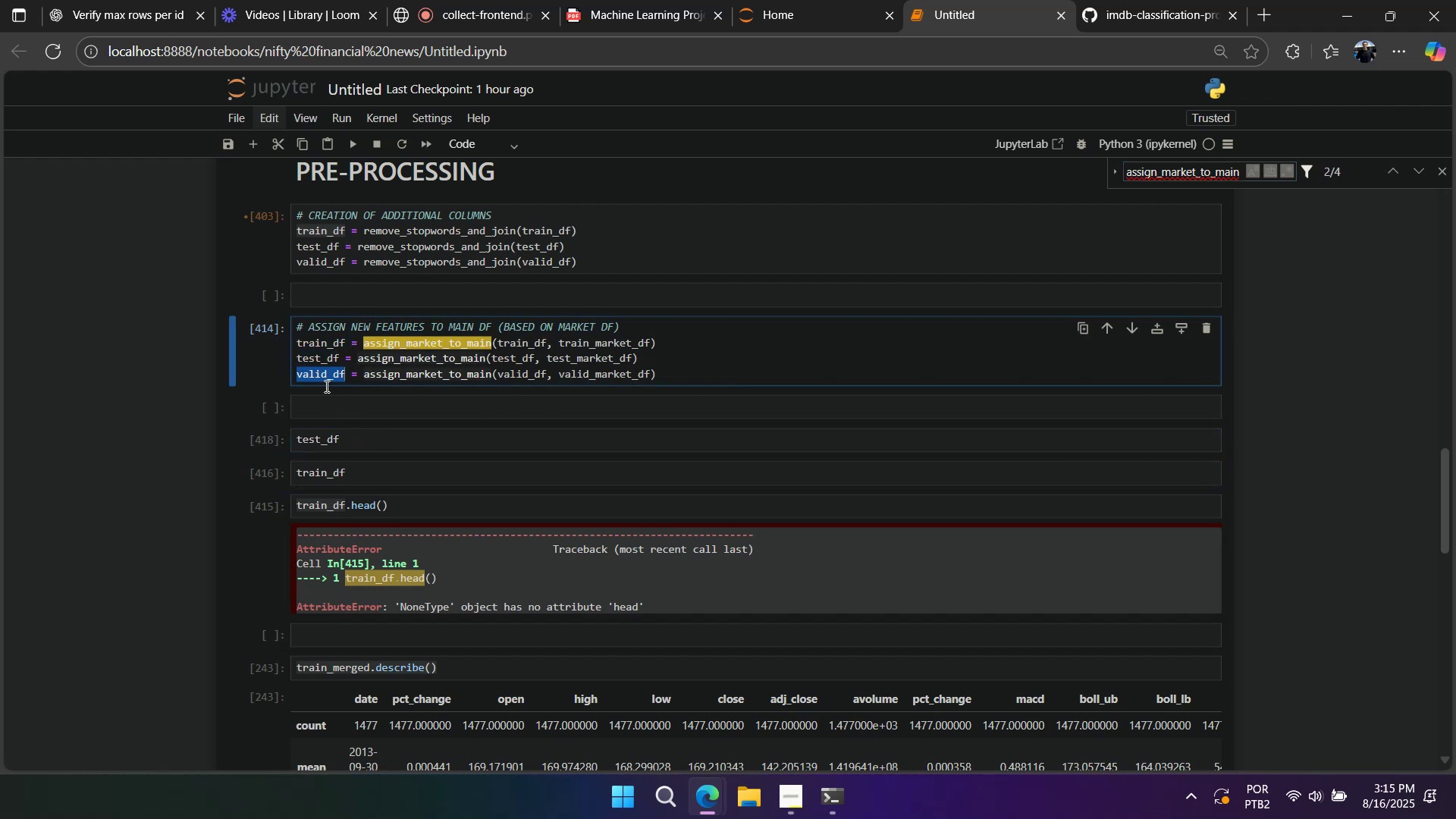 
key(Control+ControlLeft)
 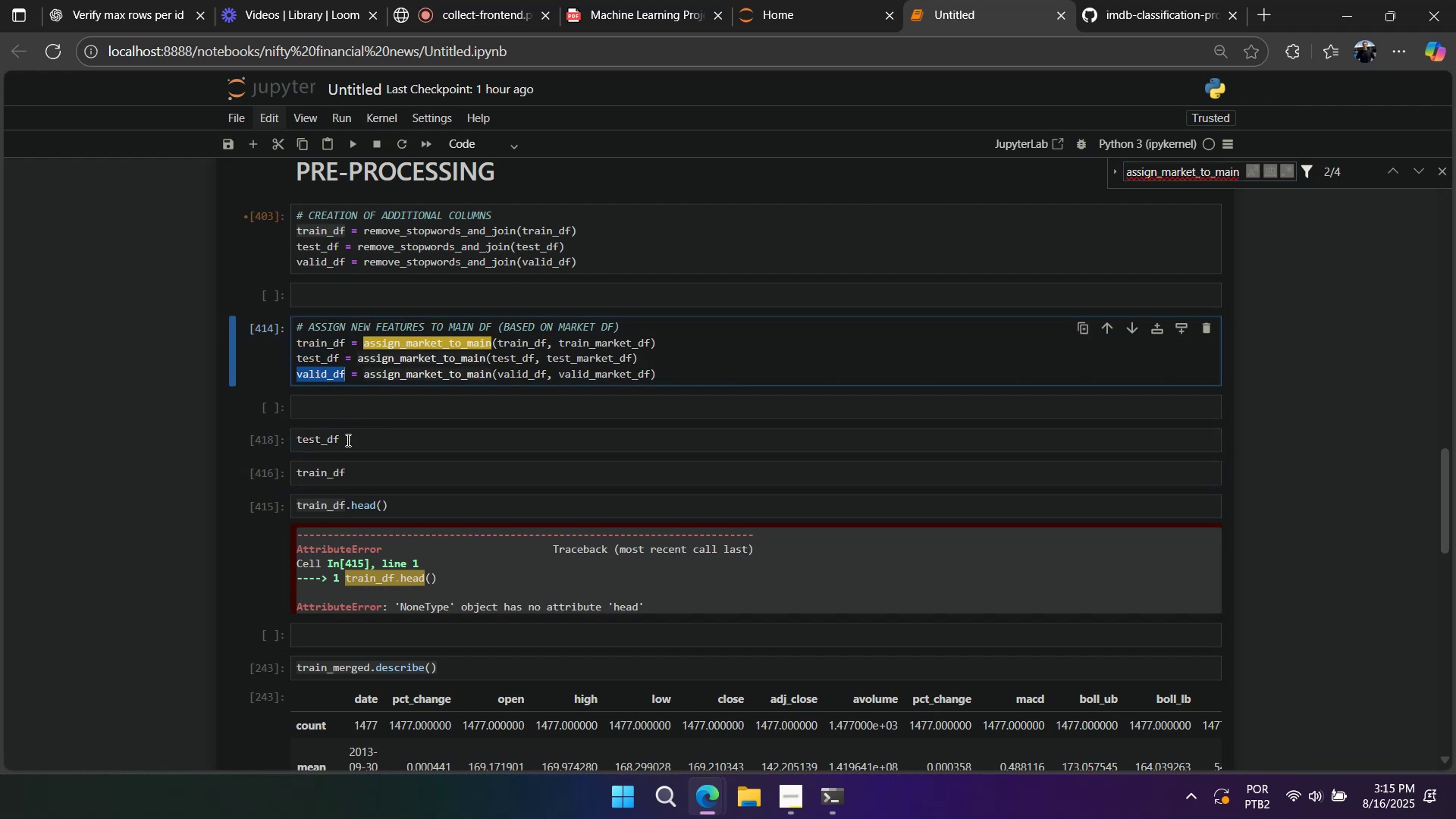 
key(Control+C)
 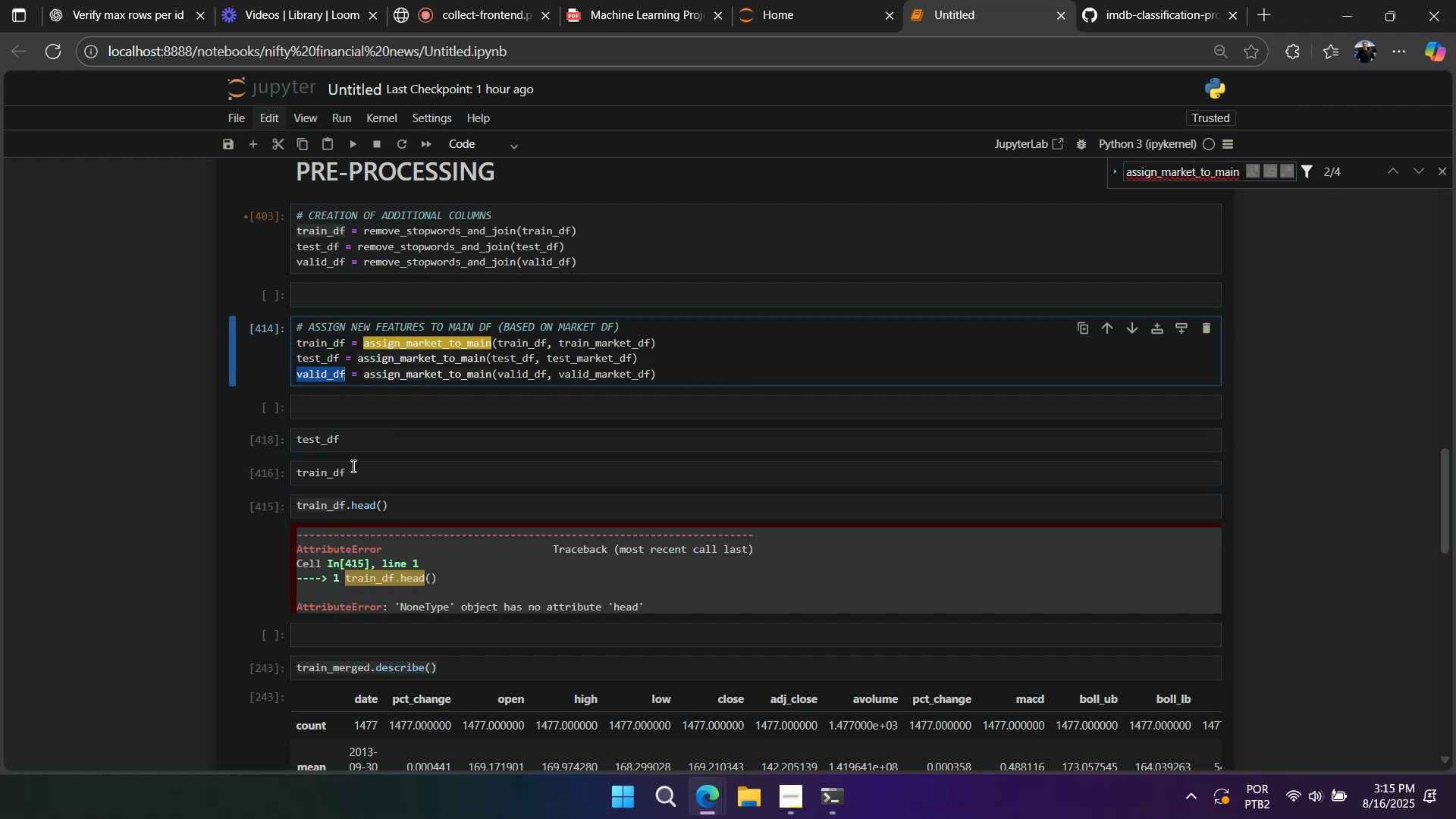 
triple_click([352, 466])
 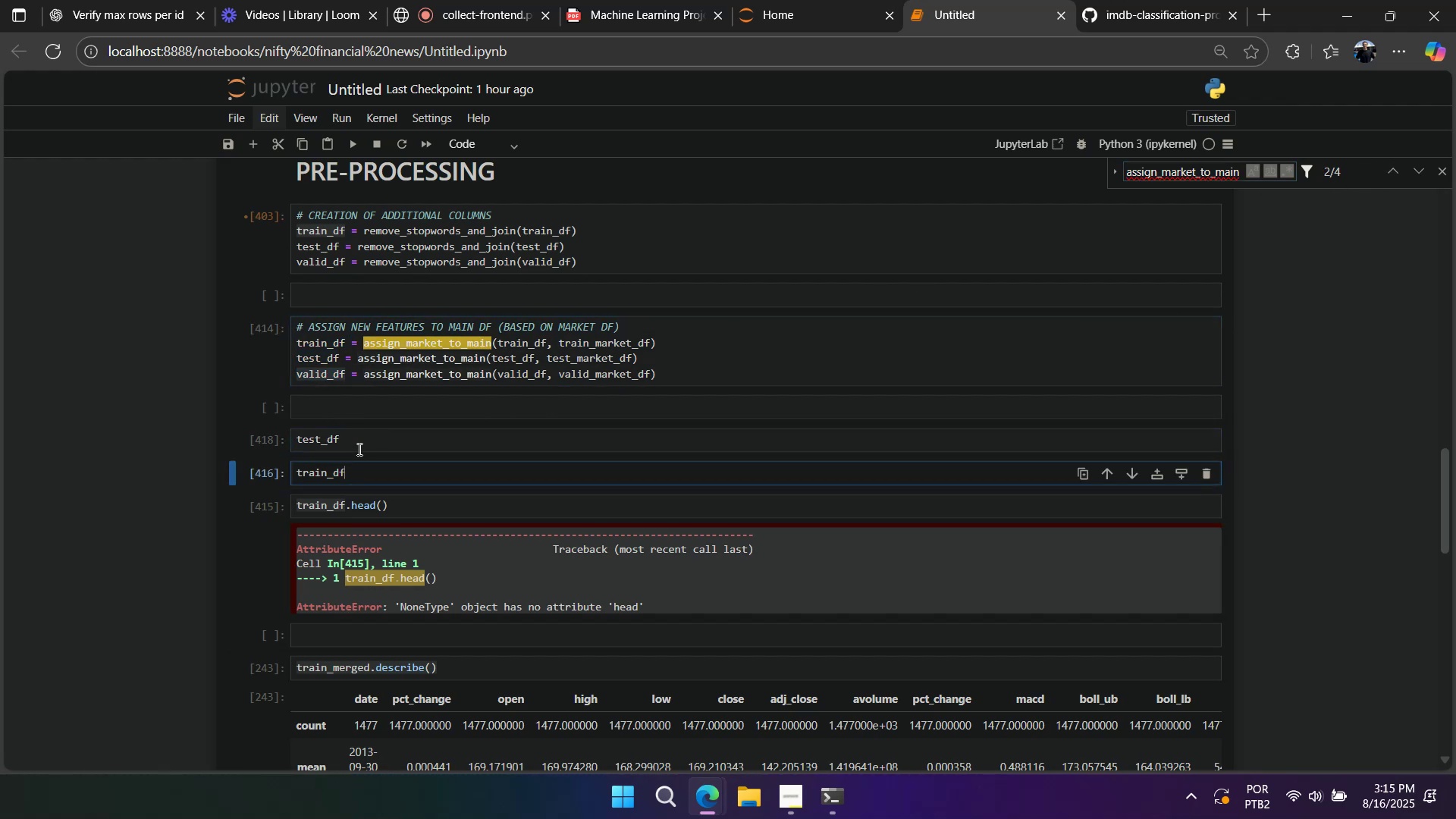 
triple_click([358, 449])
 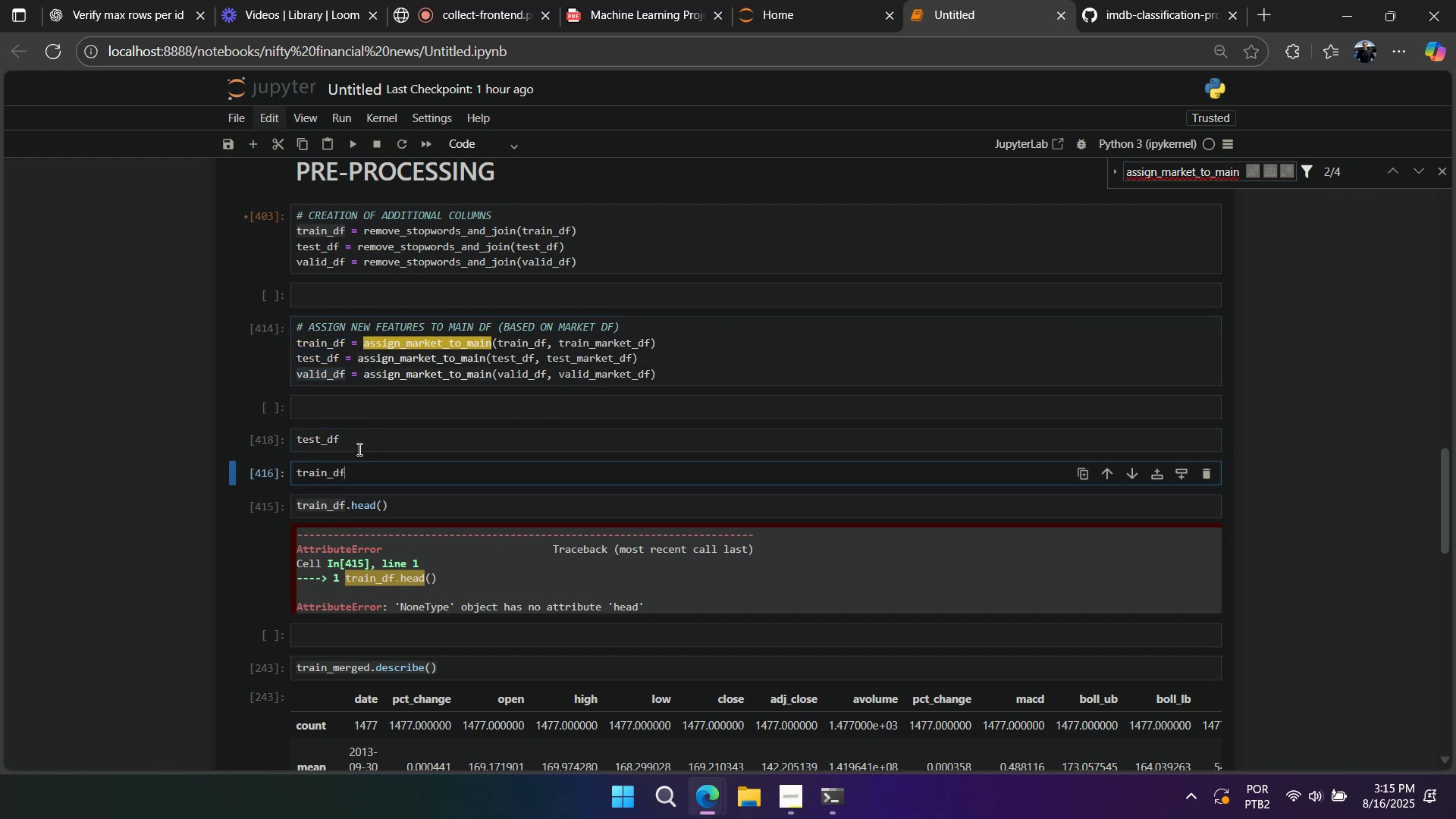 
key(Control+ControlLeft)
 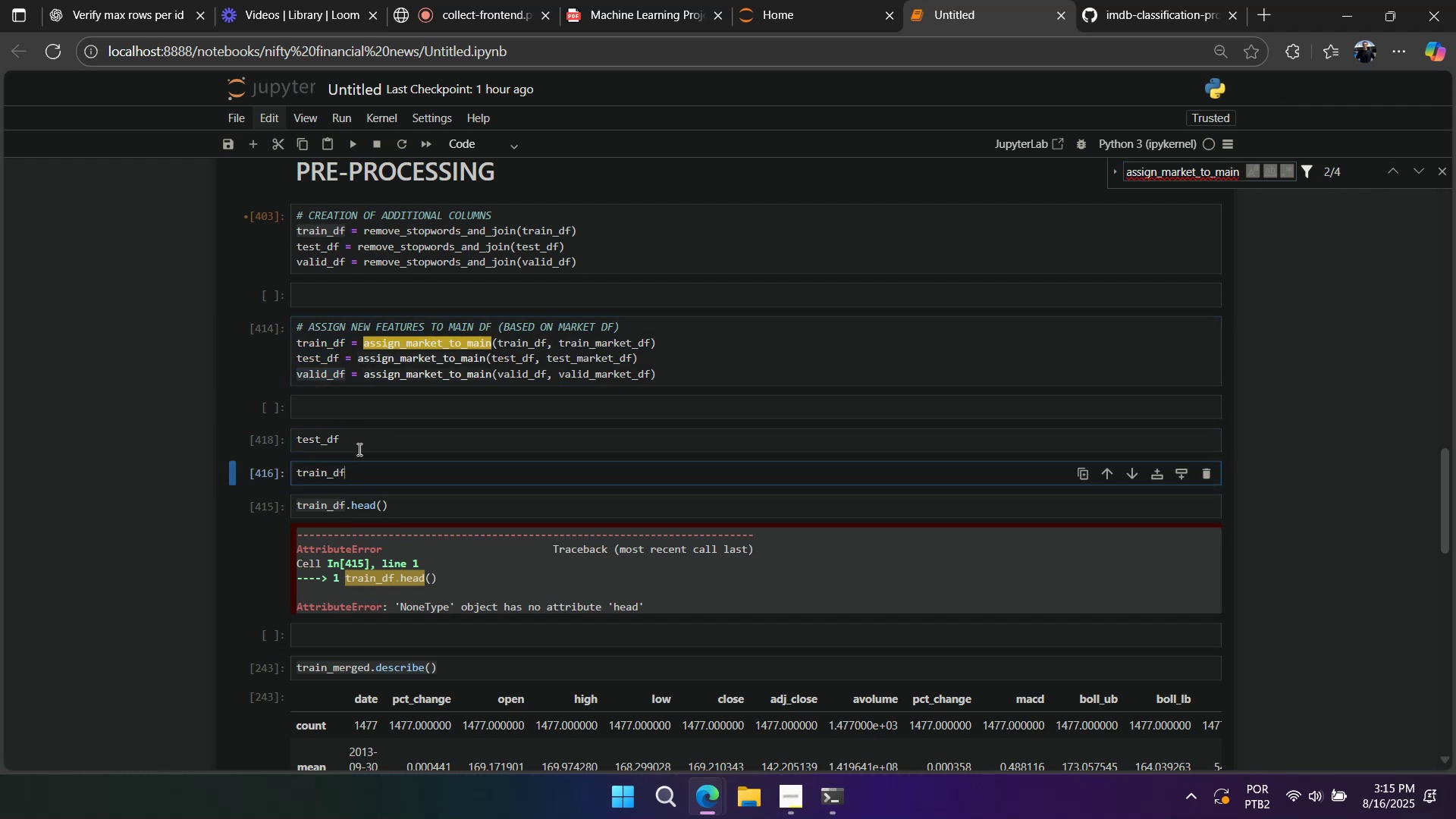 
key(Control+A)
 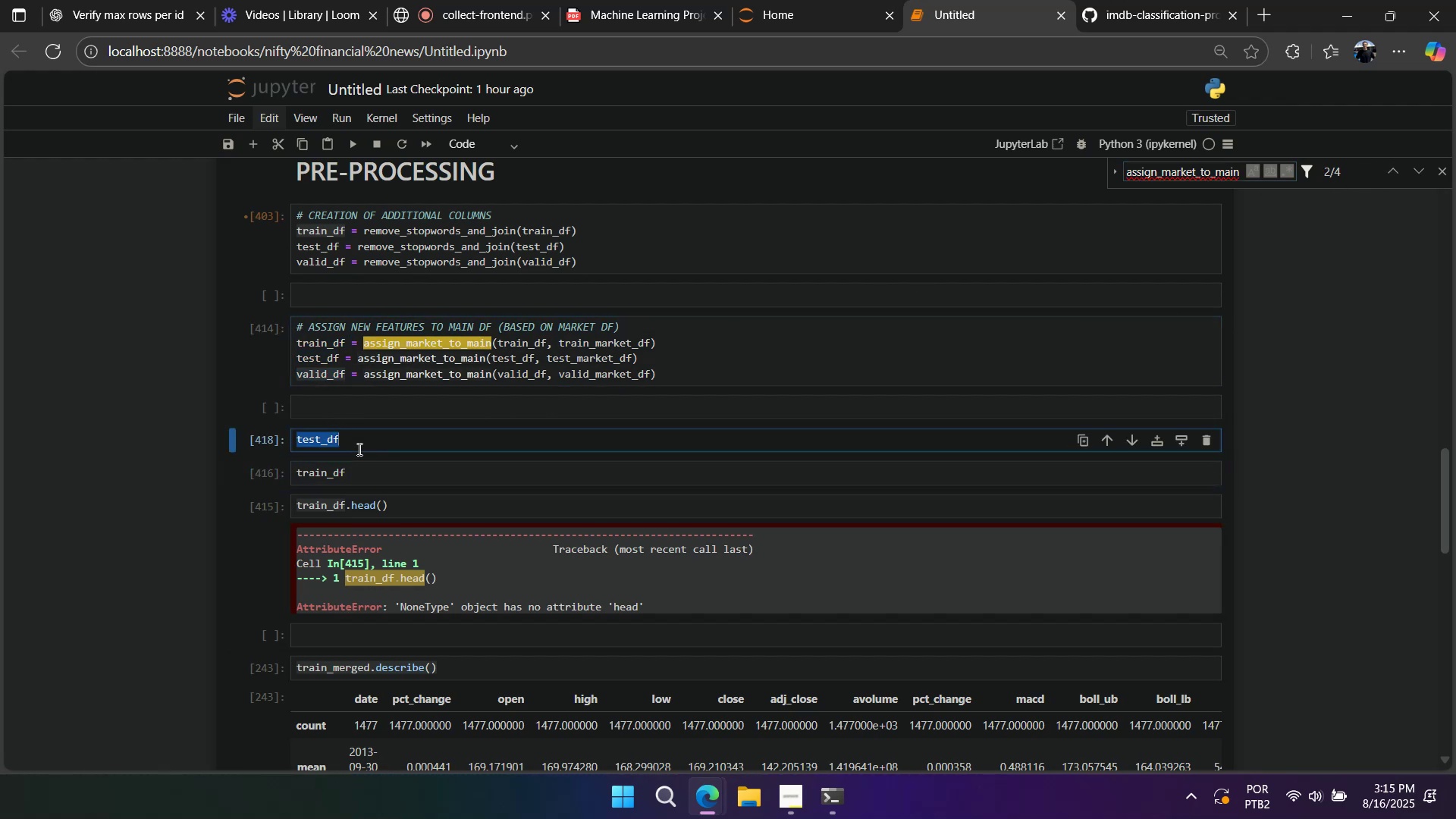 
key(Control+V)
 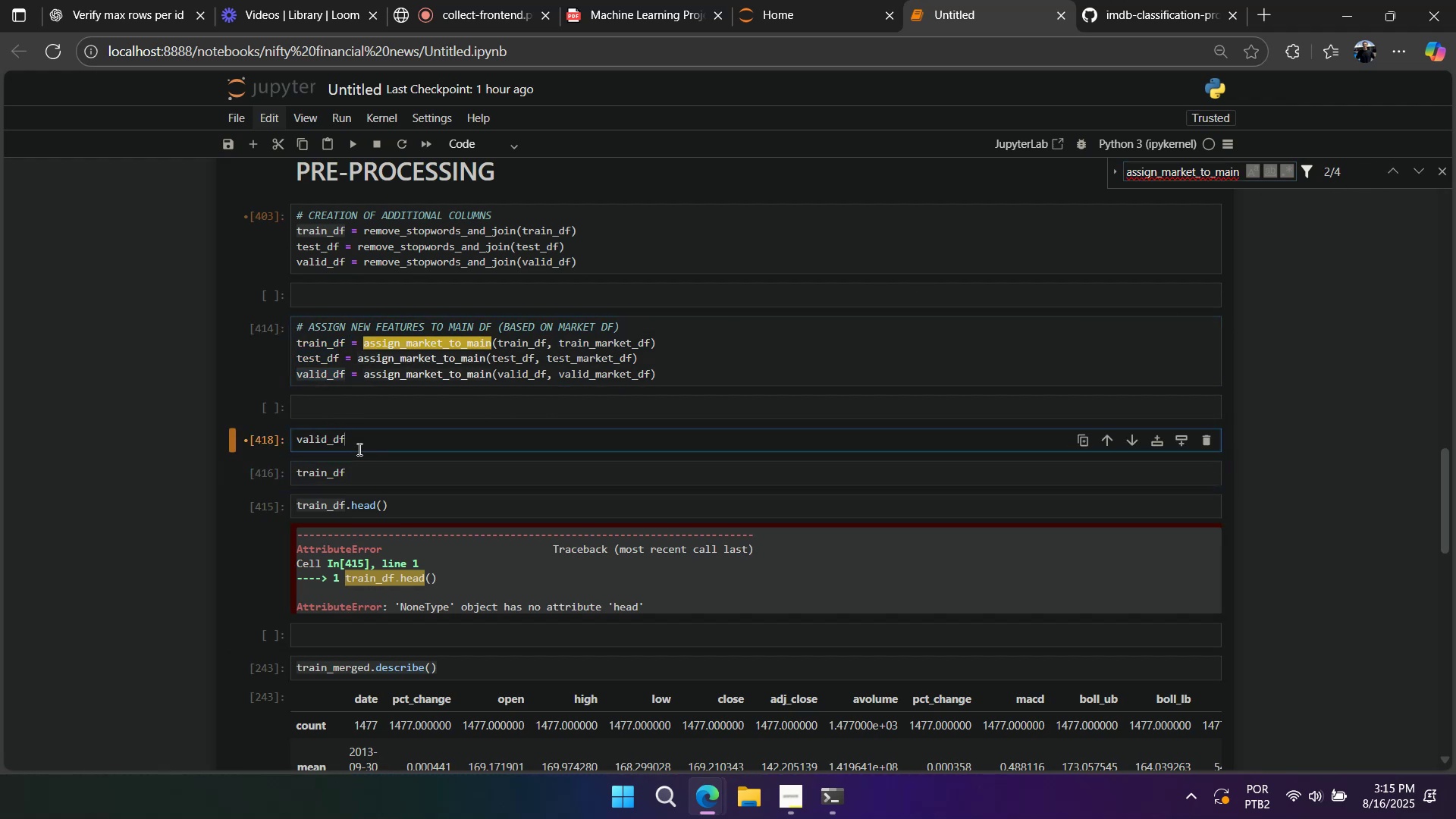 
key(Shift+Enter)
 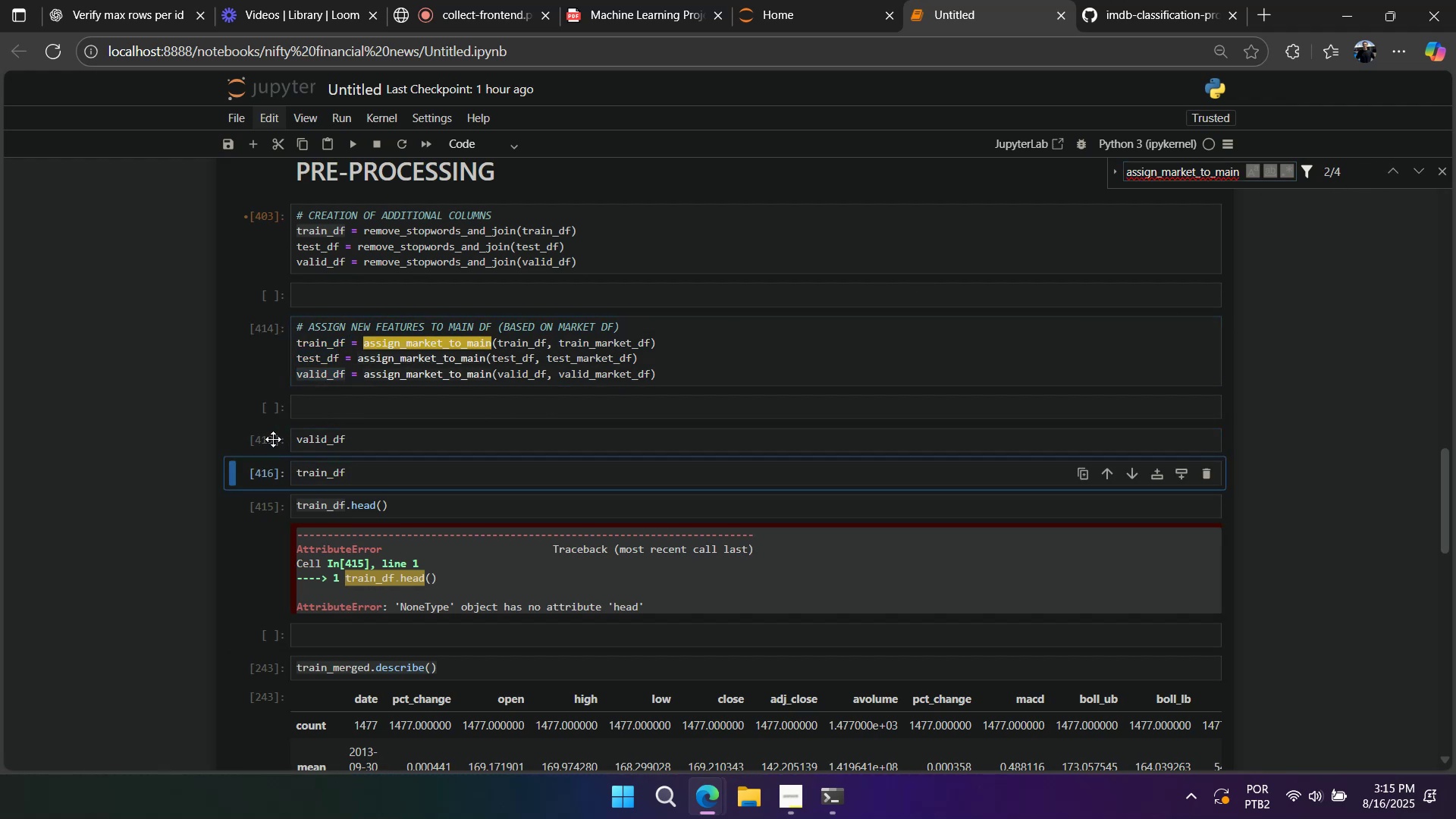 
left_click([271, 439])
 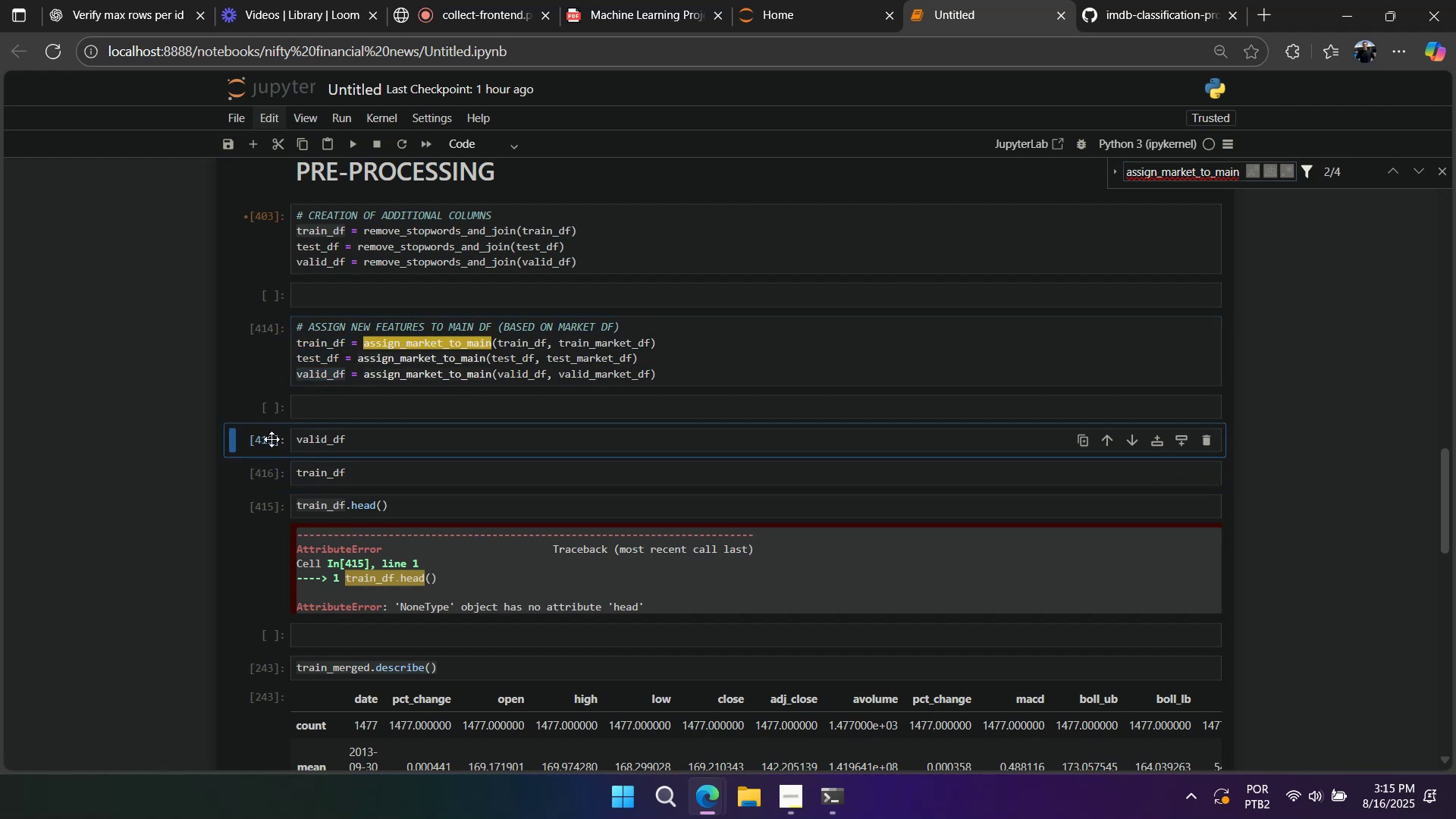 
type(dd)
 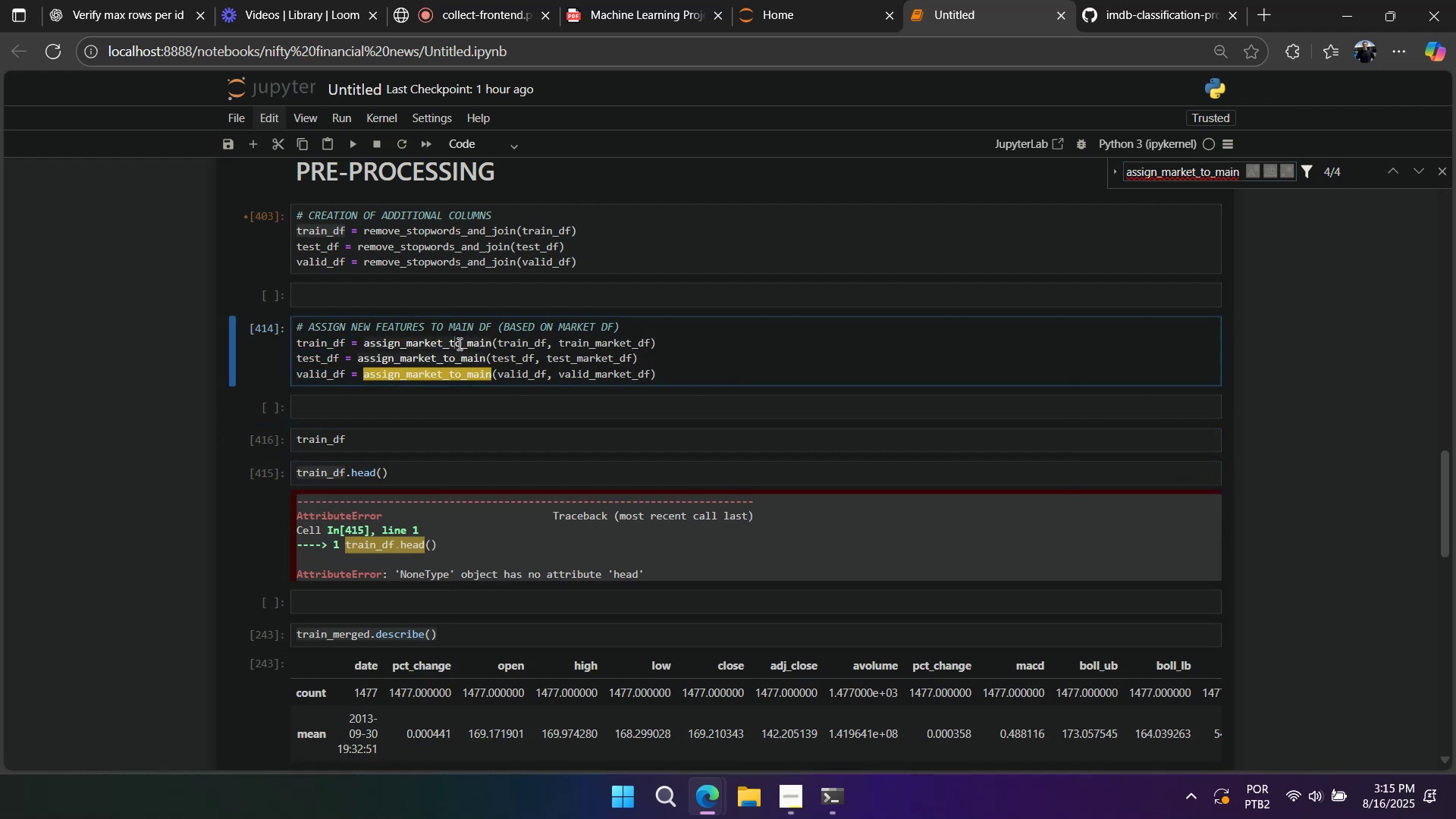 
double_click([458, 344])
 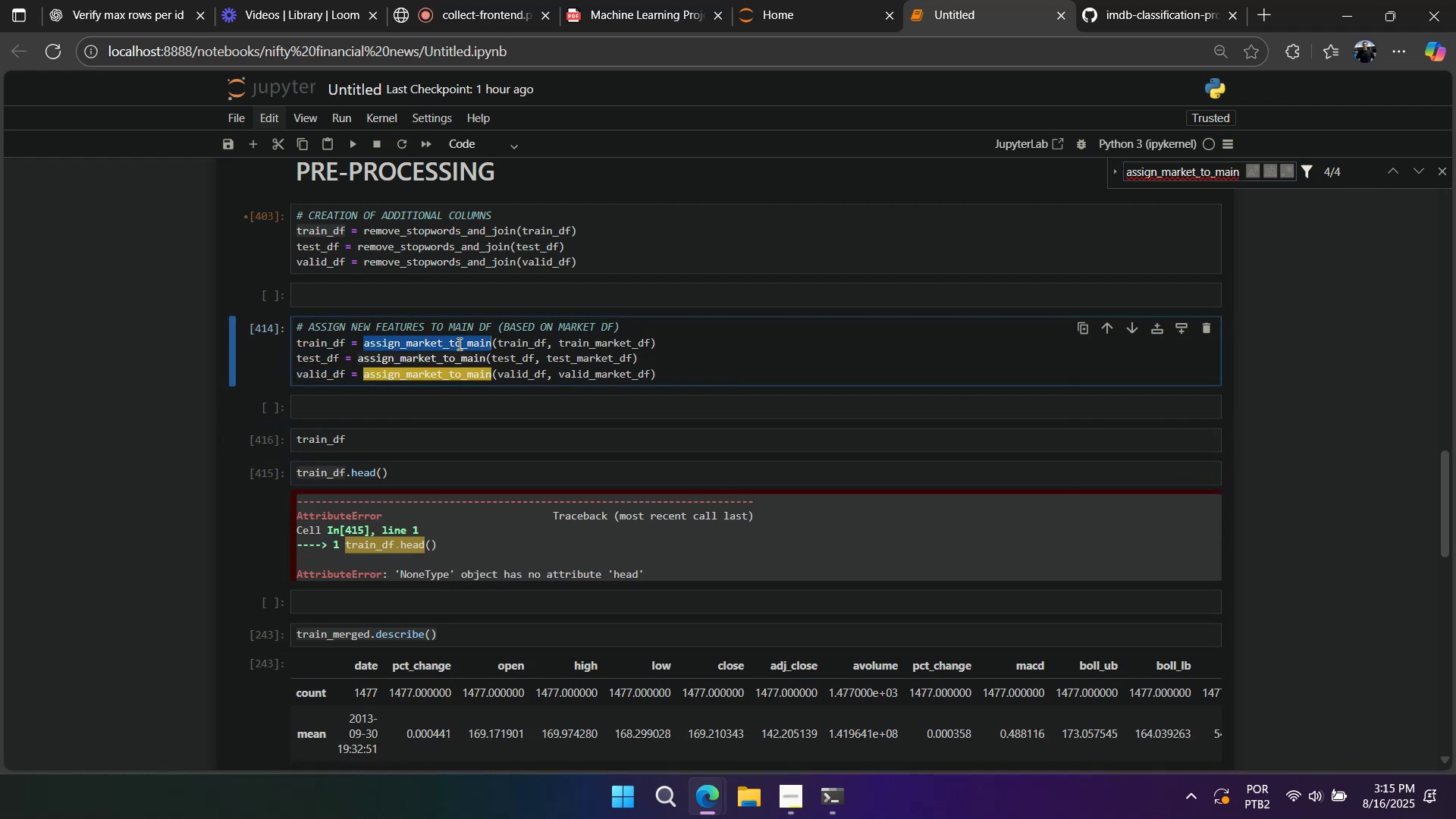 
triple_click([458, 344])
 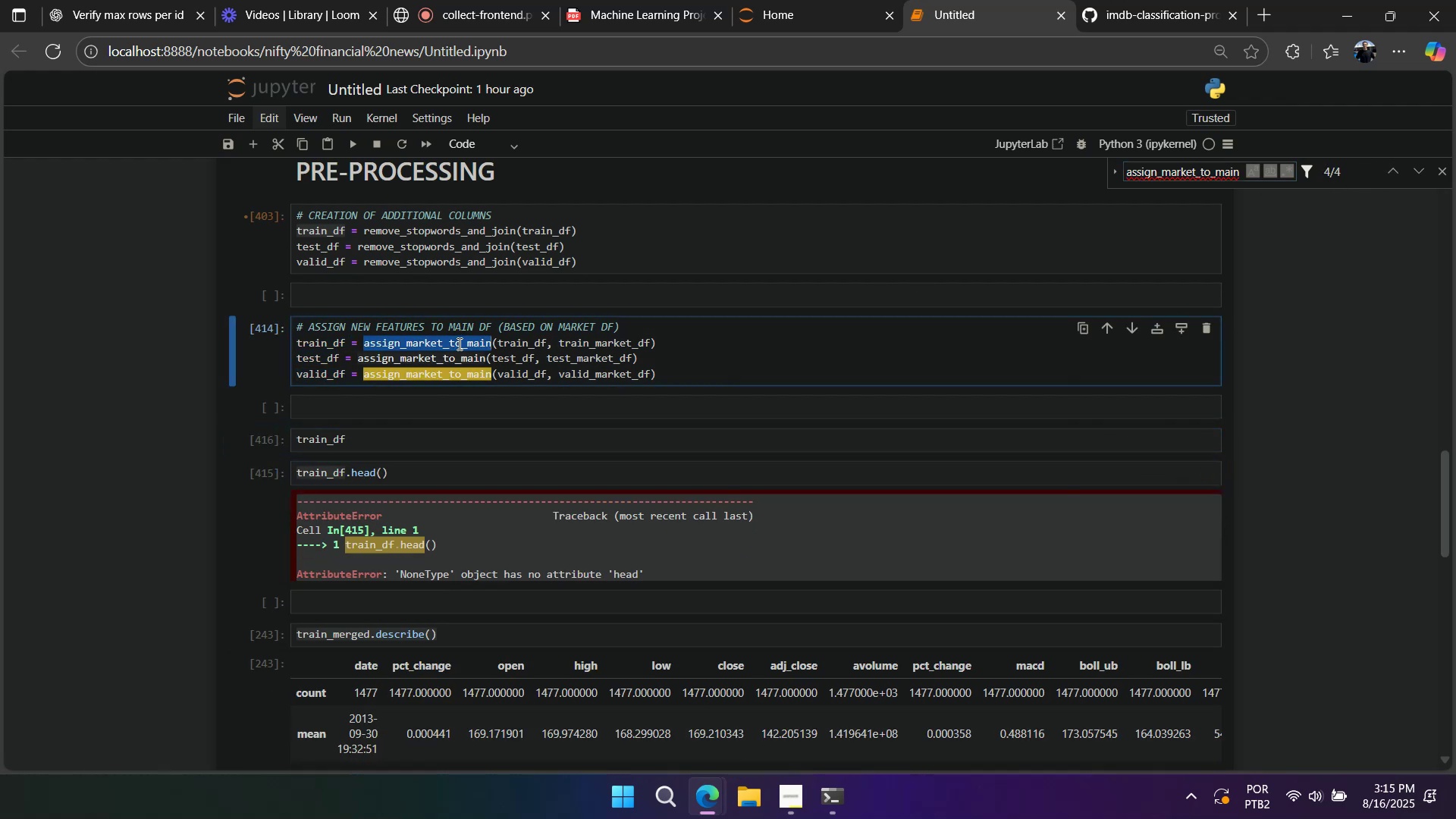 
key(Control+C)
 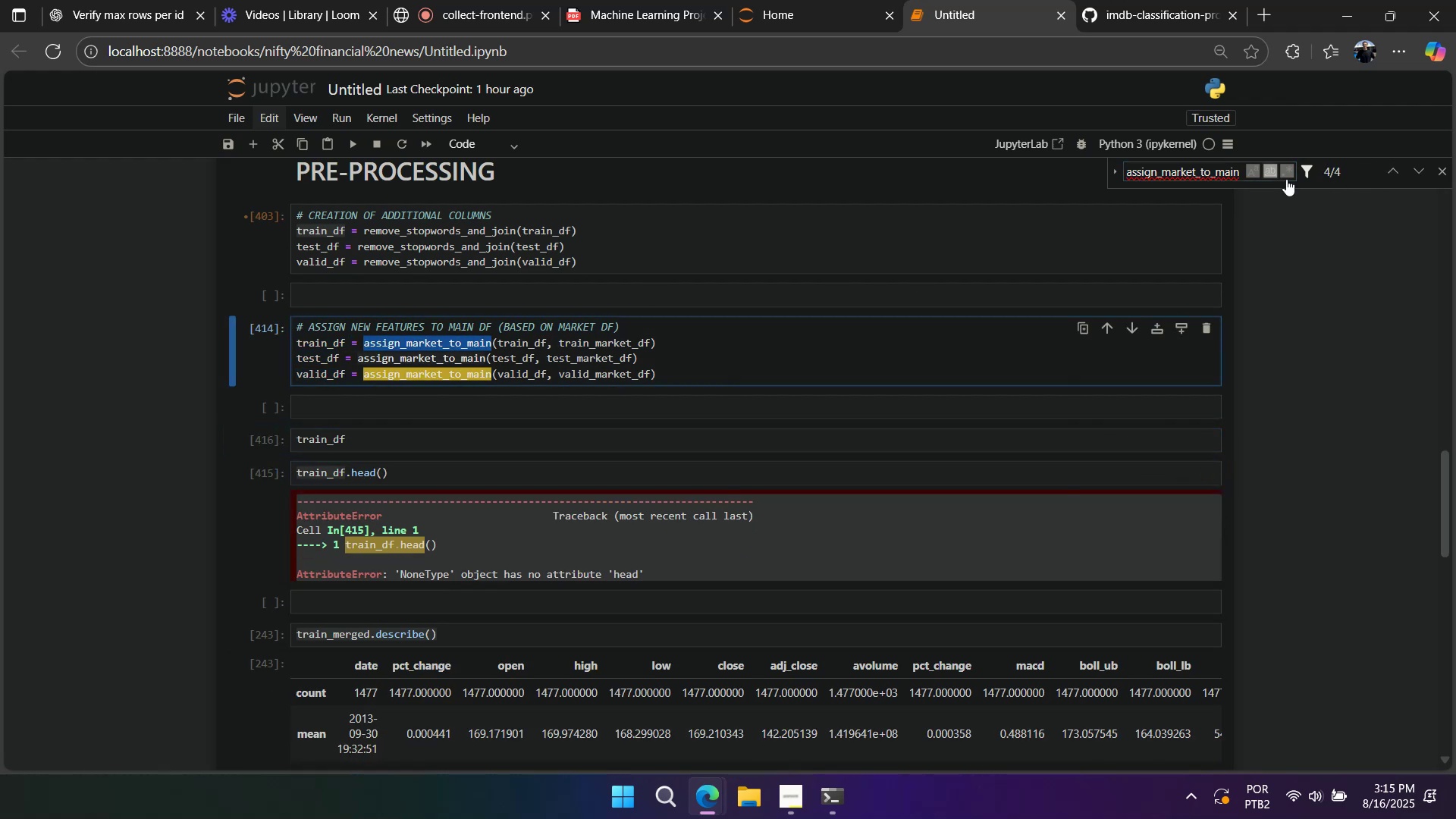 
key(Control+F)
 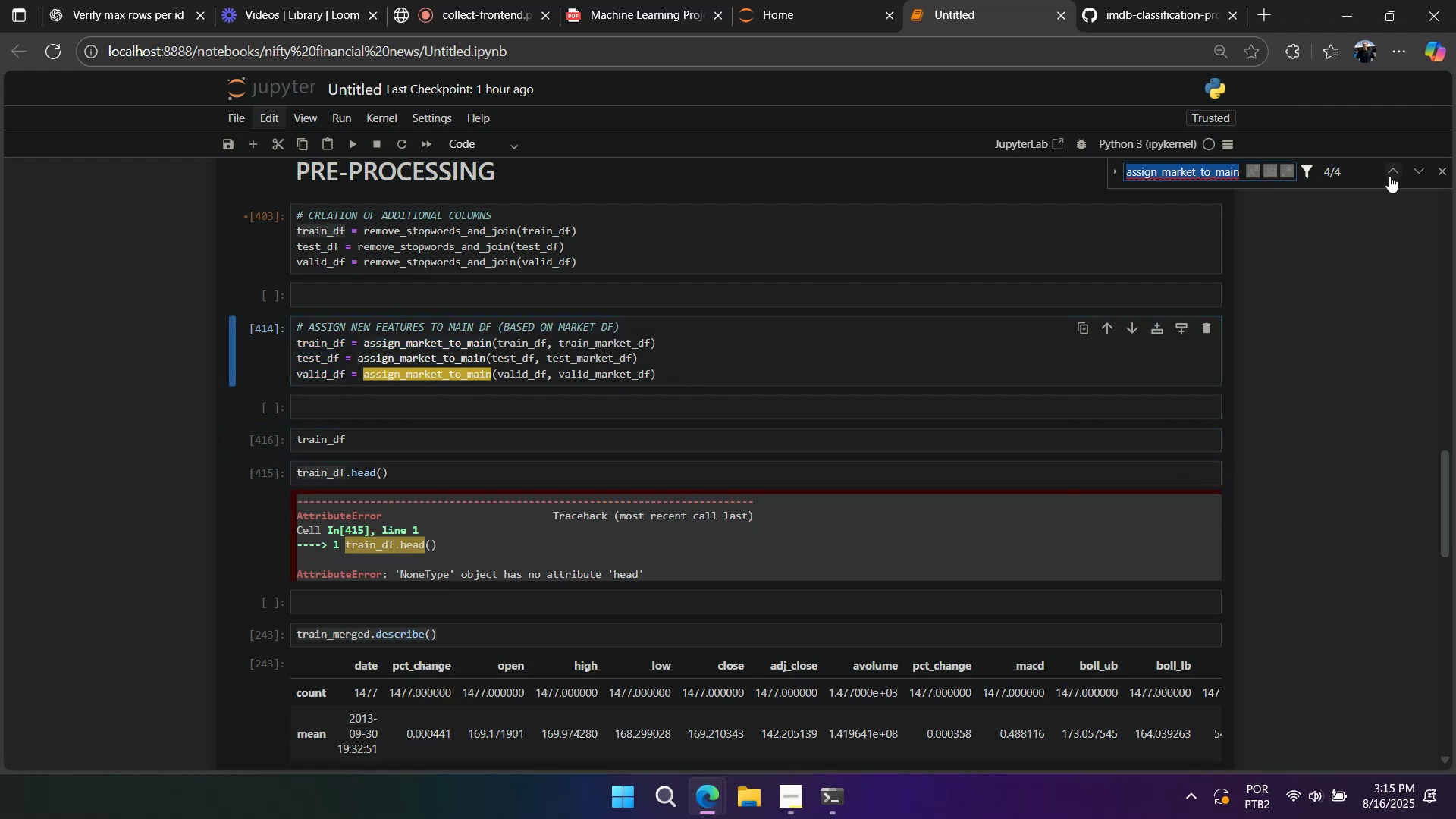 
key(Control+V)
 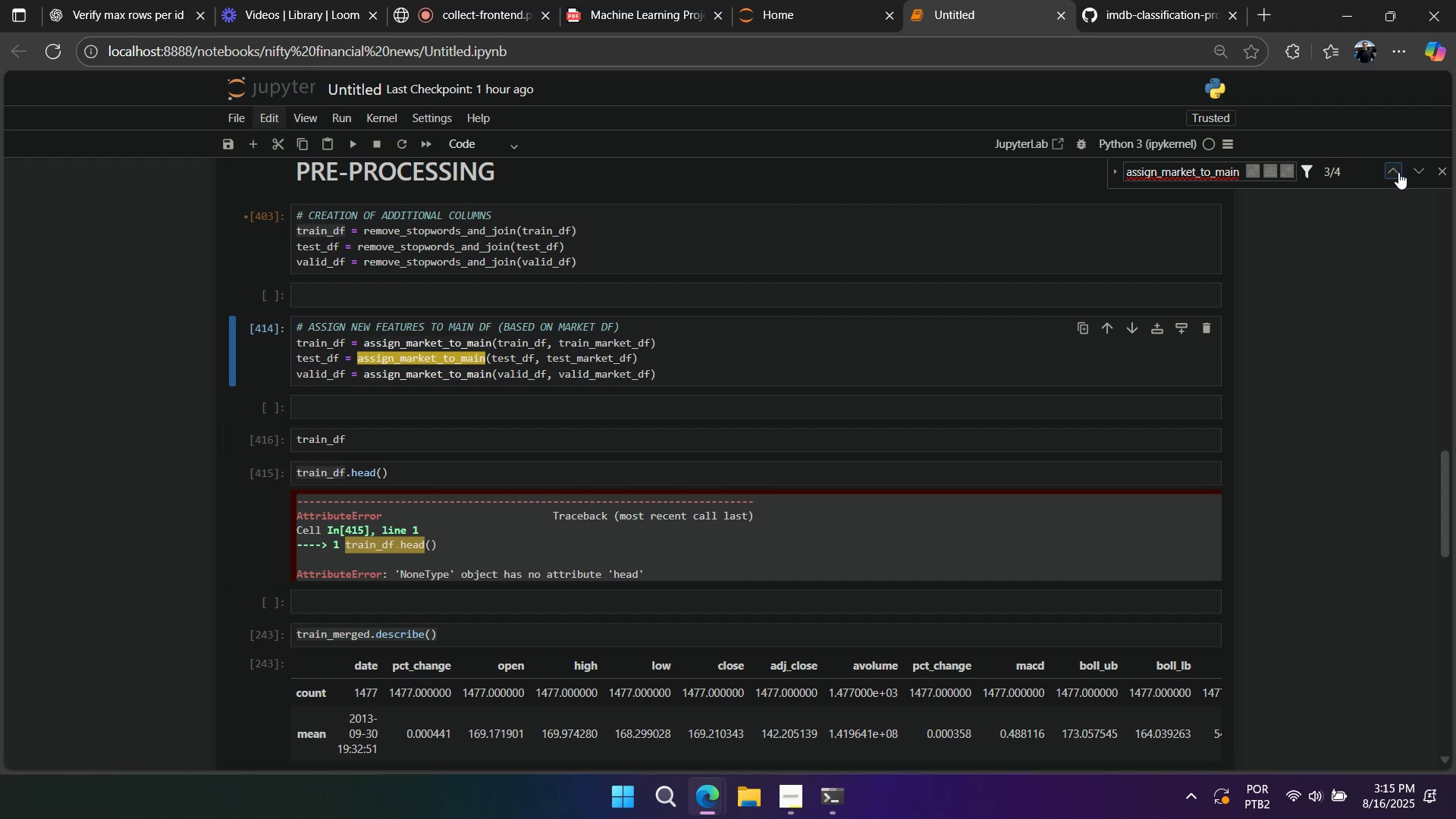 
double_click([1398, 172])
 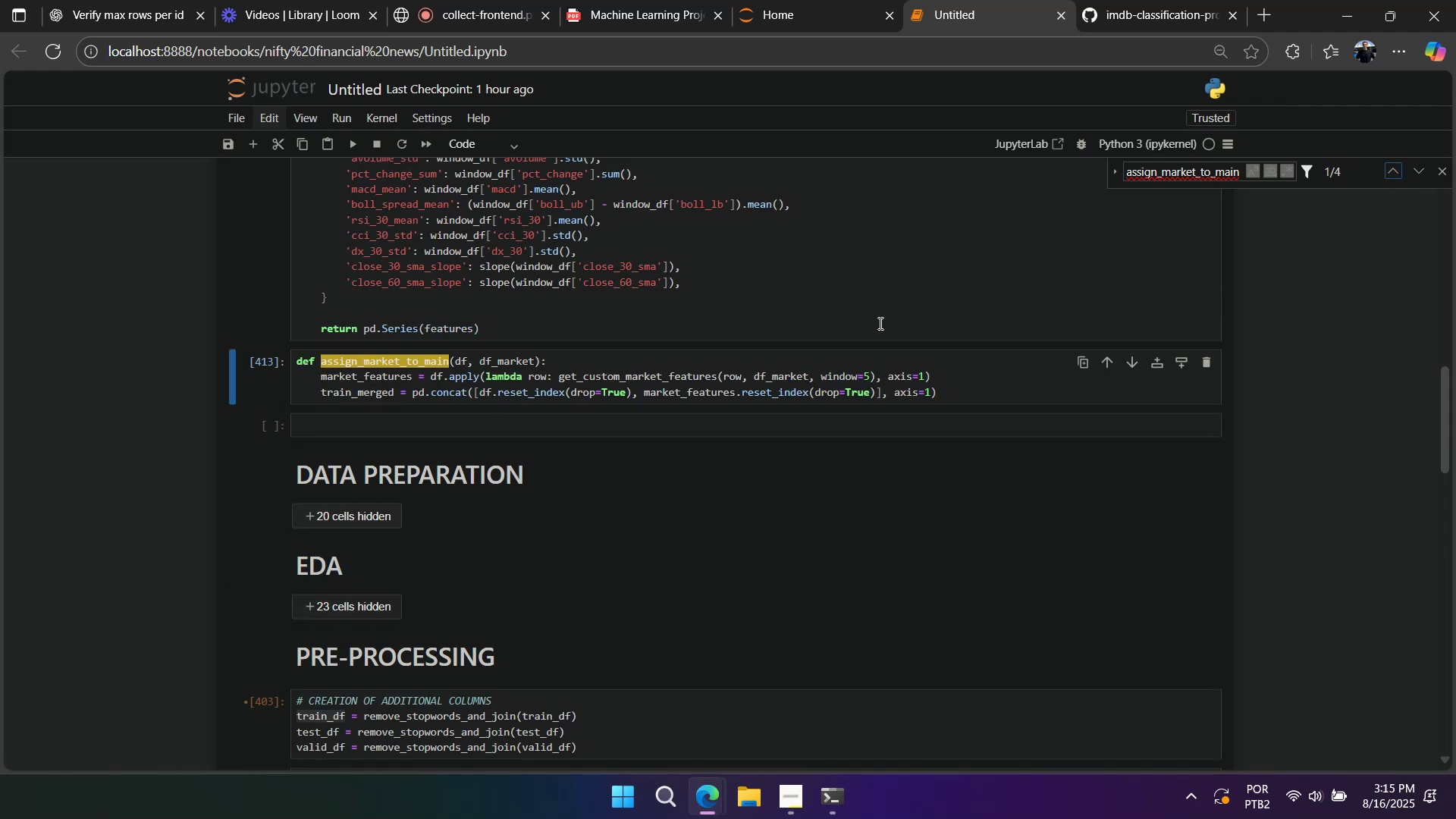 
left_click([850, 366])
 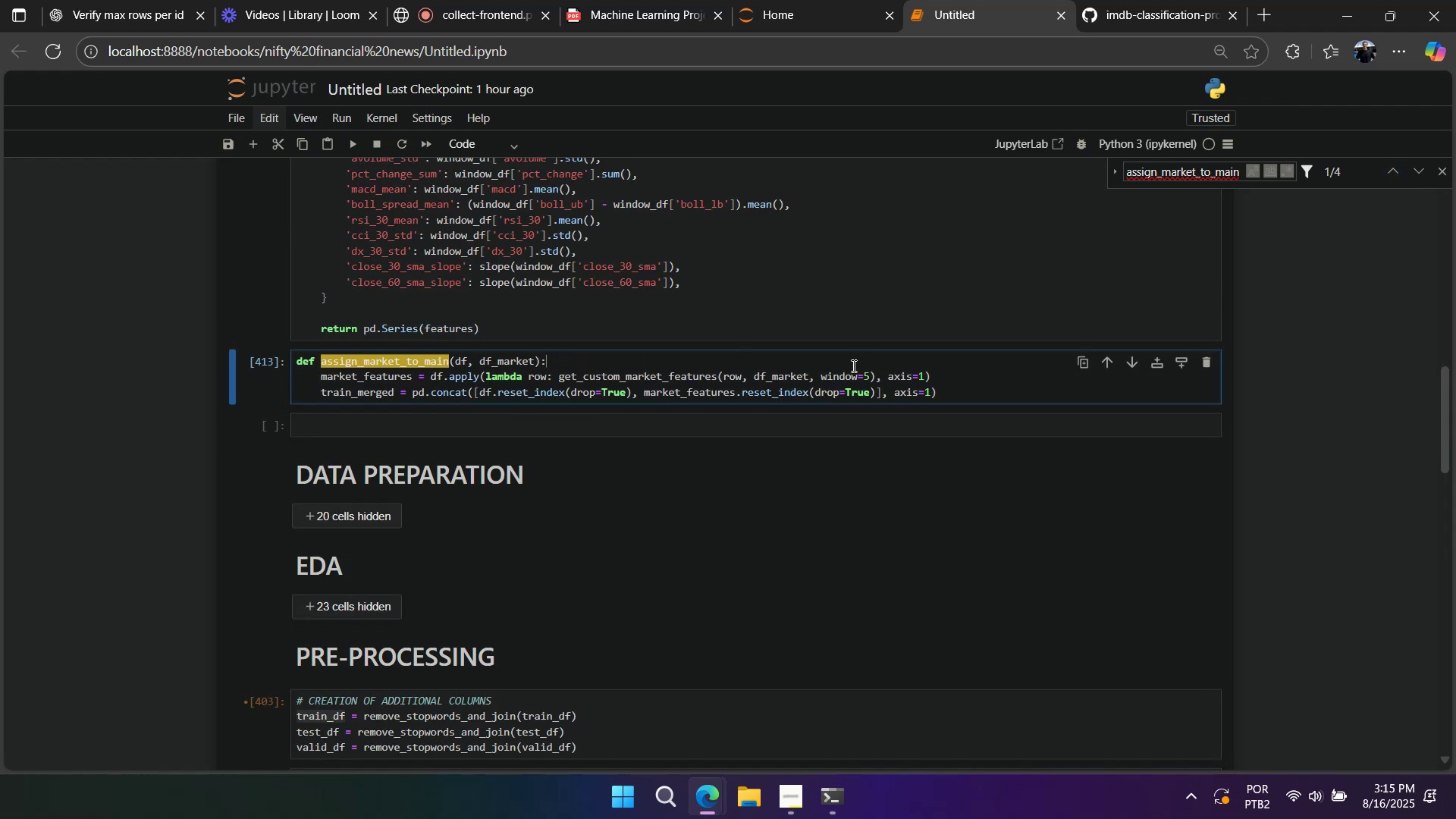 
key(Control+A)
 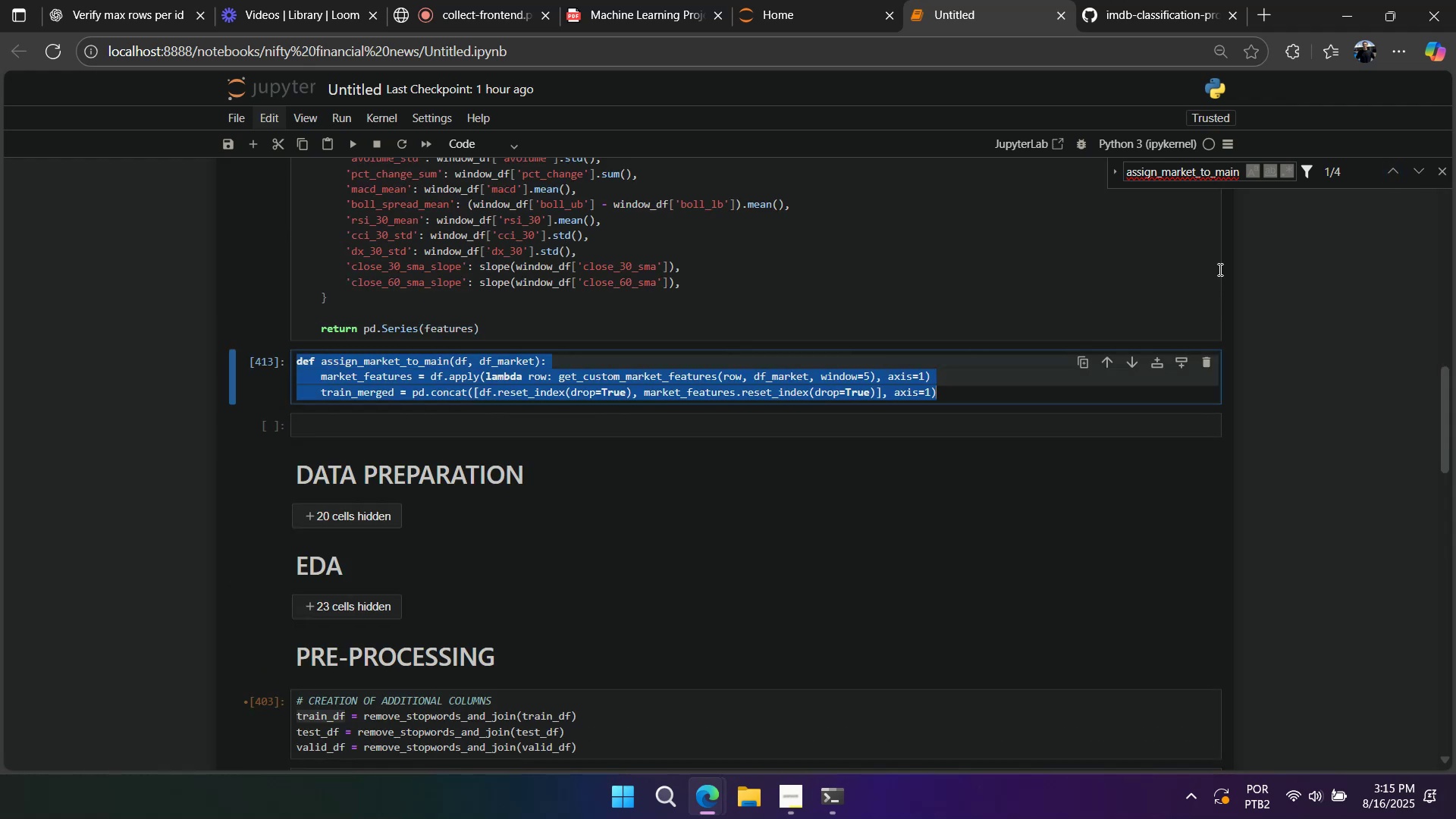 
key(Control+C)
 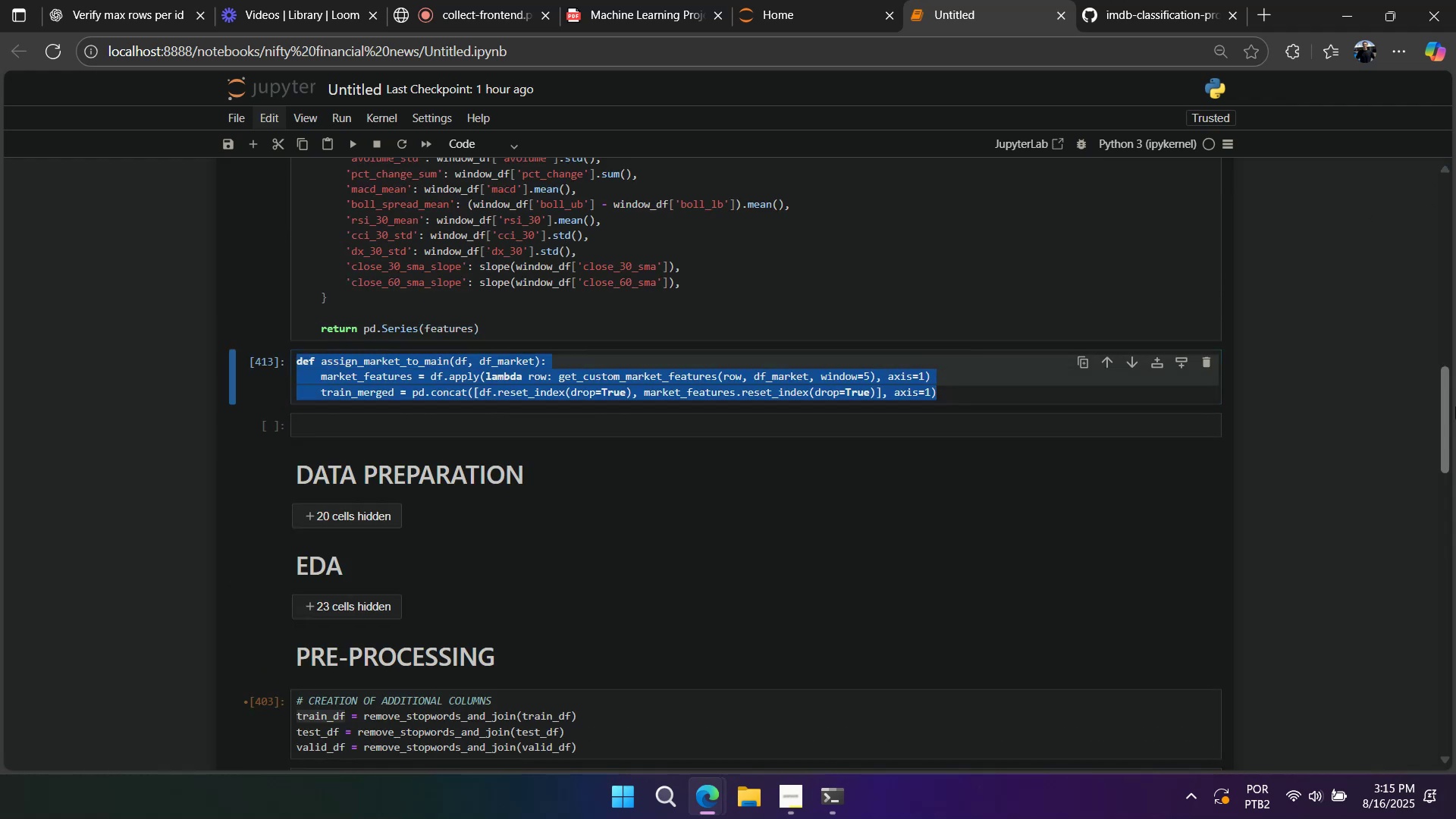 
left_click_drag(start_coordinate=[1449, 403], to_coordinate=[1455, 493])
 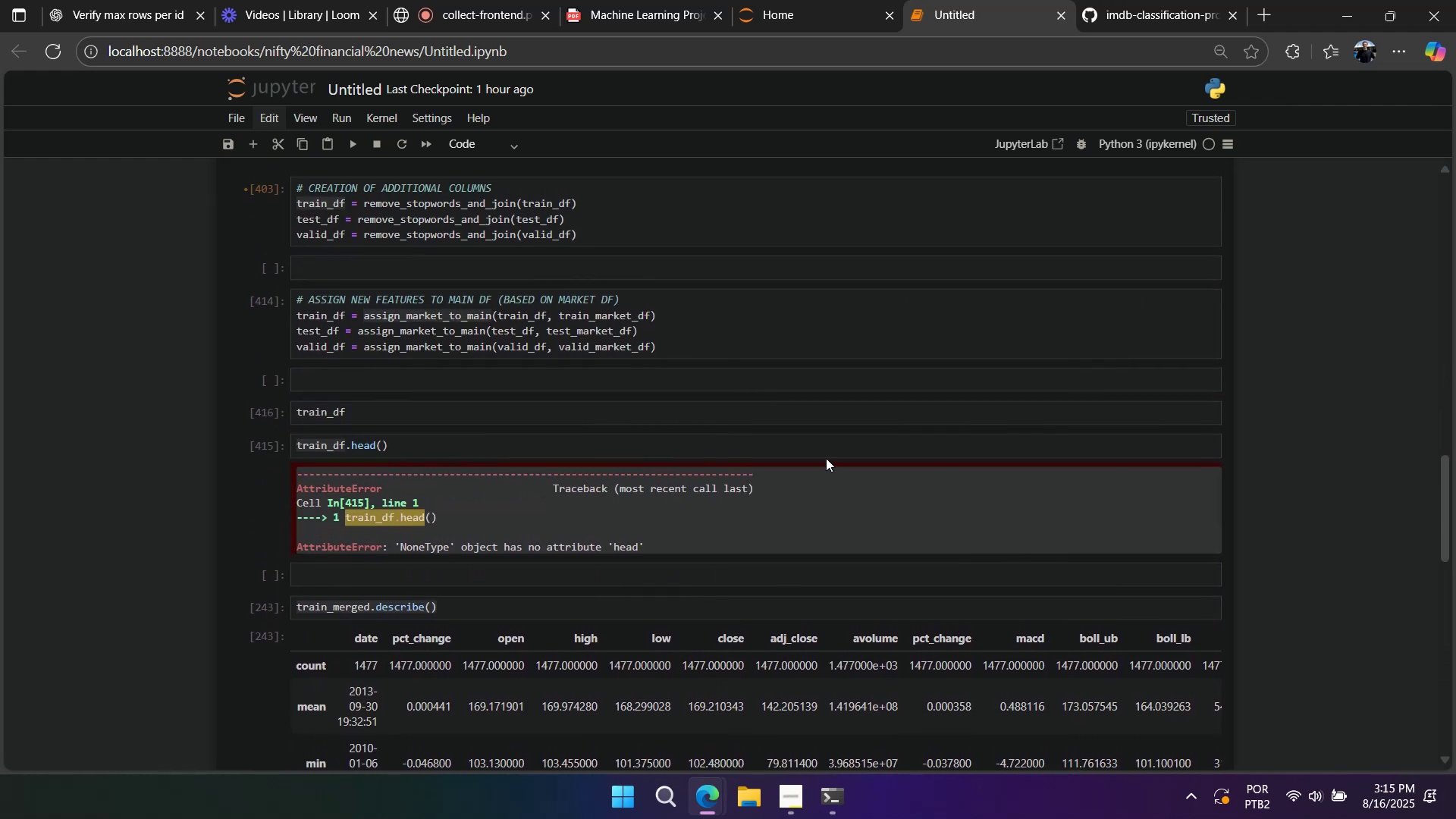 
scroll: coordinate [782, 450], scroll_direction: up, amount: 1.0
 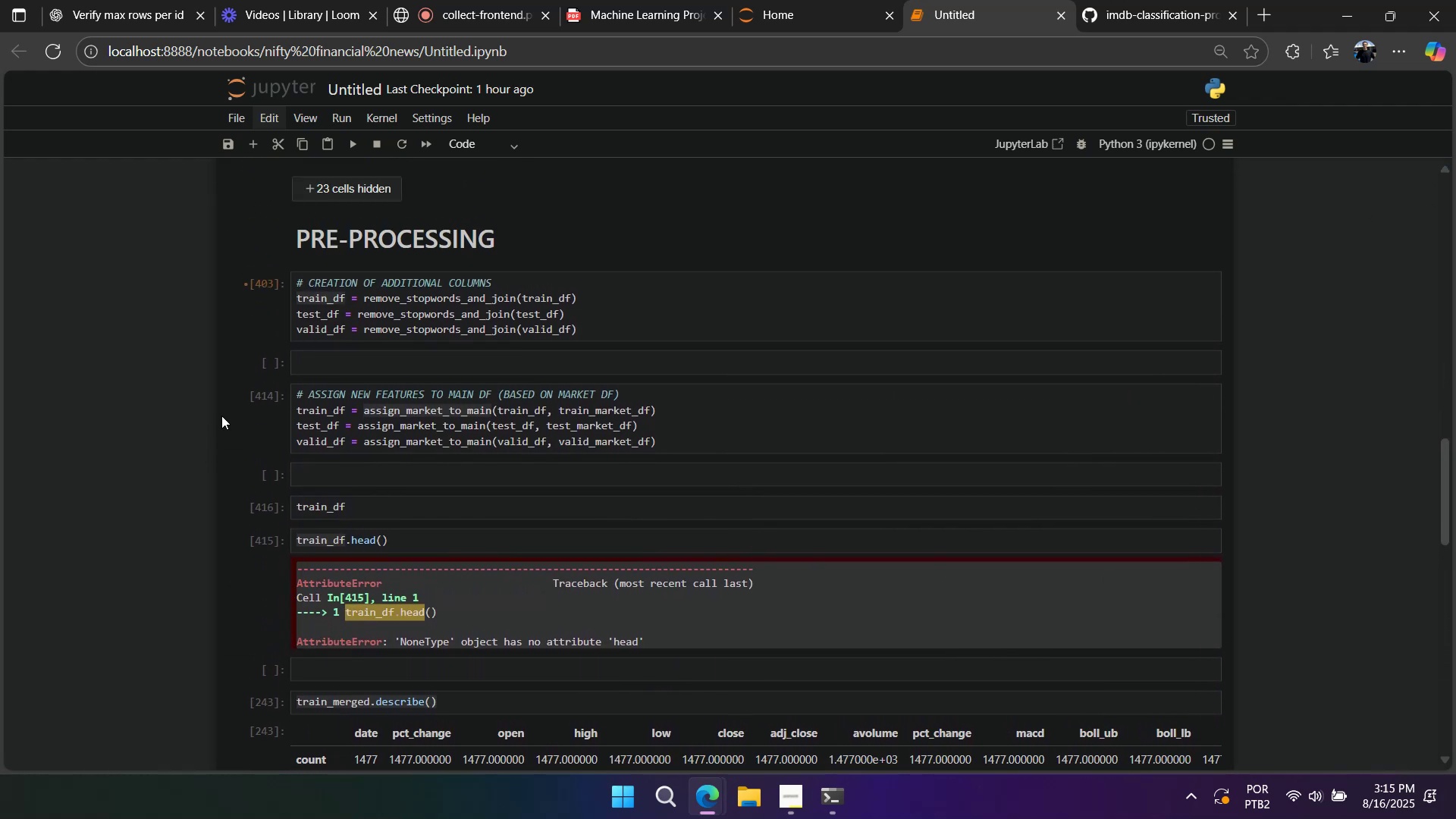 
left_click([250, 405])
 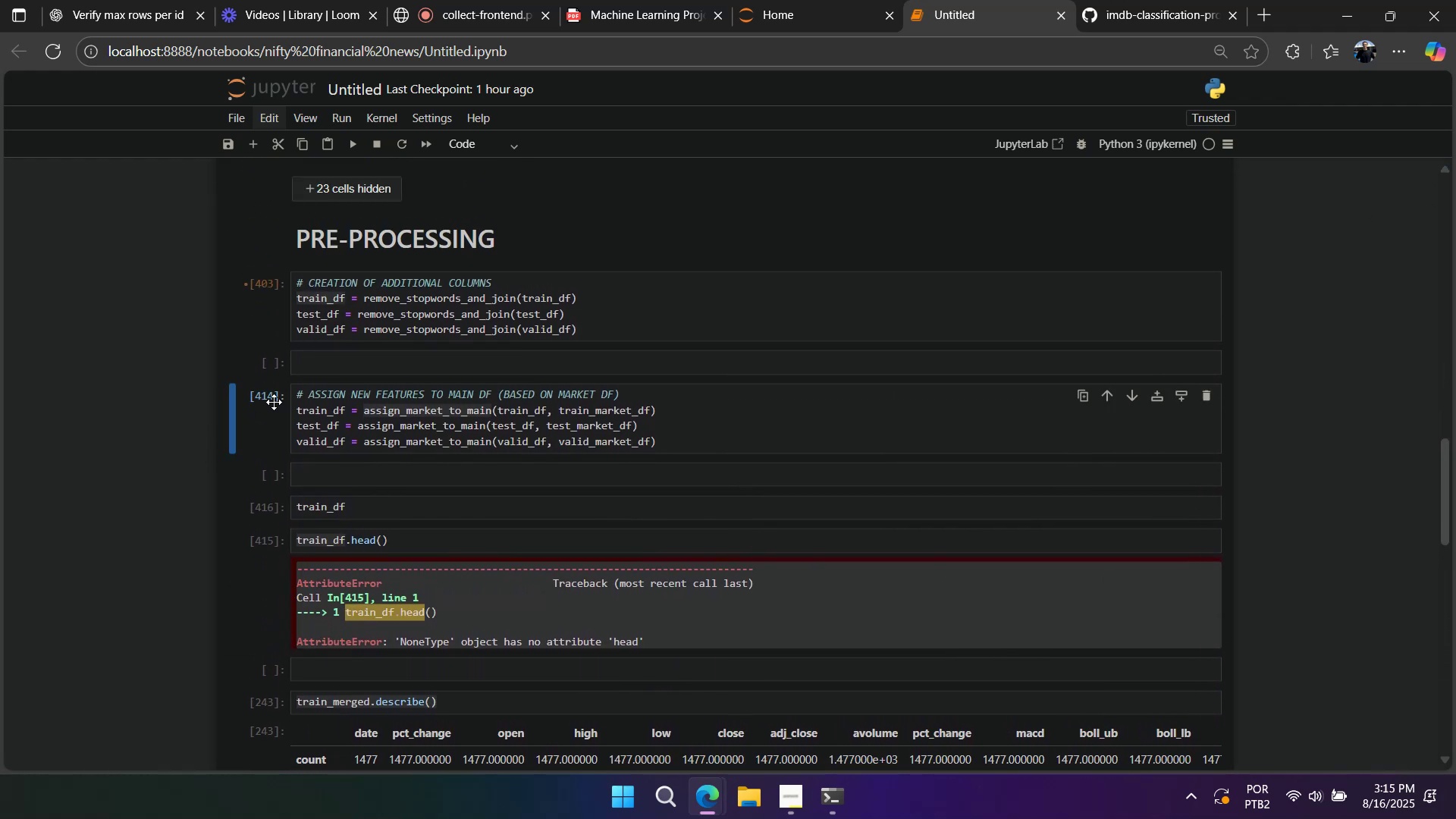 
key(A)
 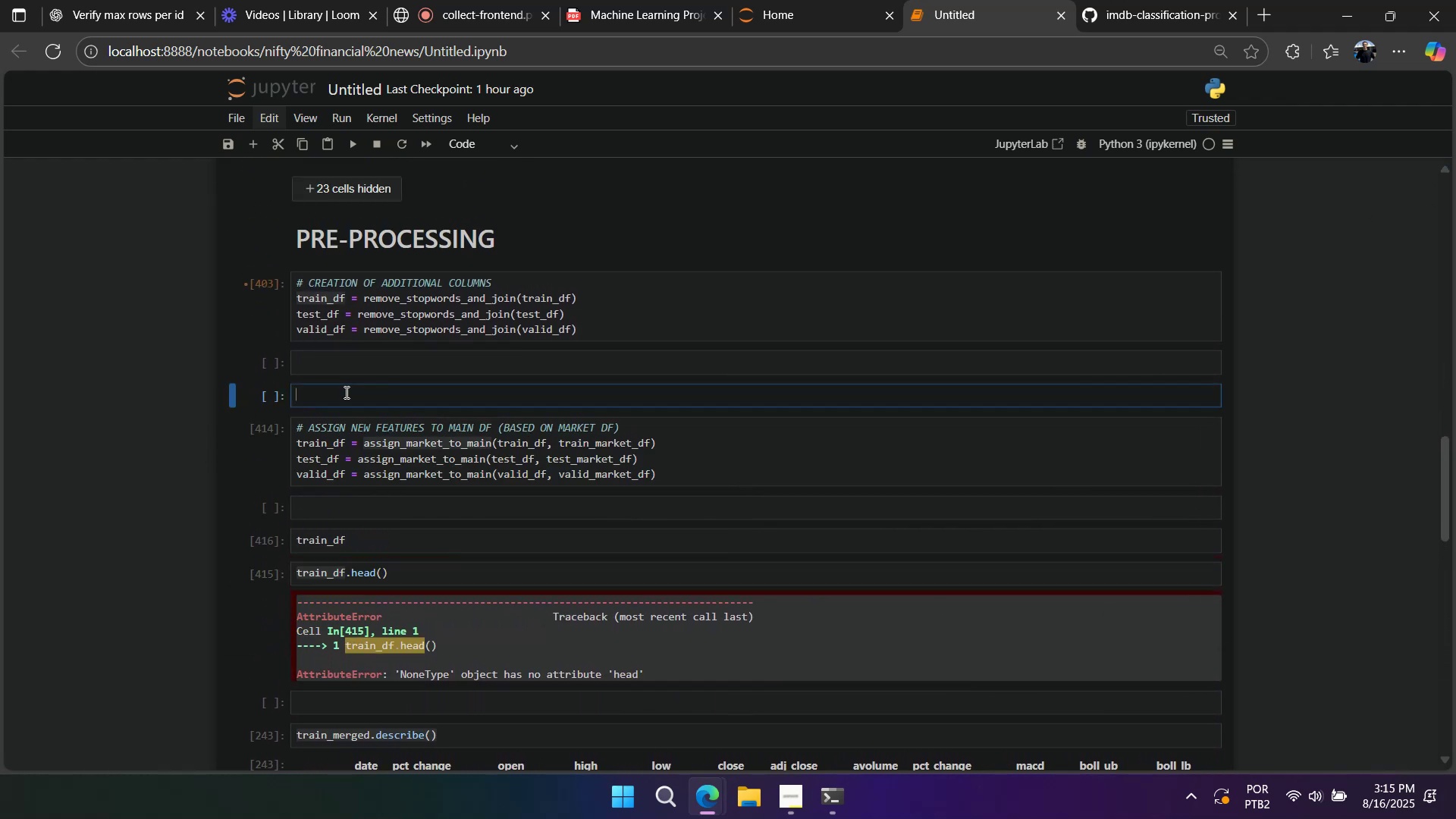 
double_click([345, 392])
 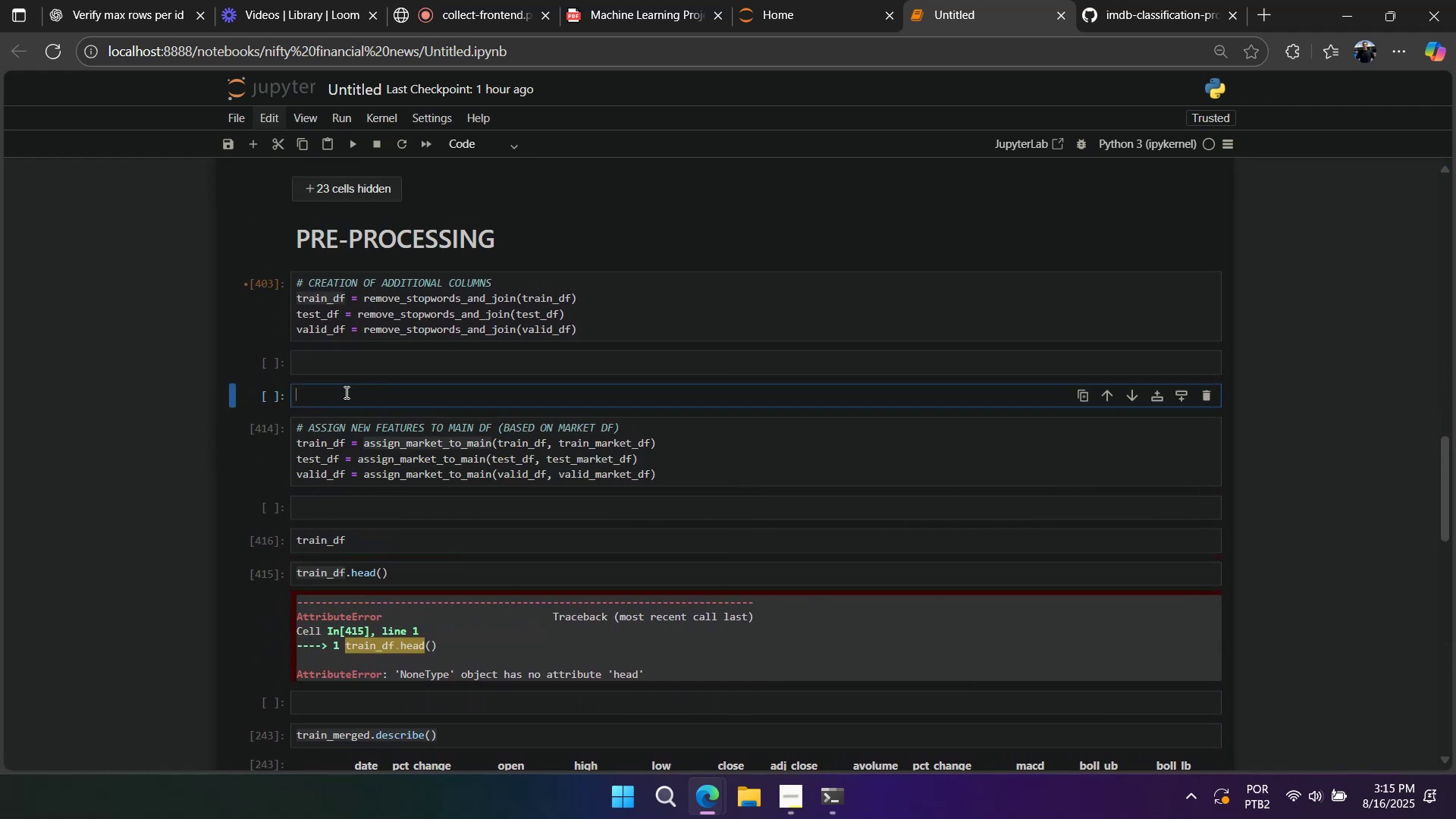 
key(Control+V)
 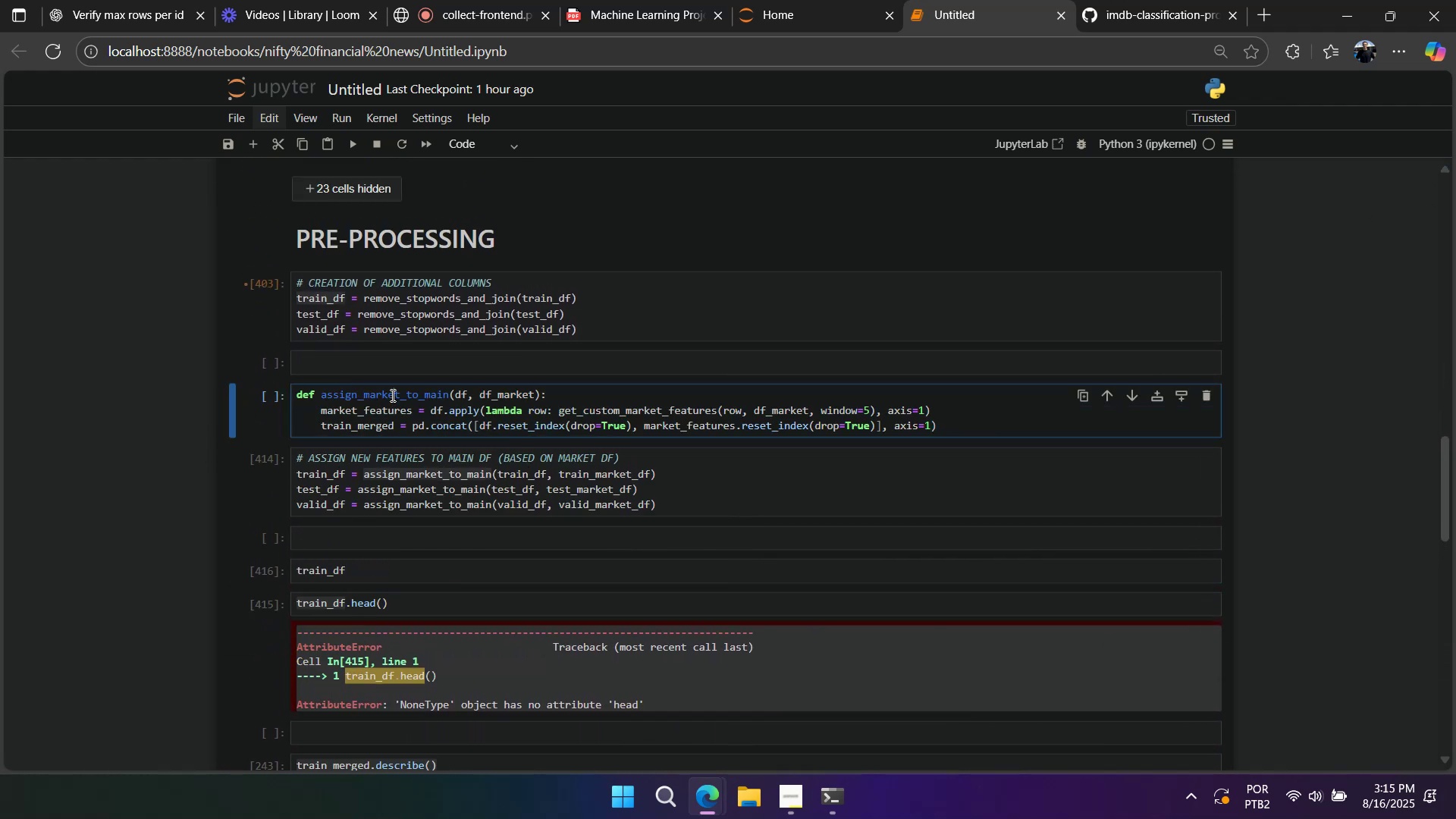 
double_click([391, 395])
 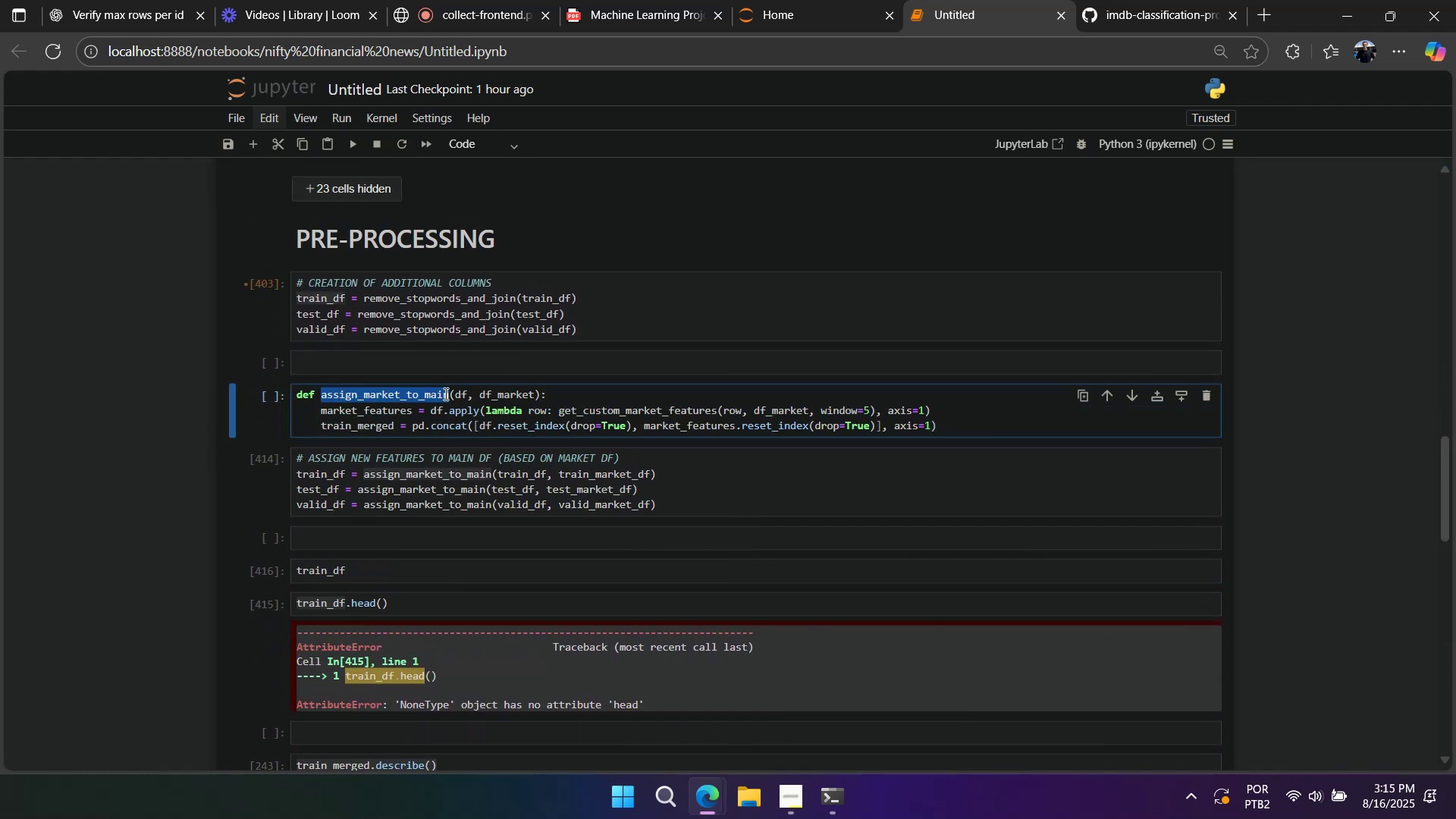 
key(Shift+Enter)
 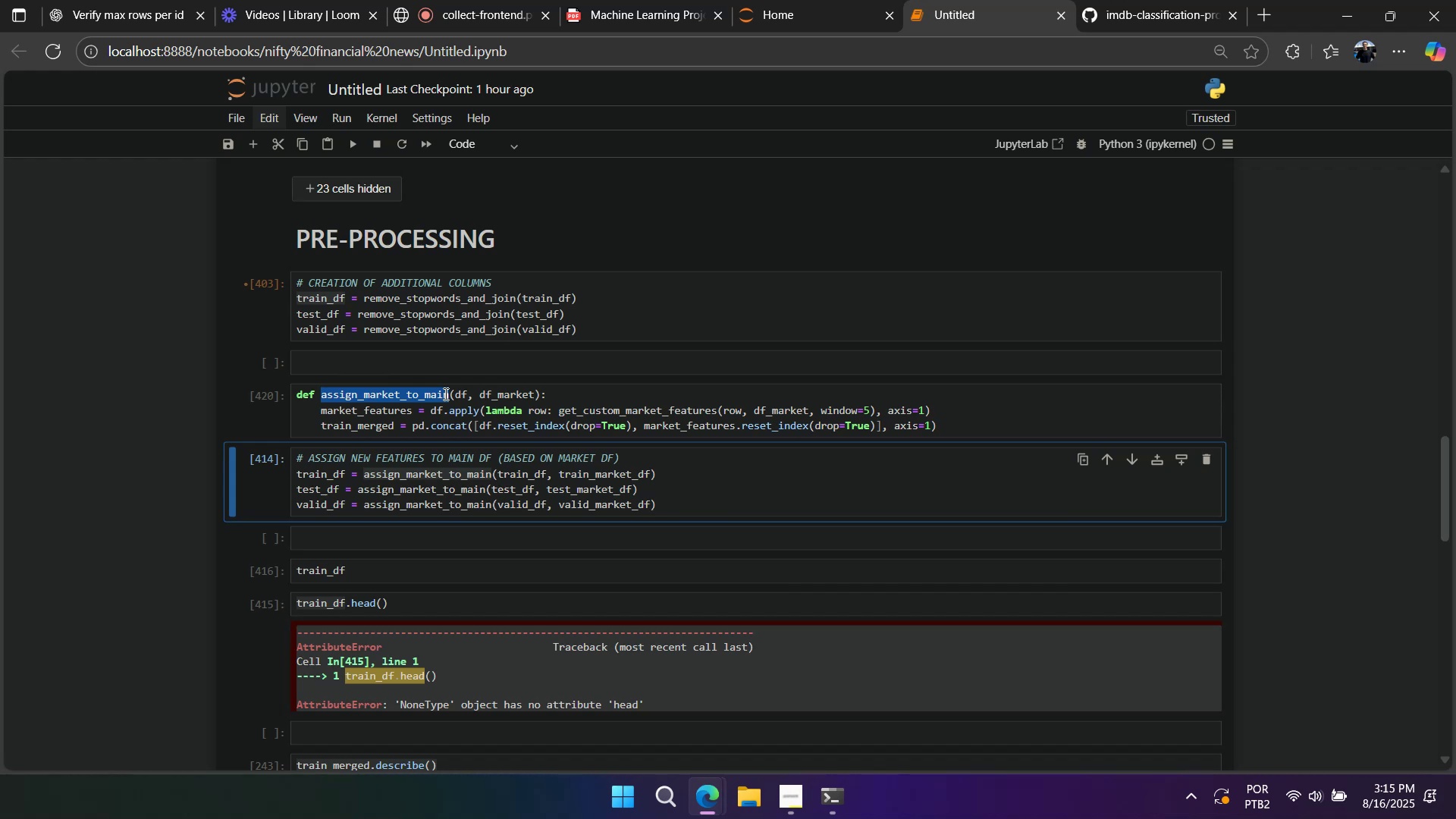 
wait(25.4)
 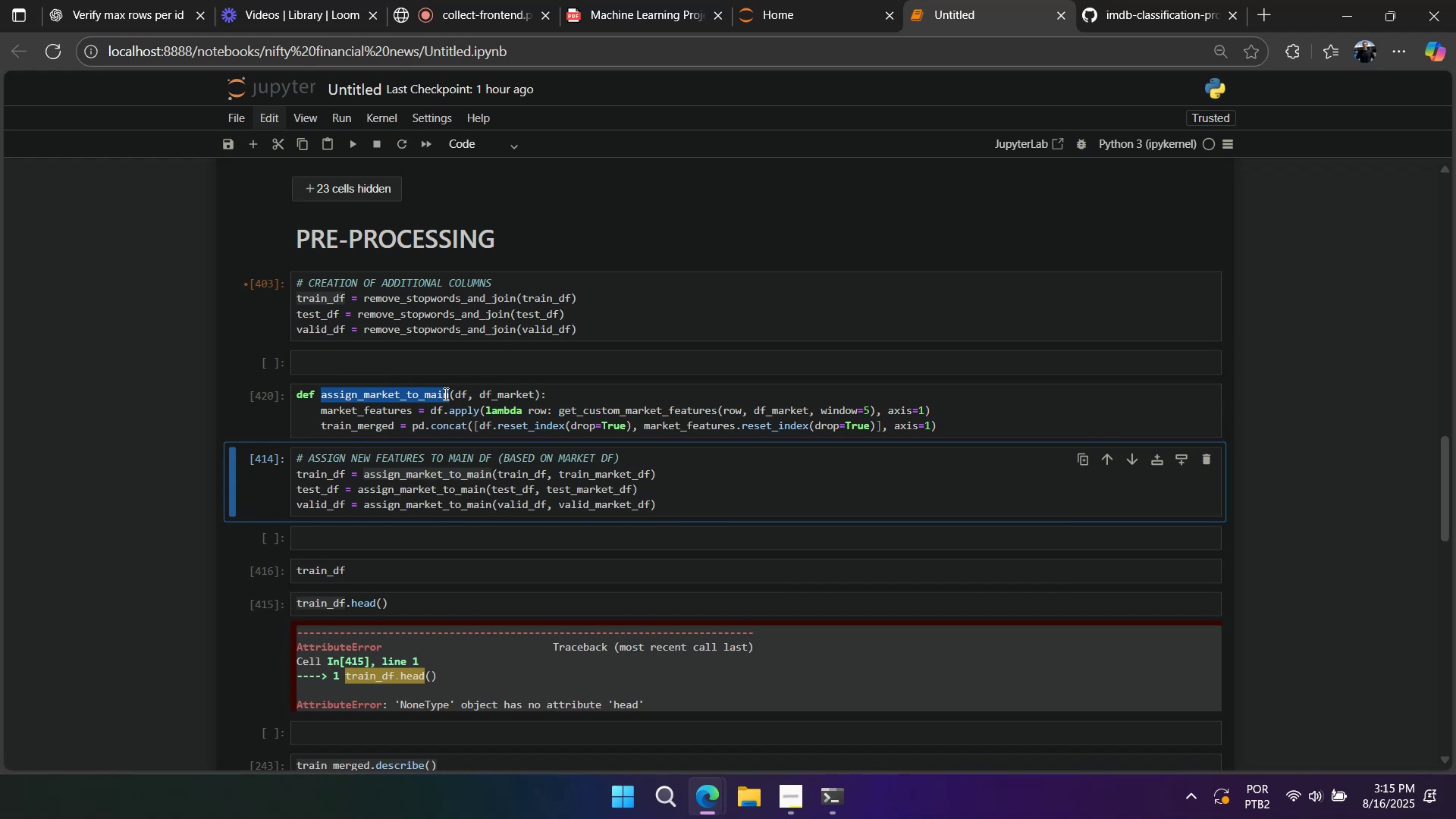 
left_click_drag(start_coordinate=[321, 410], to_coordinate=[988, 443])
 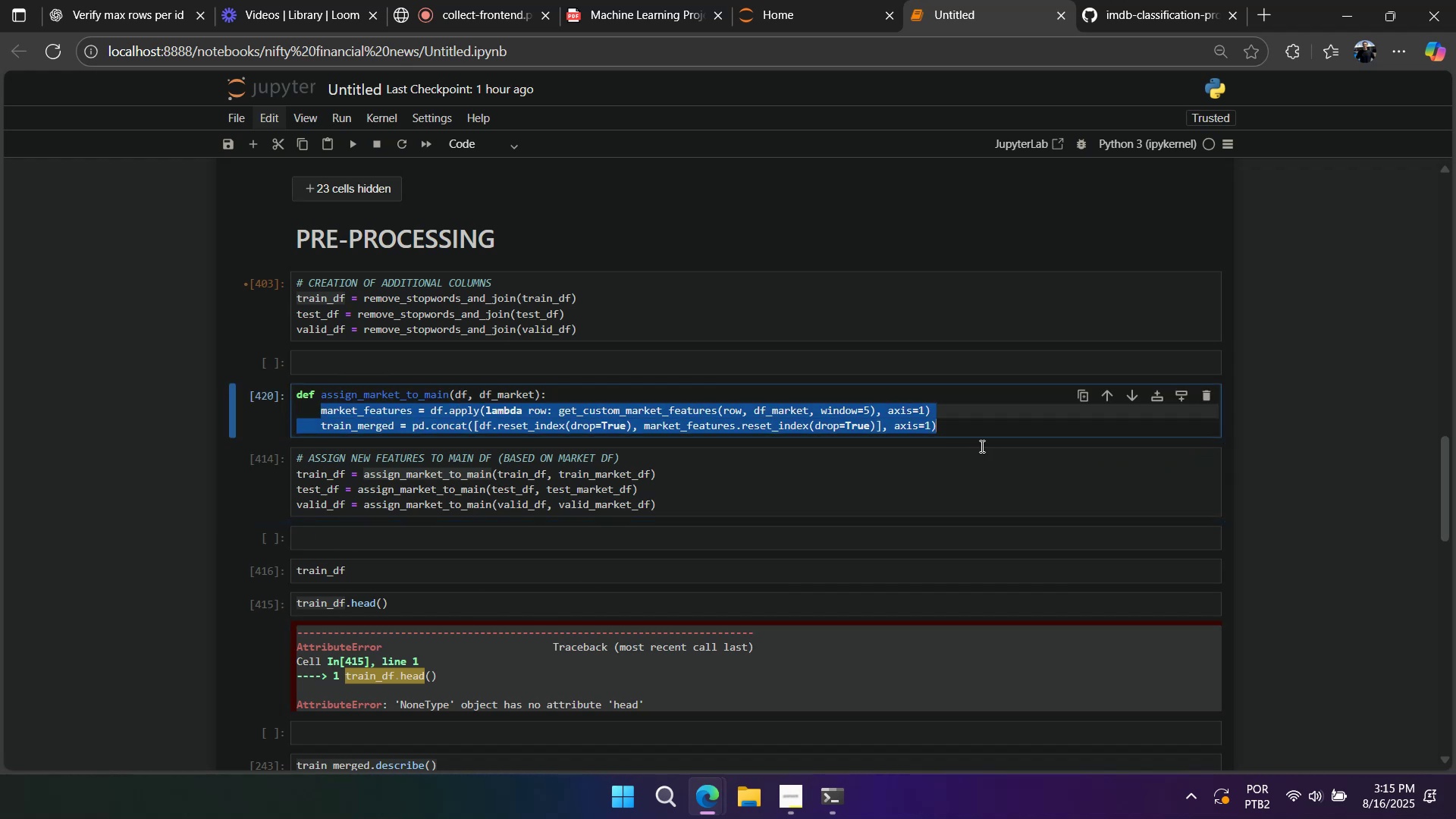 
key(Control+C)
 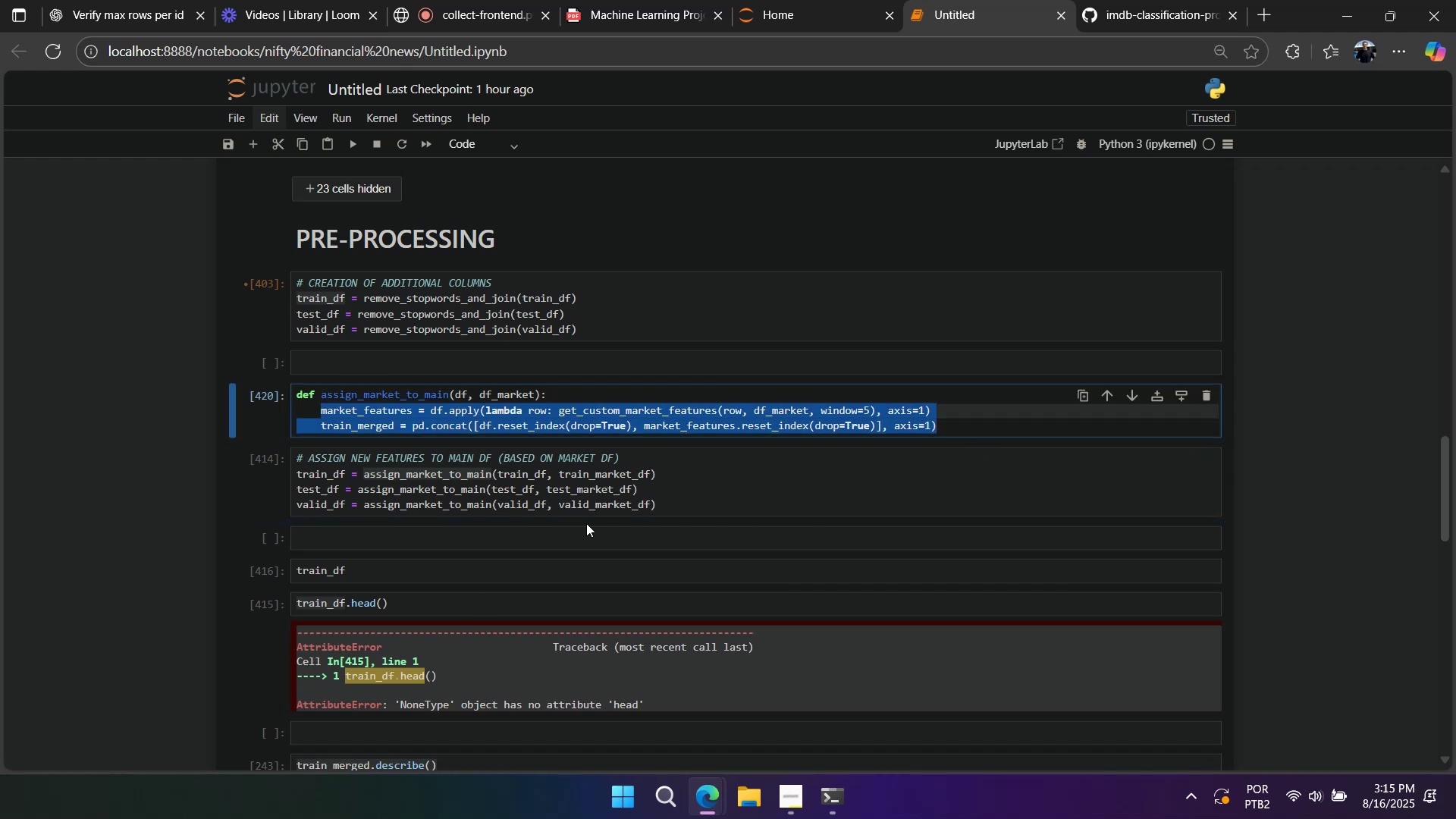 
key(Control+C)
 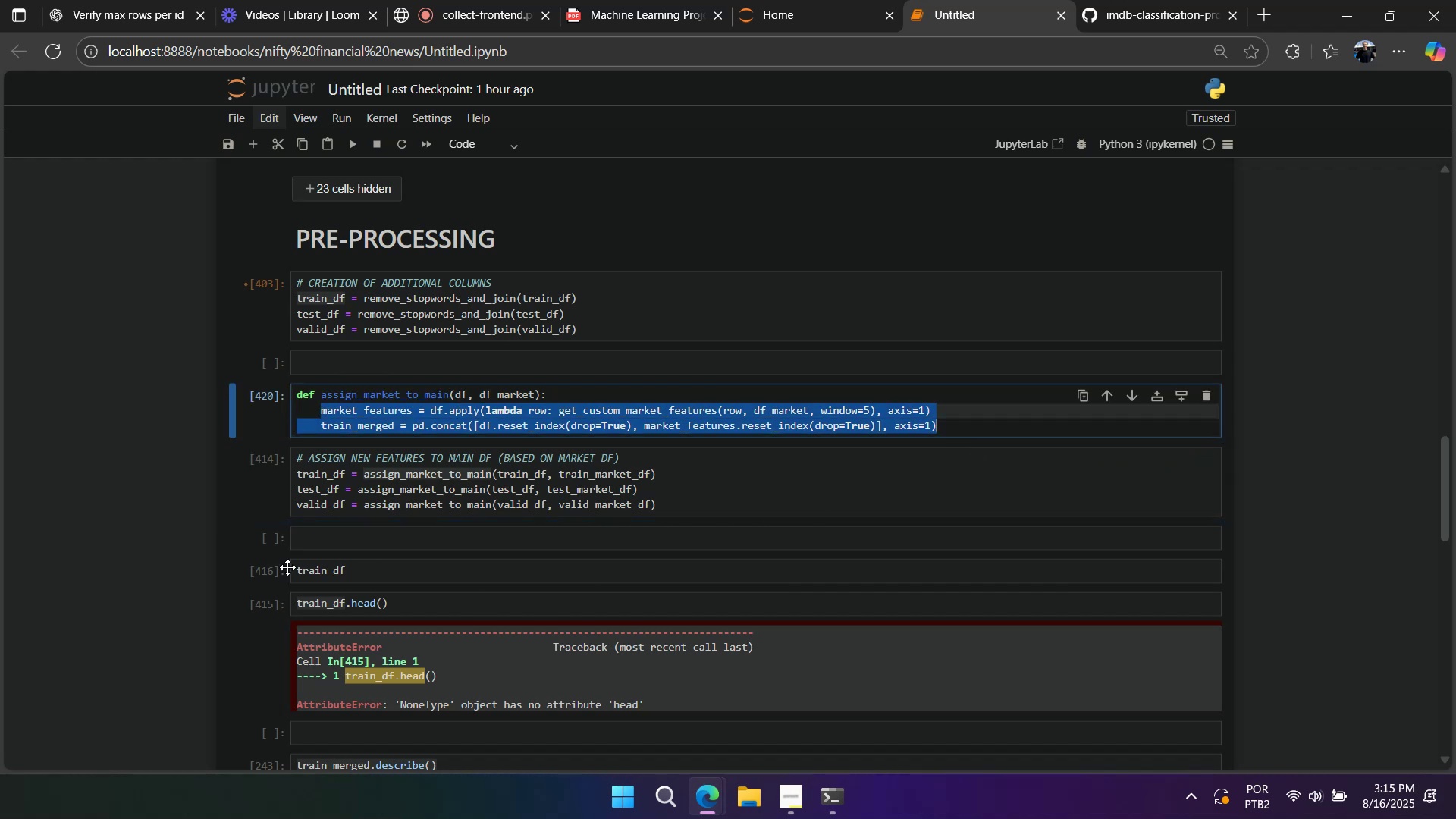 
key(Control+C)
 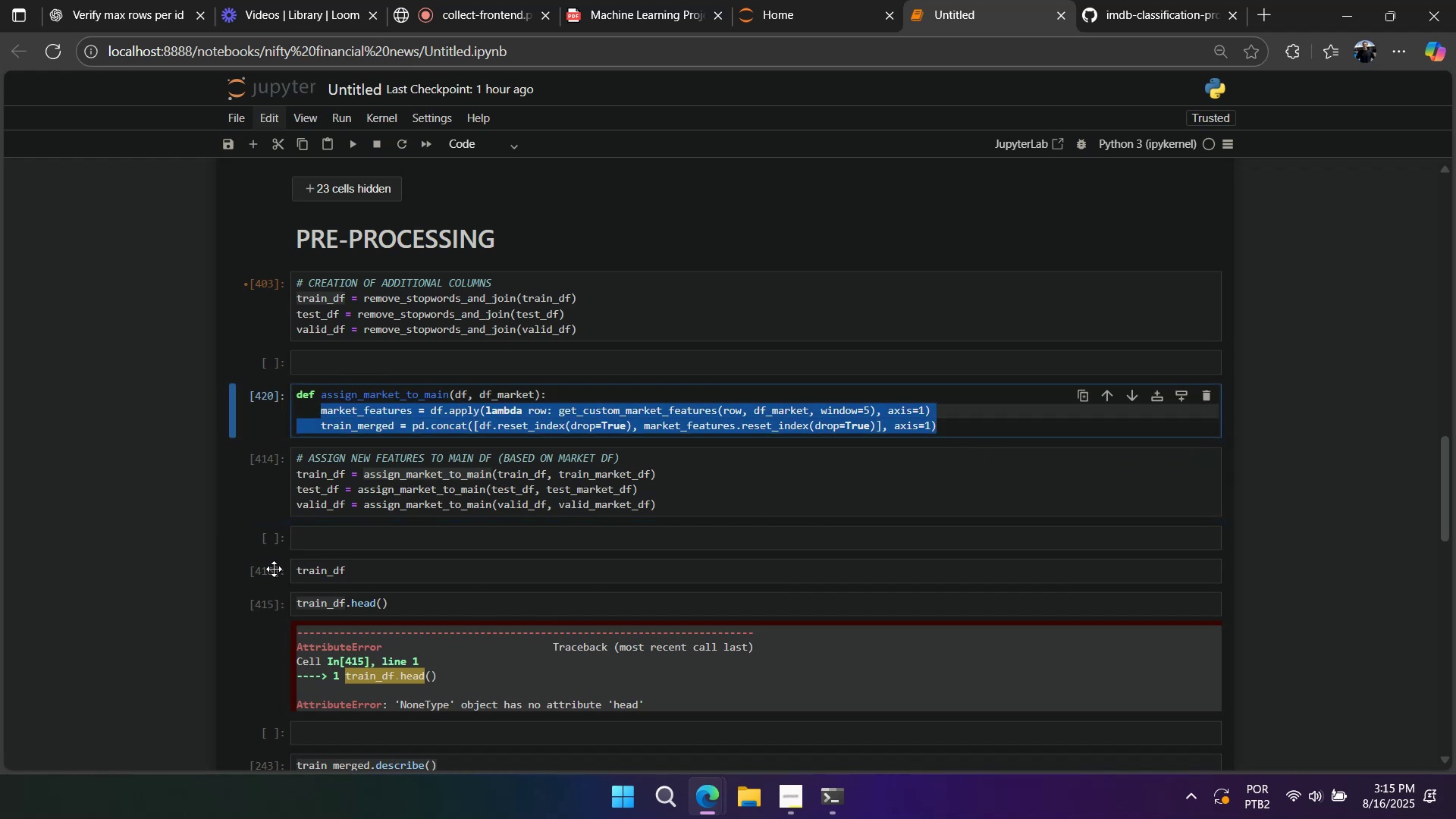 
left_click([274, 569])
 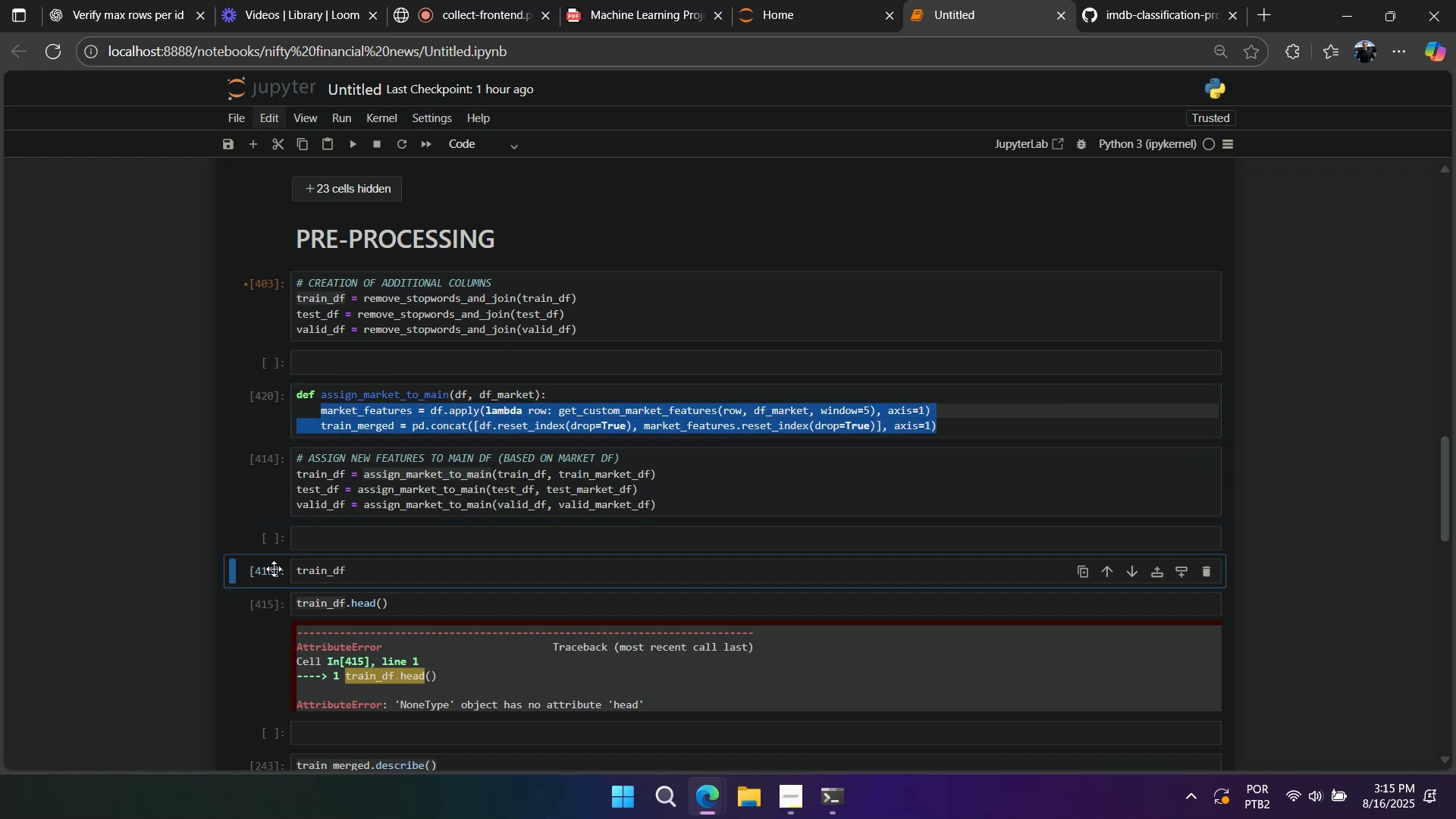 
type(ddddddddddaaaaa)
 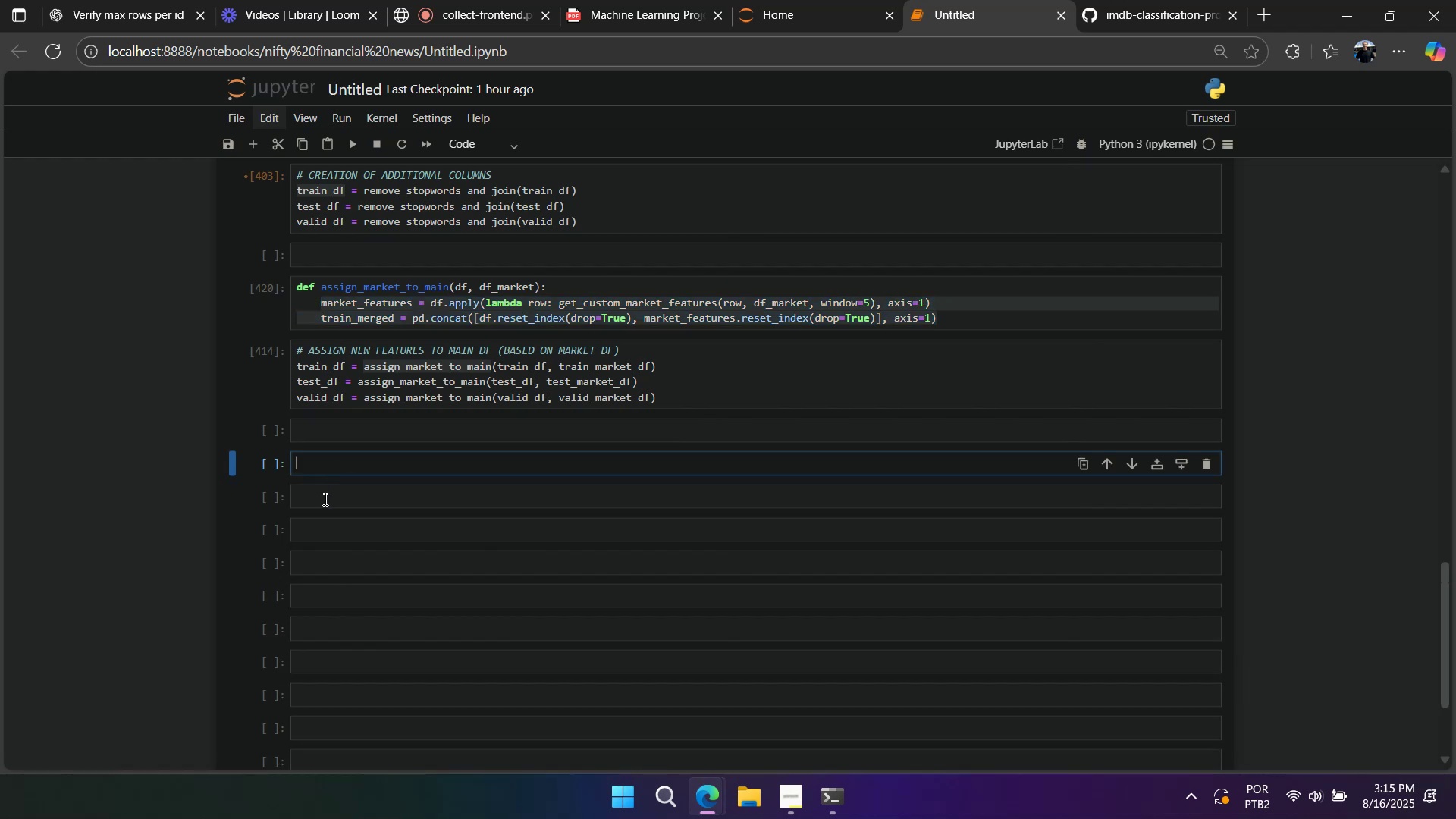 
double_click([324, 499])
 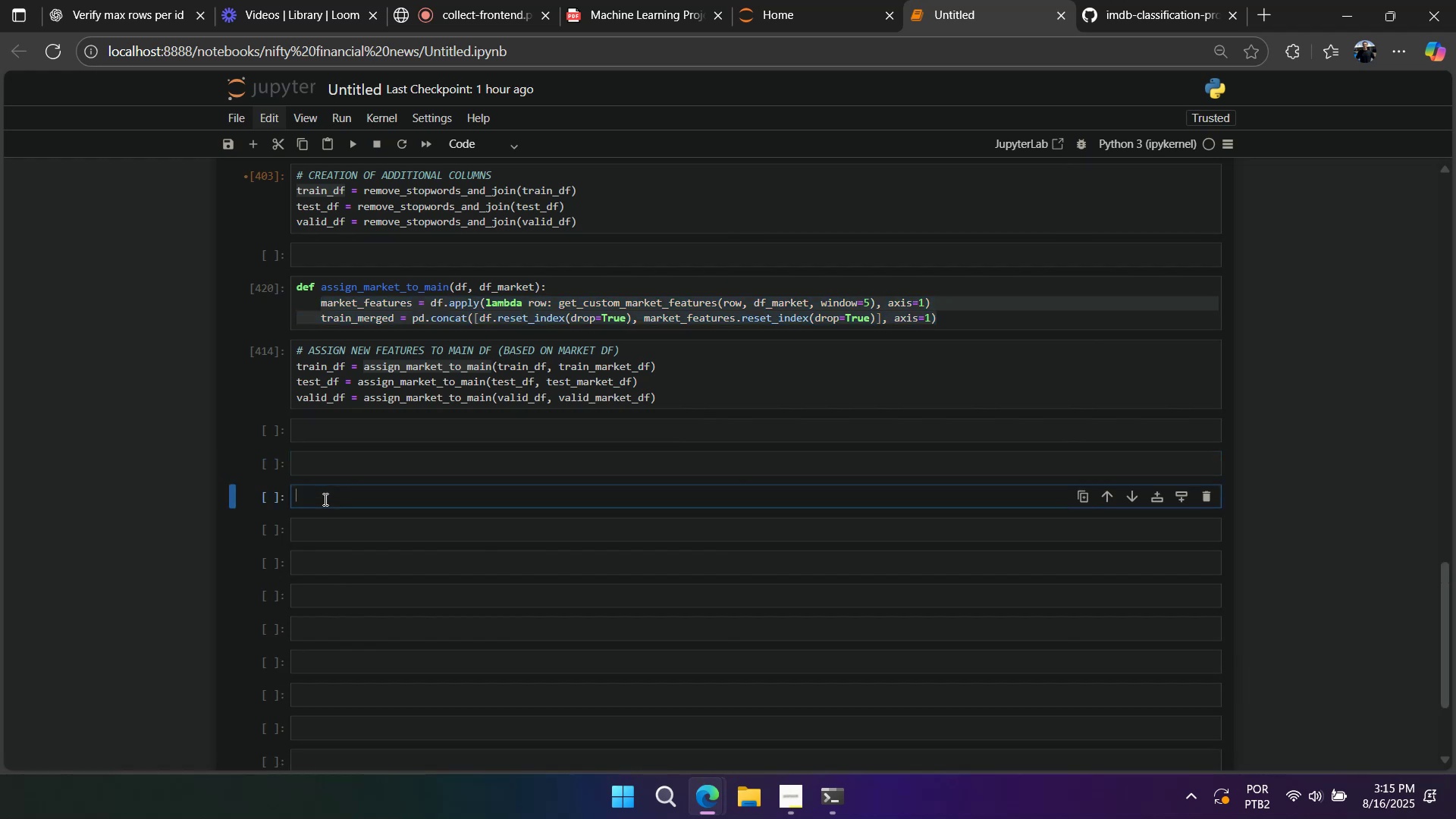 
key(Control+V)
 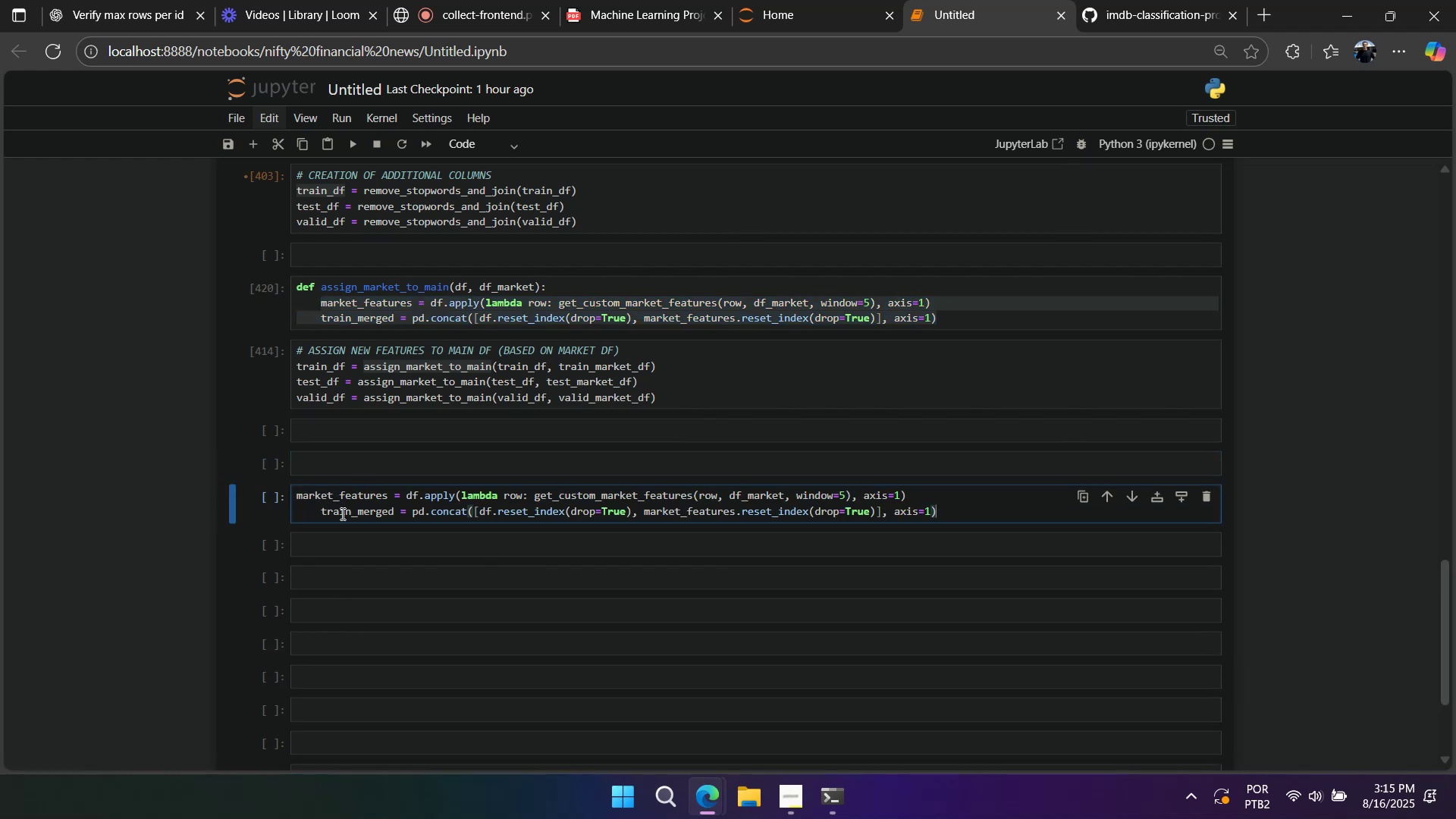 
left_click_drag(start_coordinate=[321, 516], to_coordinate=[290, 512])
 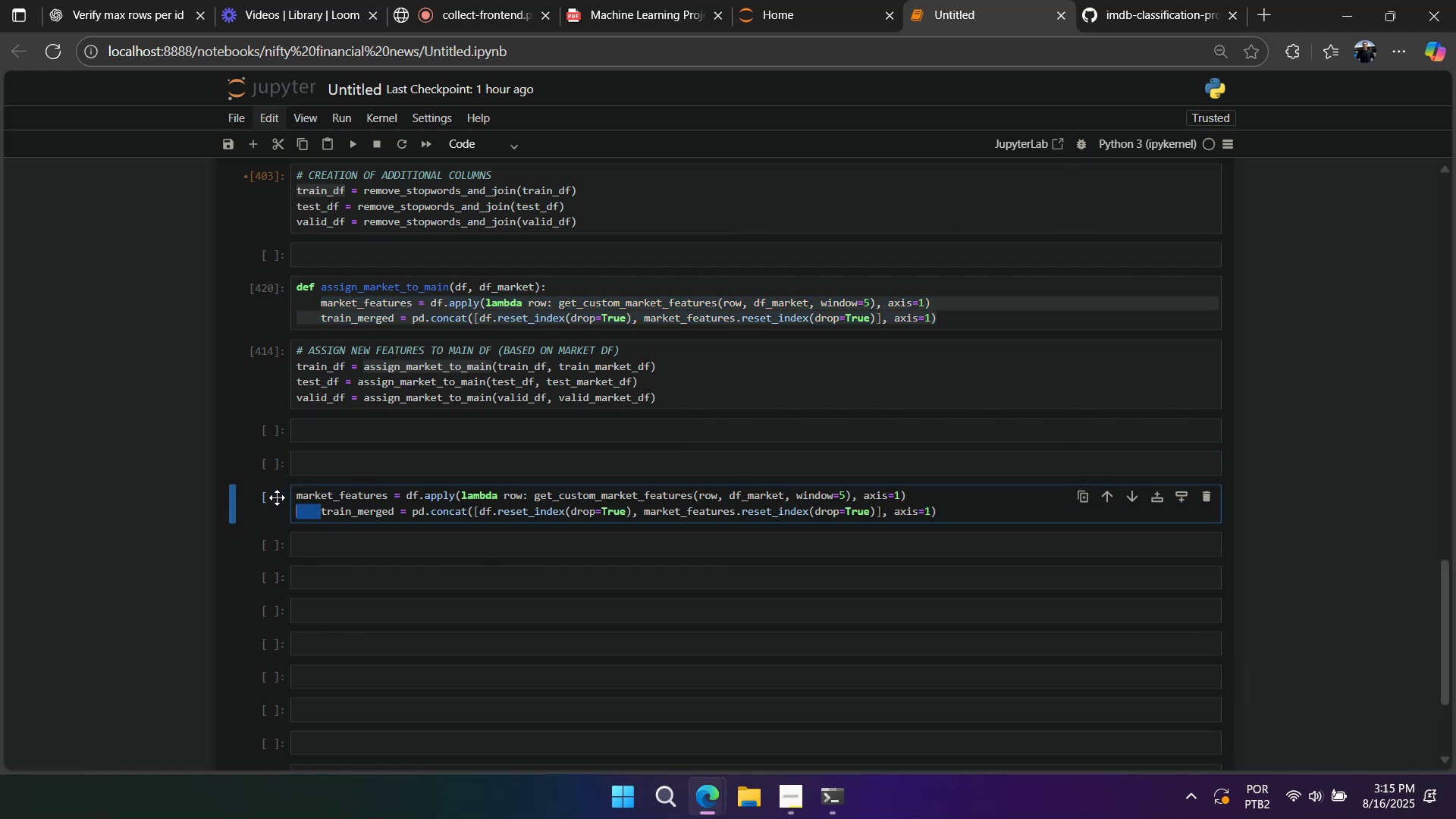 
key(Backspace)
 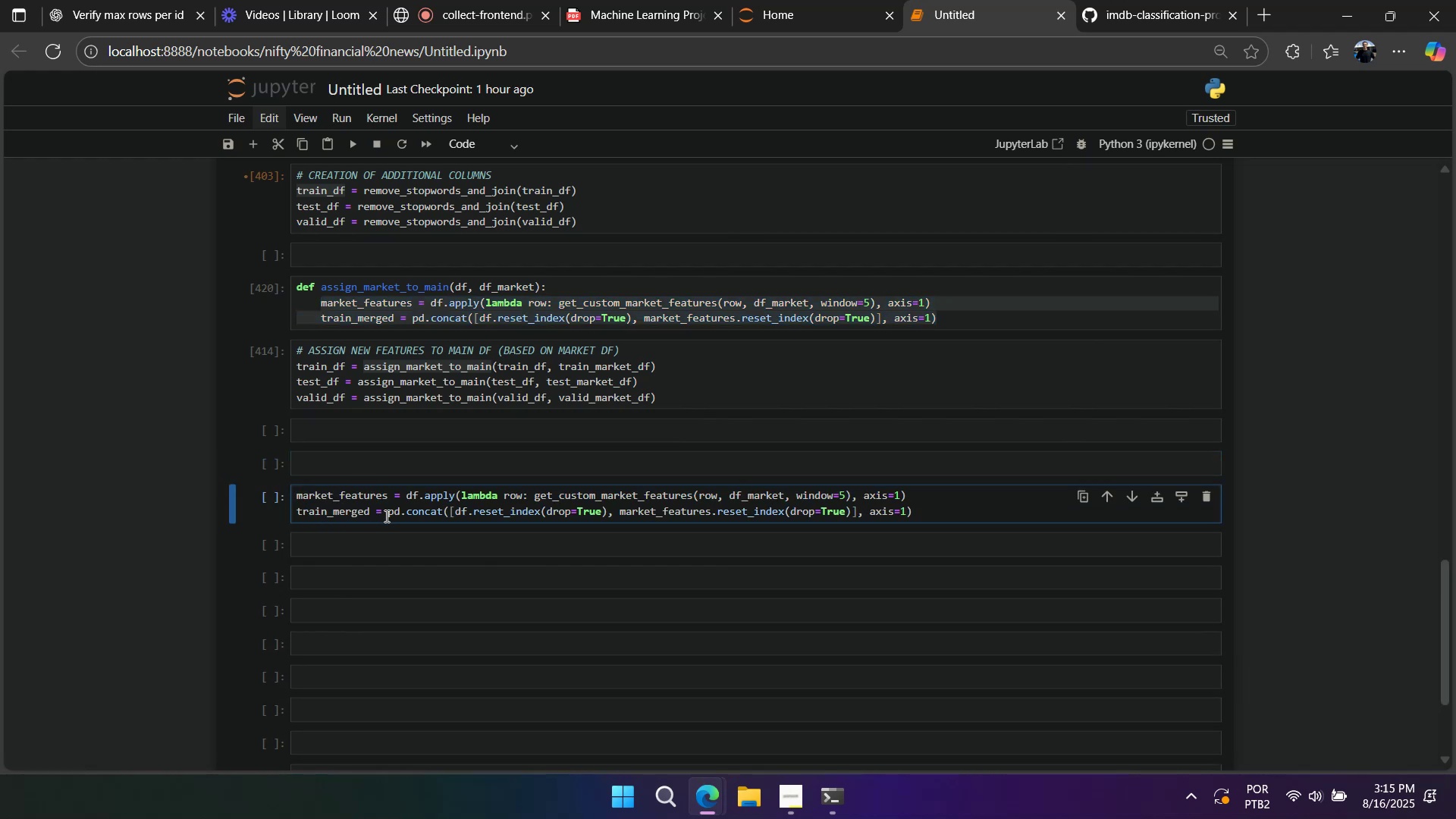 
key(Control+Slash)
 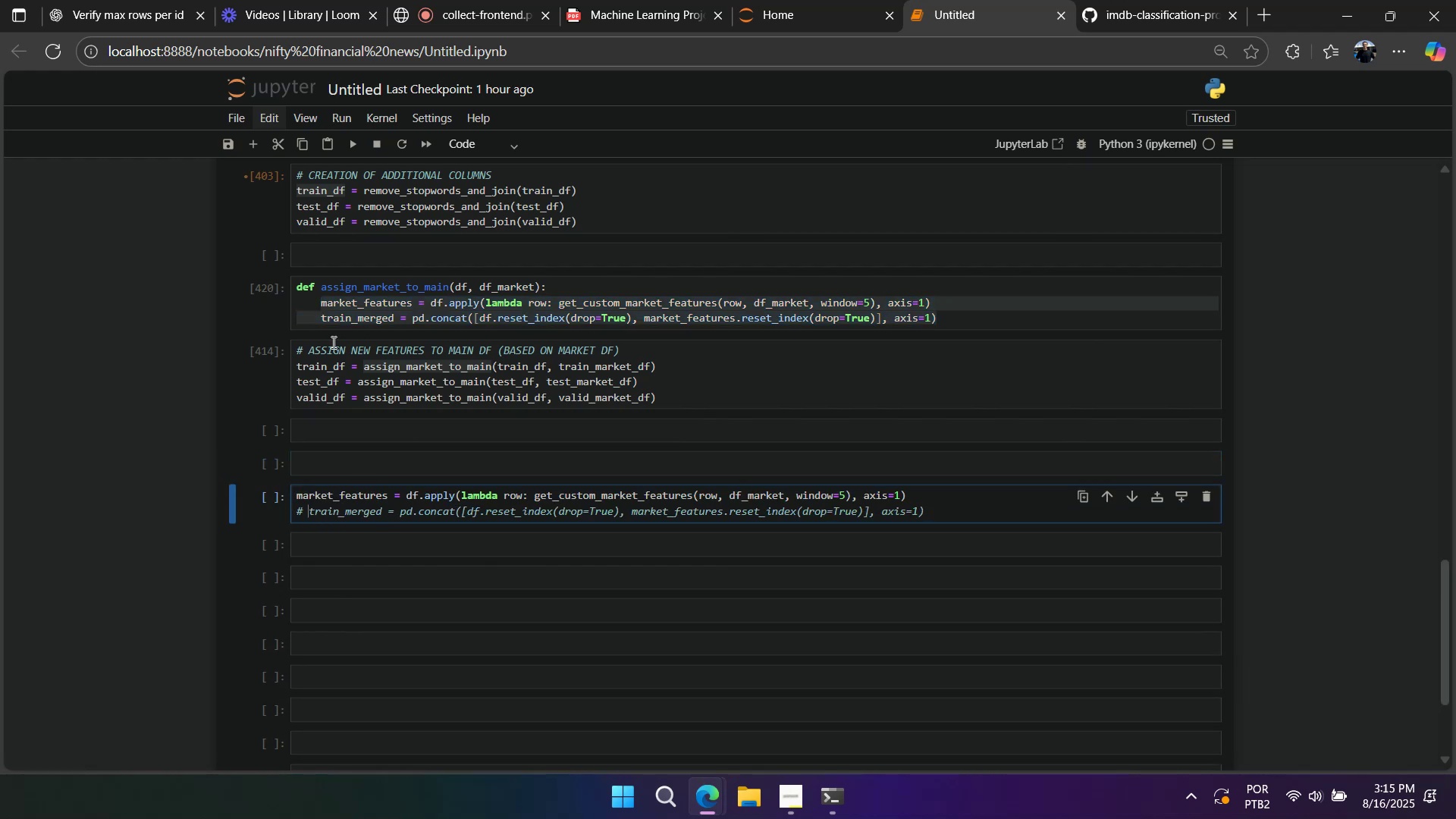 
double_click([318, 374])
 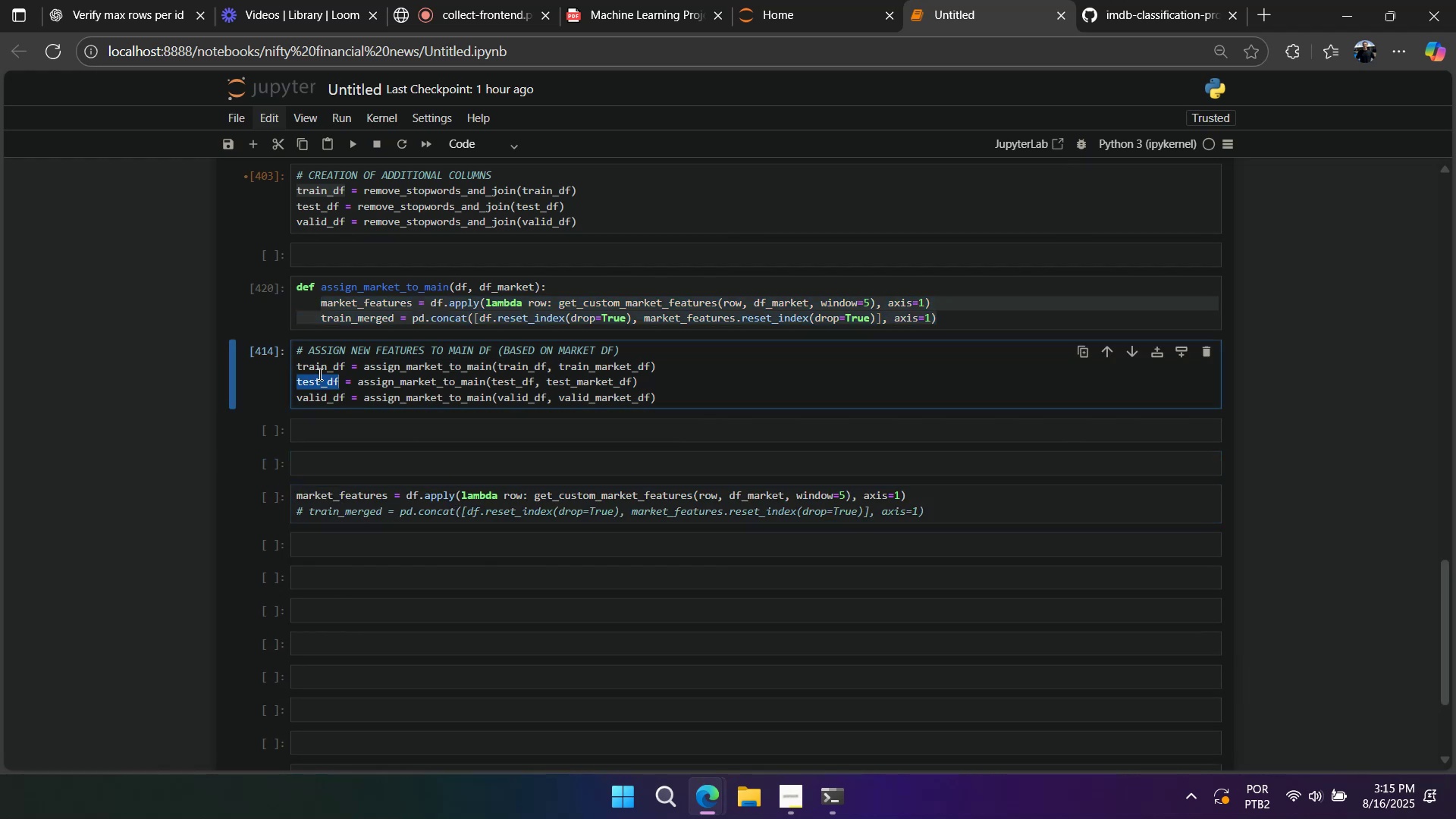 
key(Control+C)
 